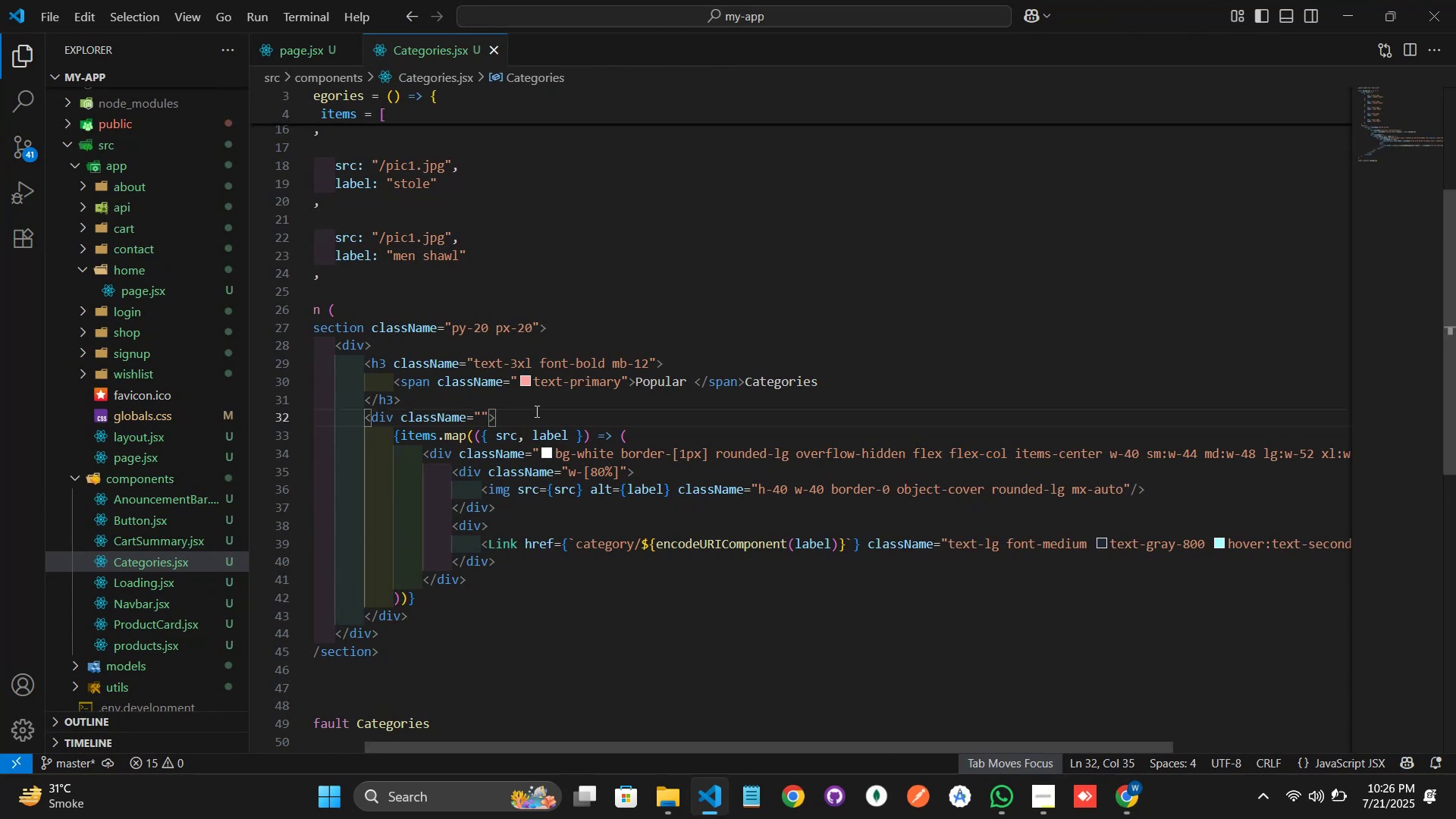 
key(ArrowLeft)
 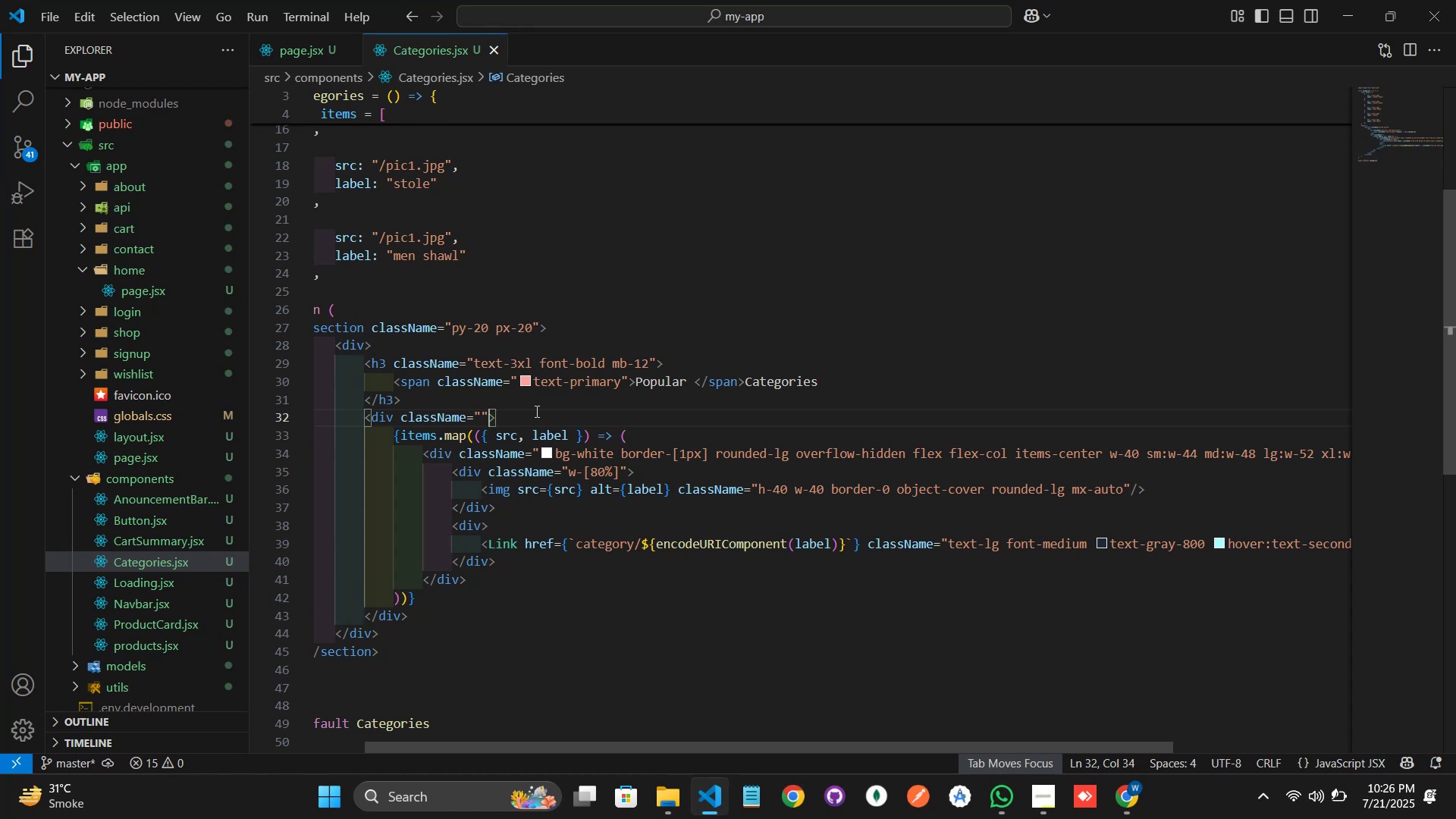 
key(ArrowLeft)
 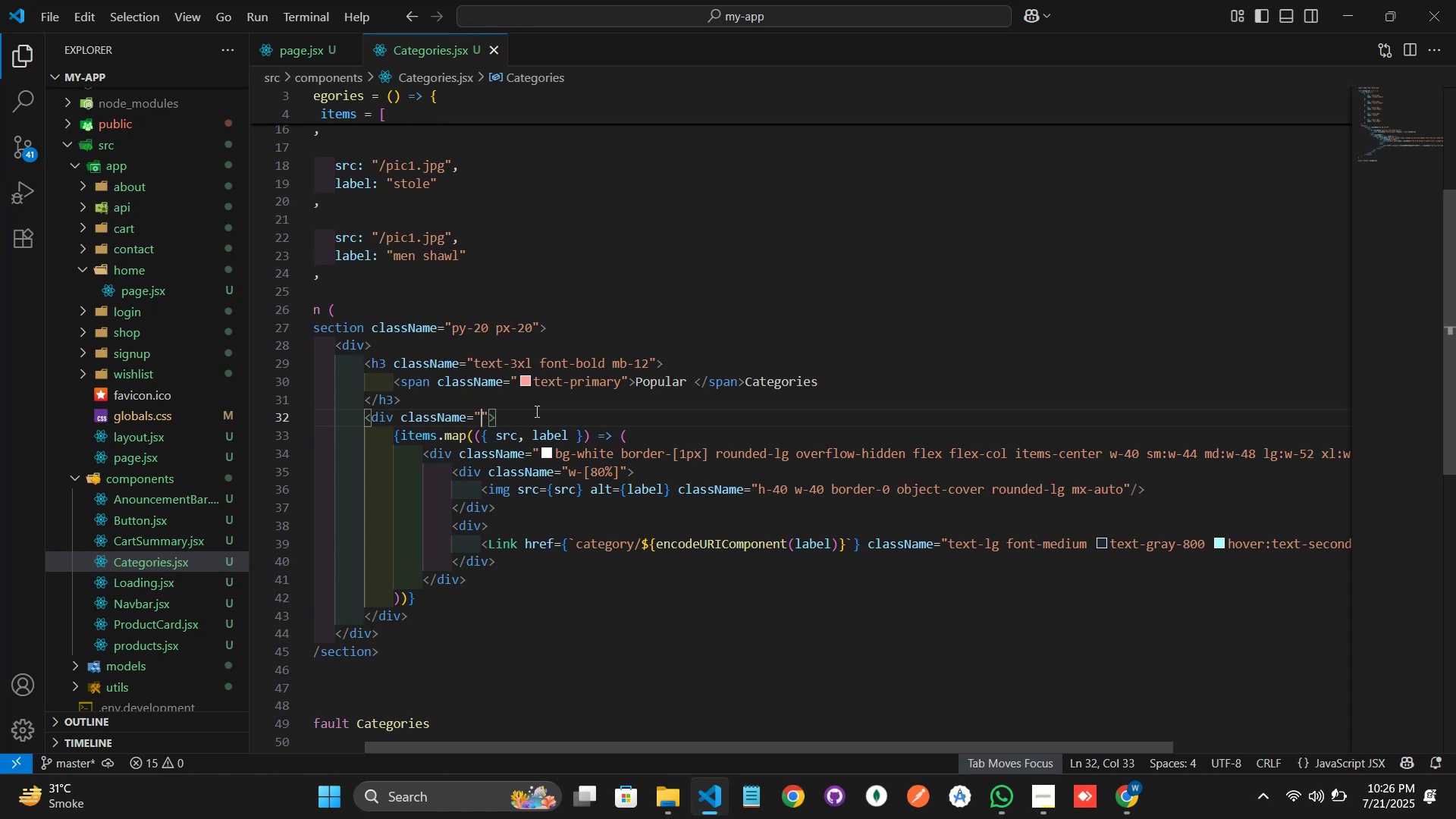 
key(ArrowLeft)
 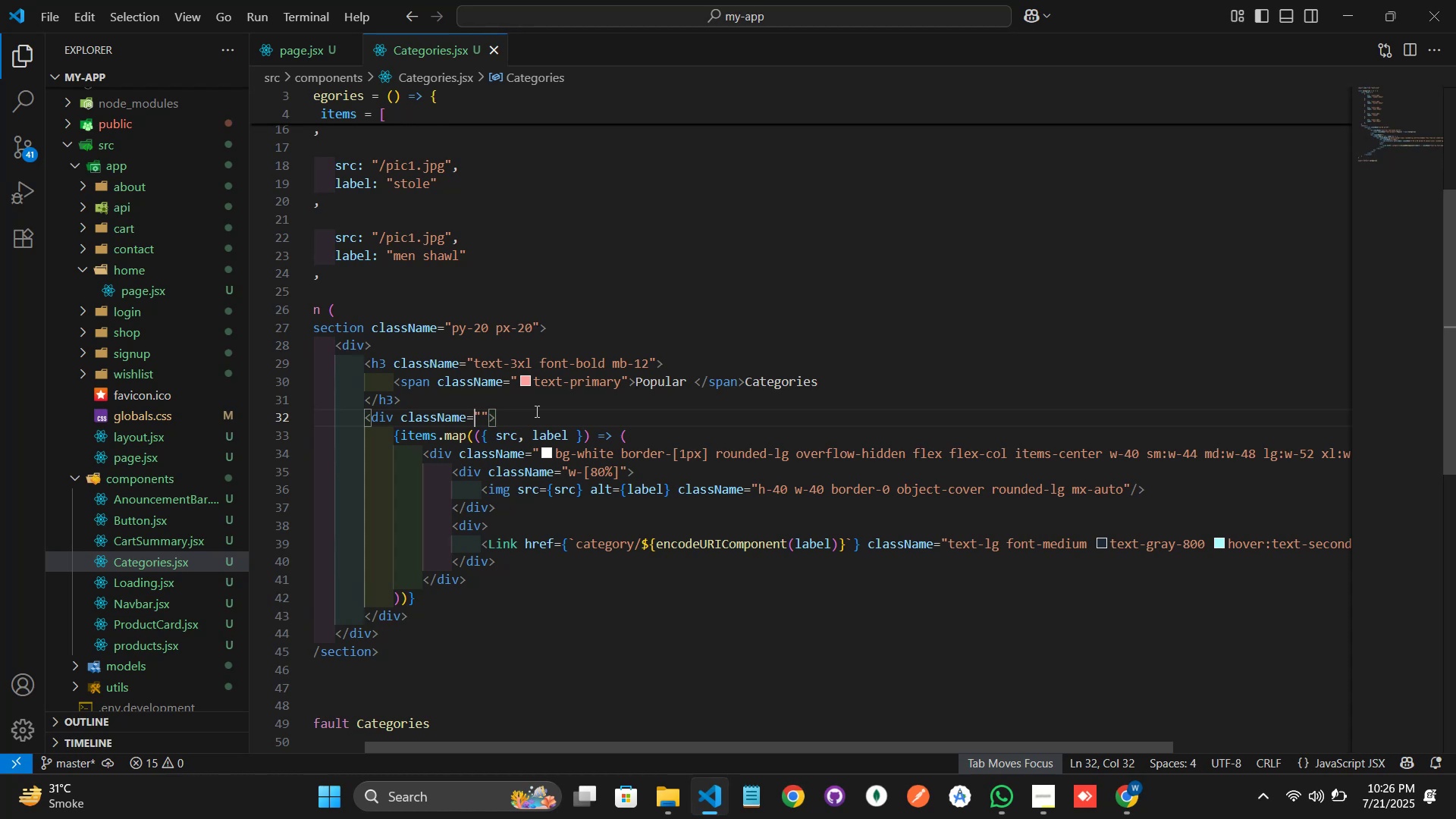 
key(ArrowRight)
 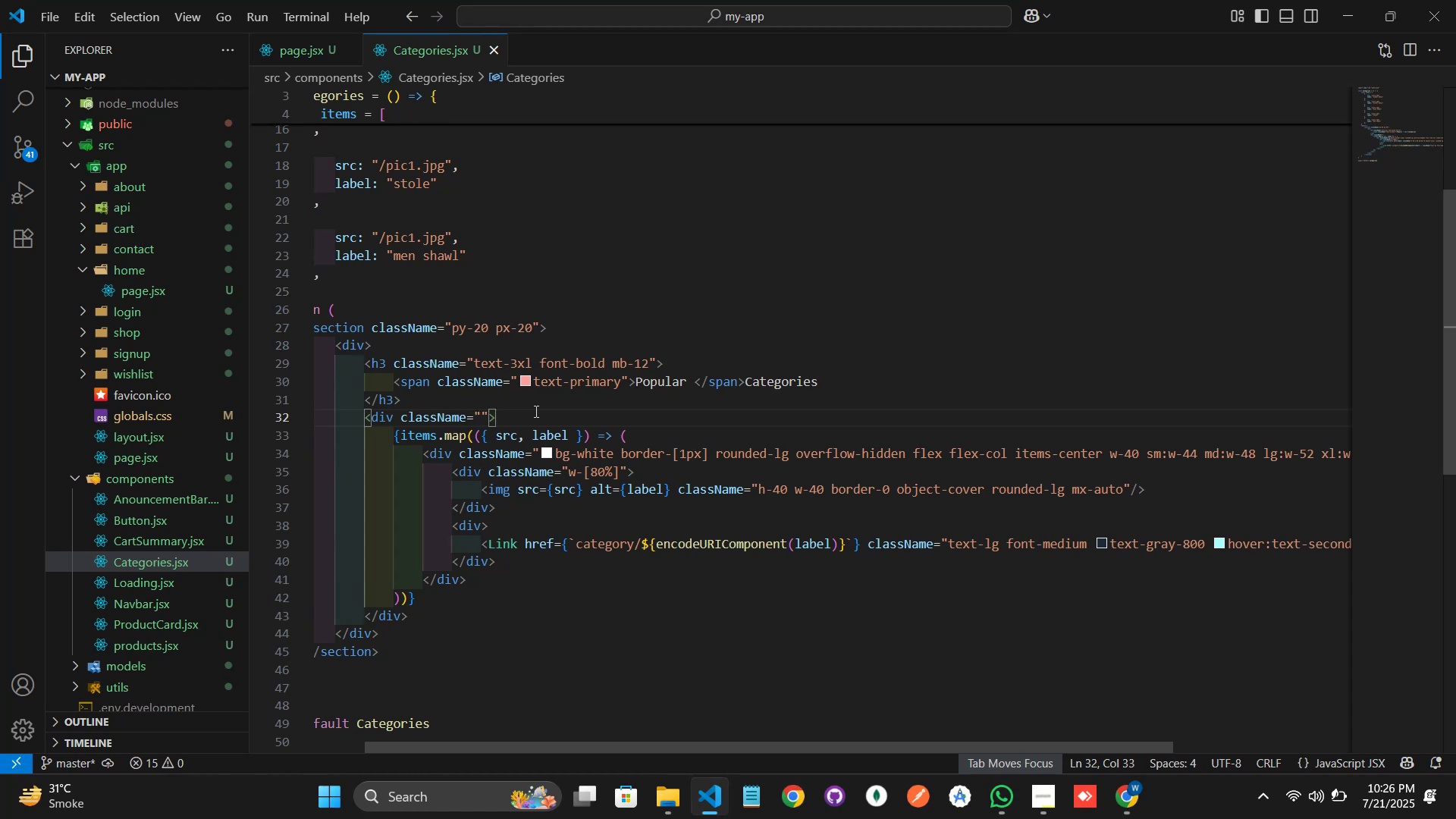 
type(flex)
 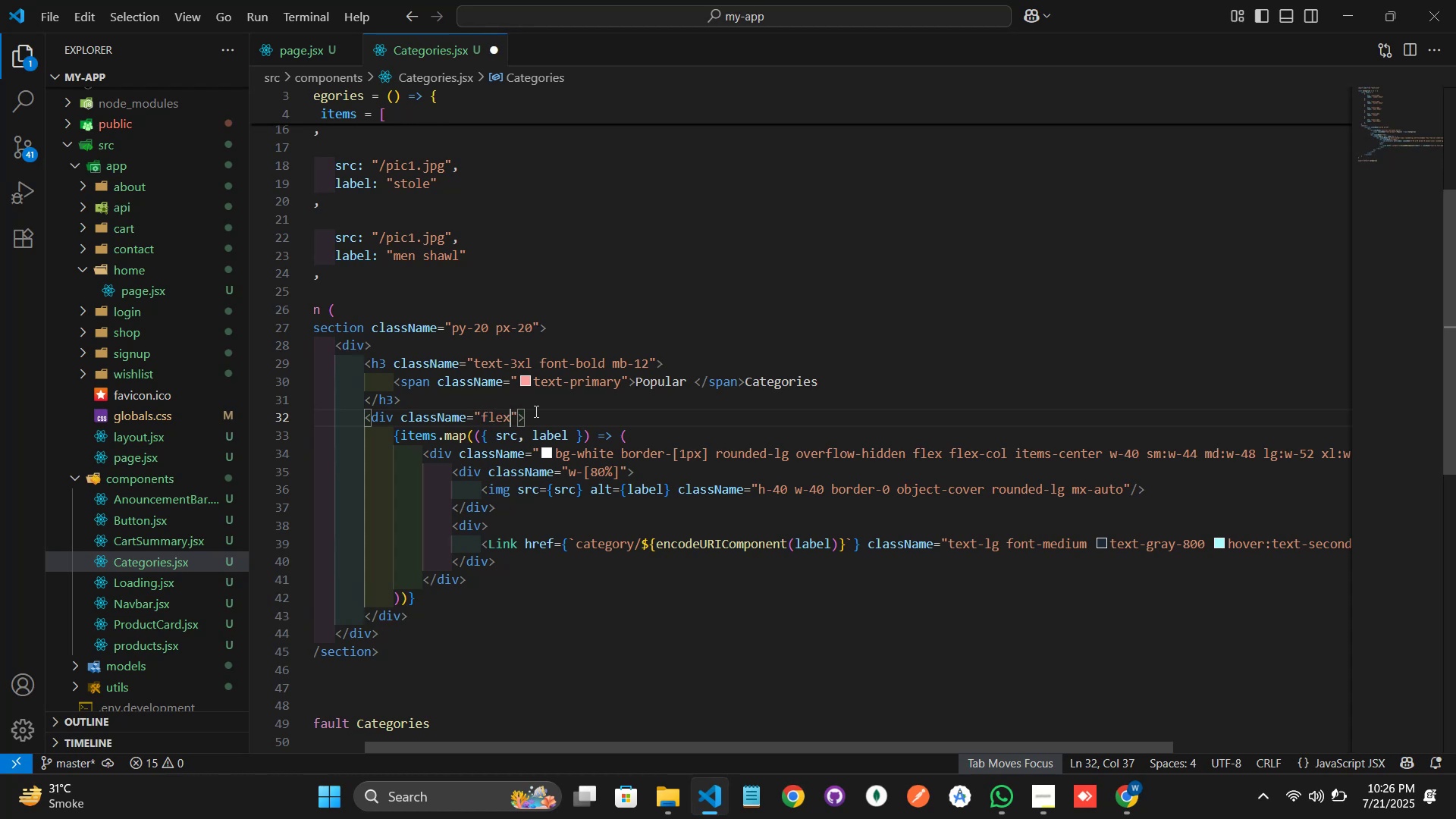 
key(Control+S)
 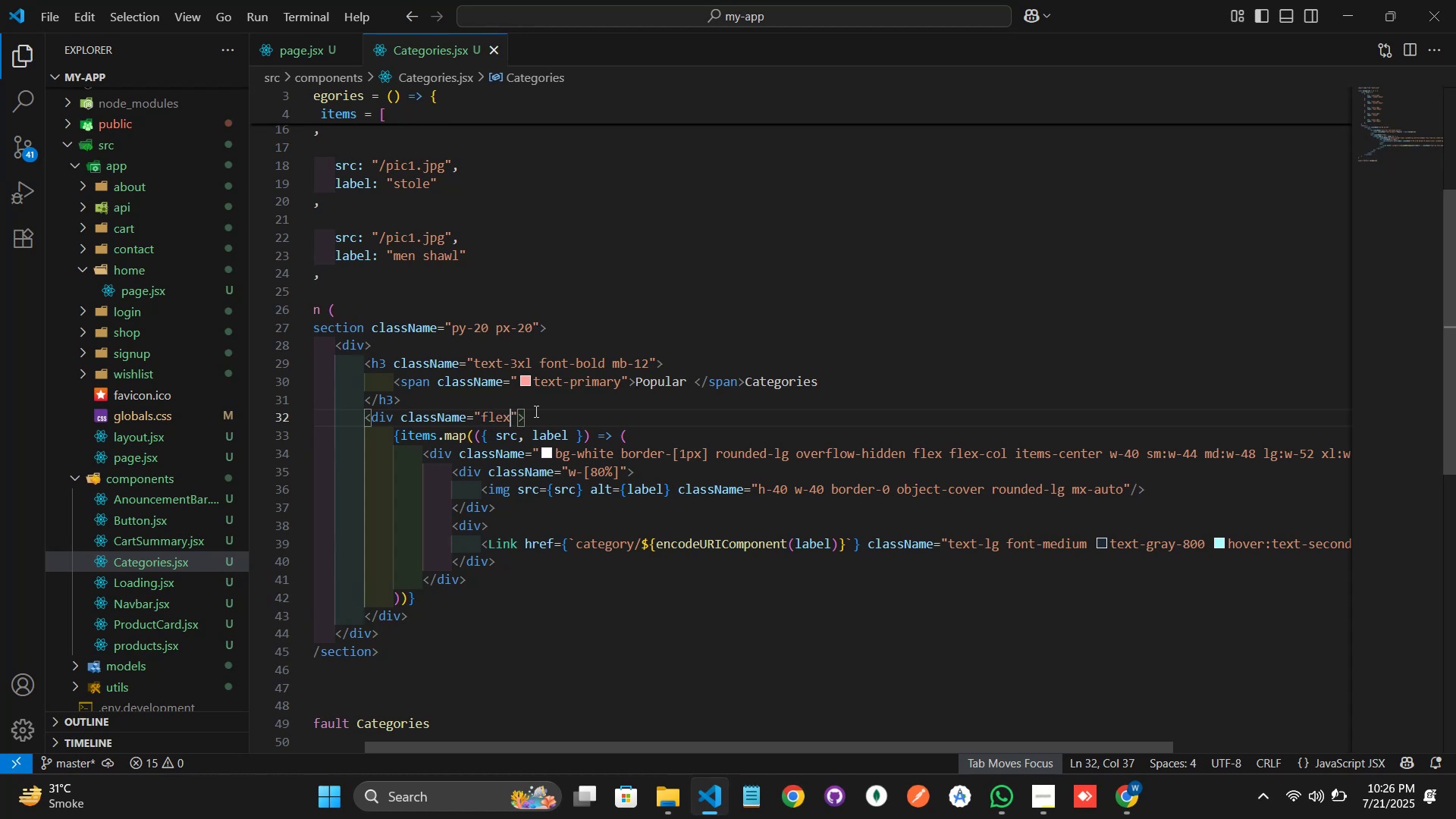 
key(Alt+AltLeft)
 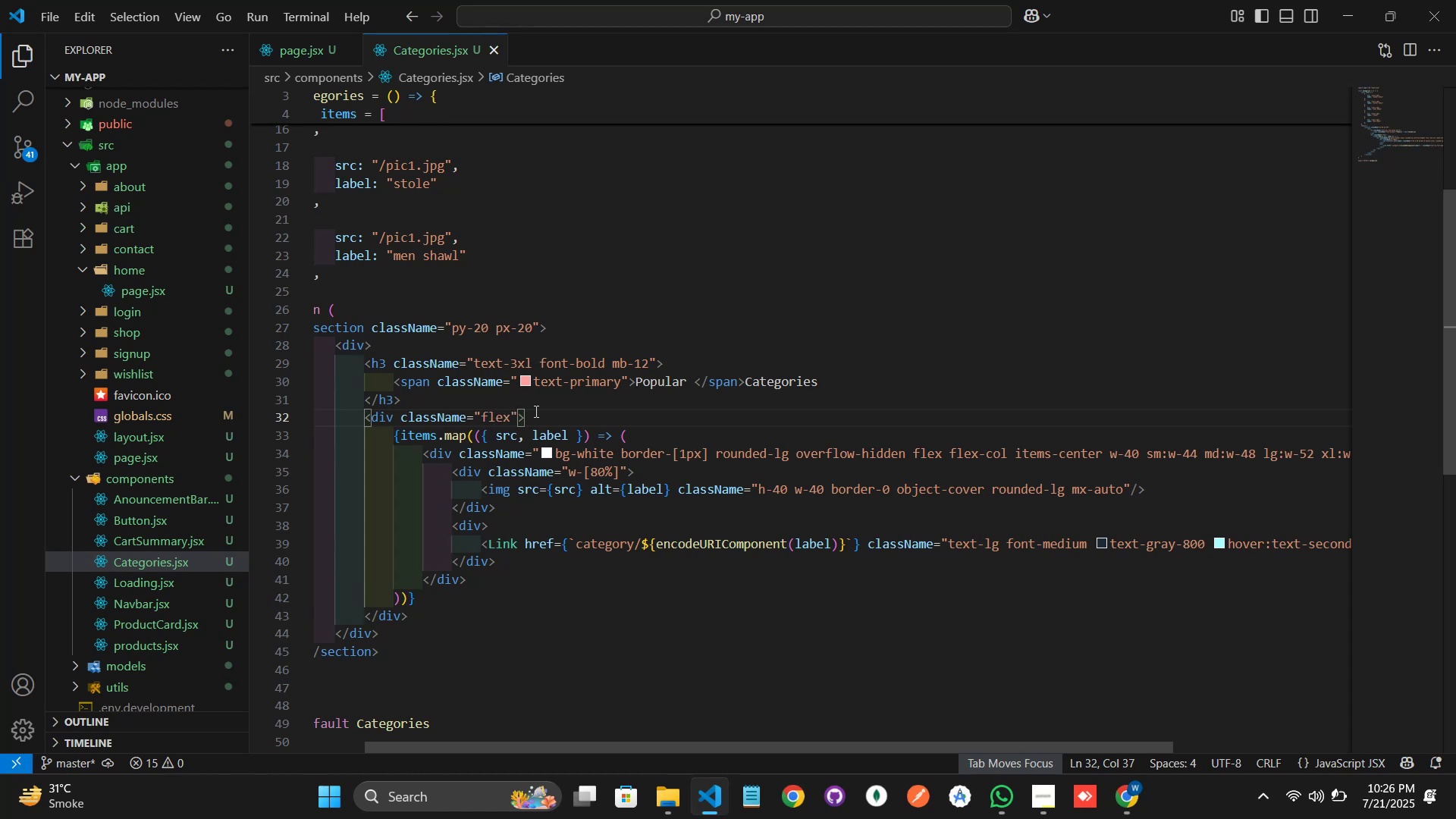 
key(Alt+Tab)
 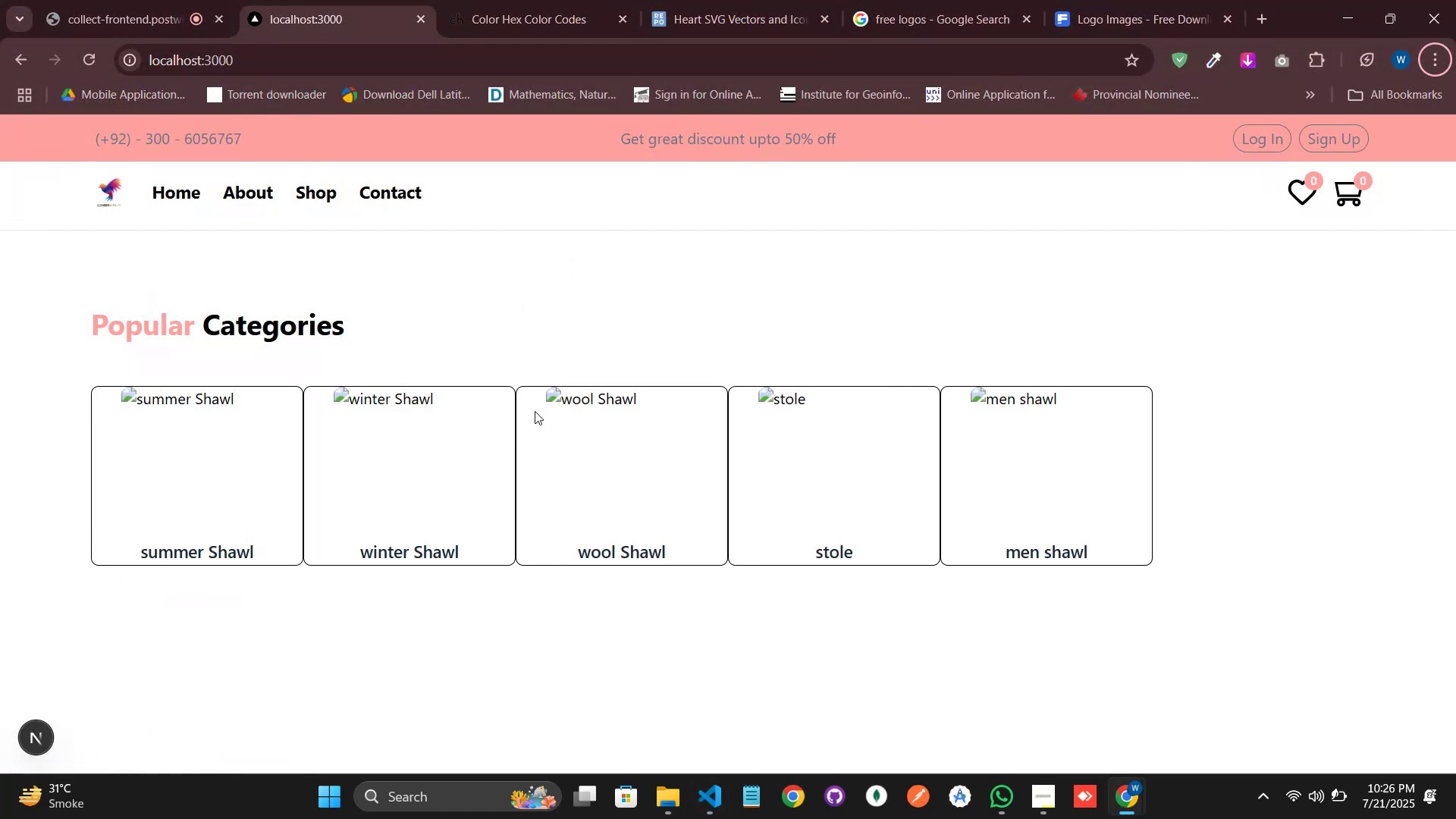 
key(Alt+AltLeft)
 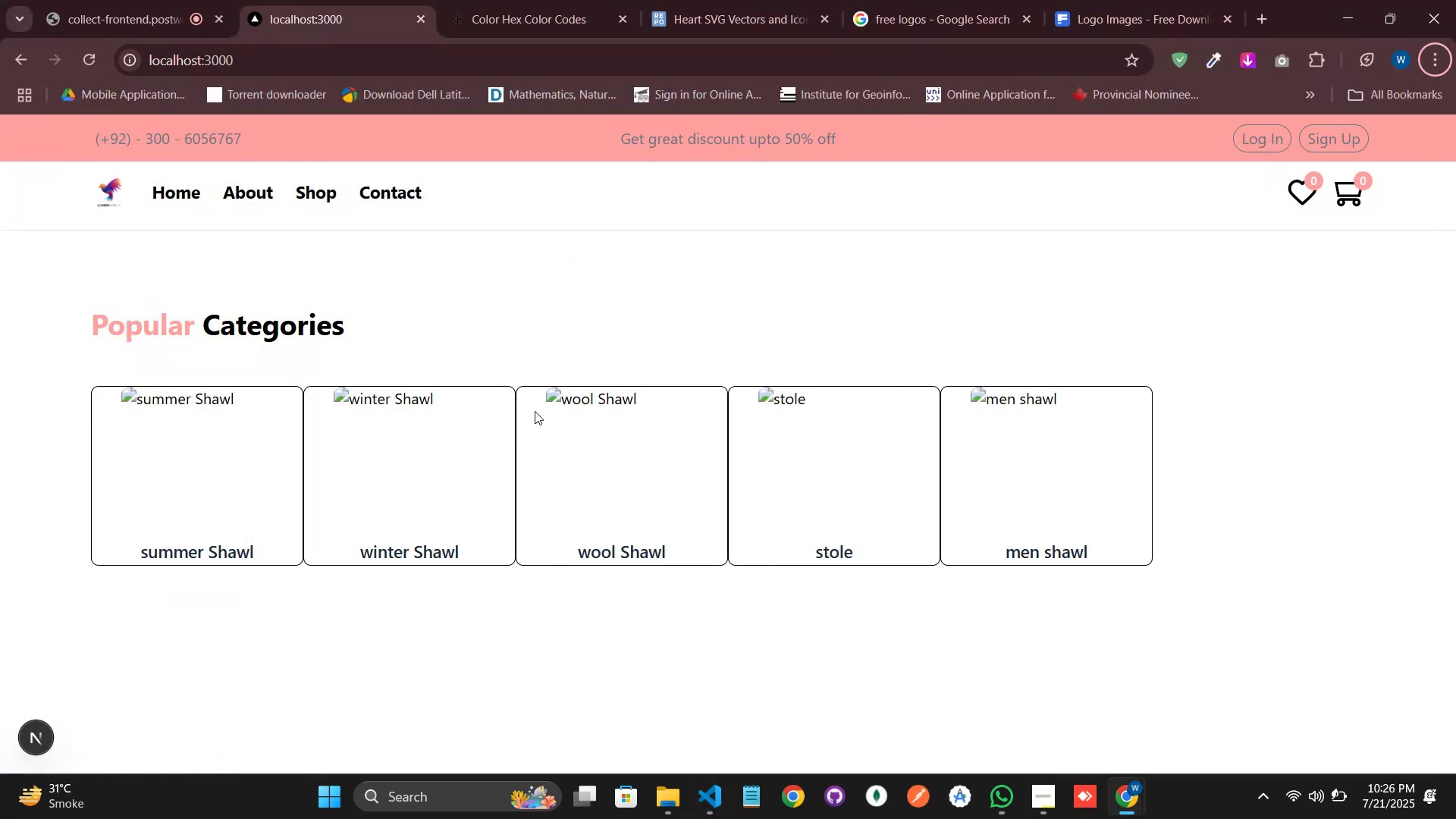 
key(Alt+AltLeft)
 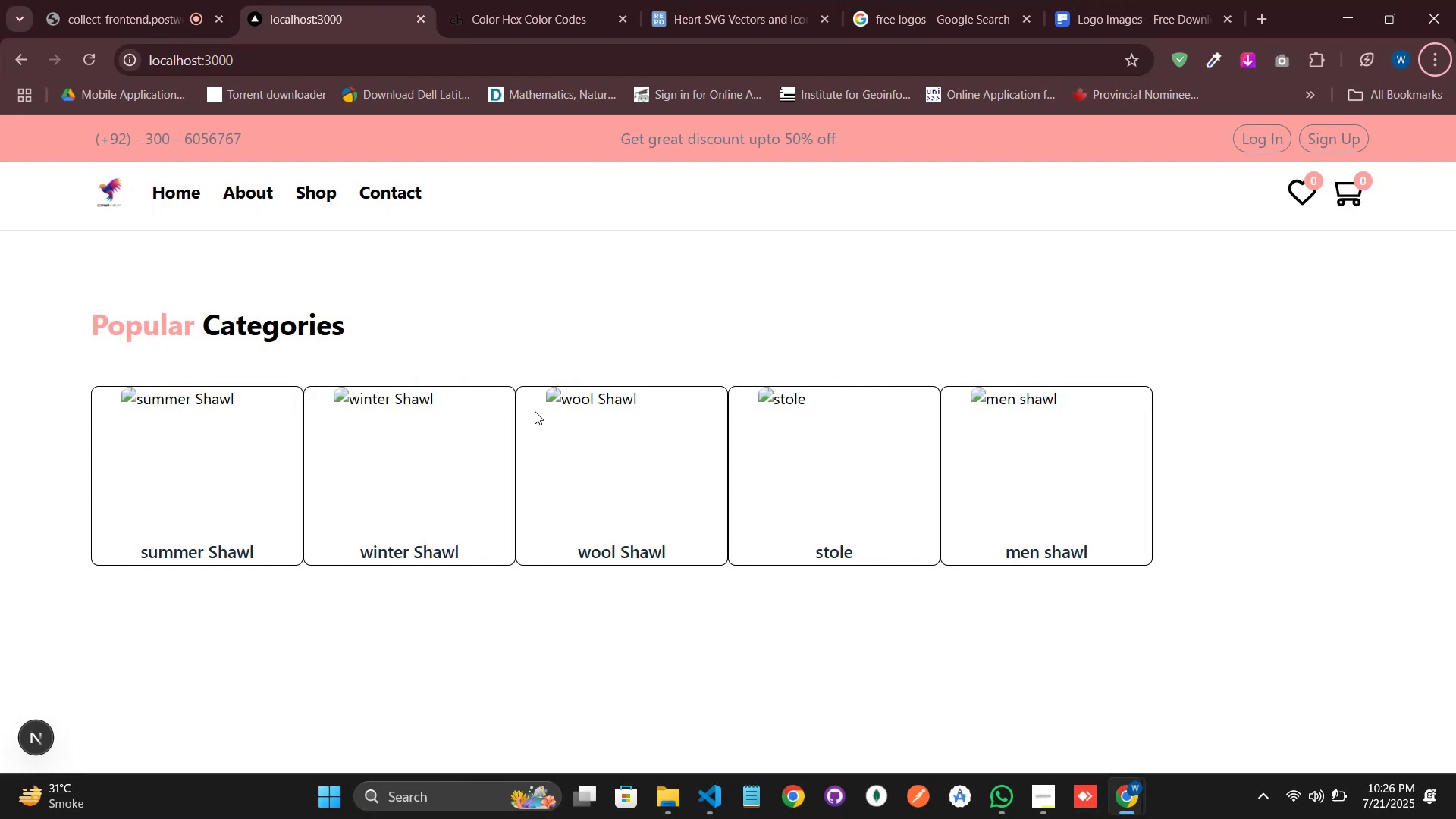 
key(Alt+AltLeft)
 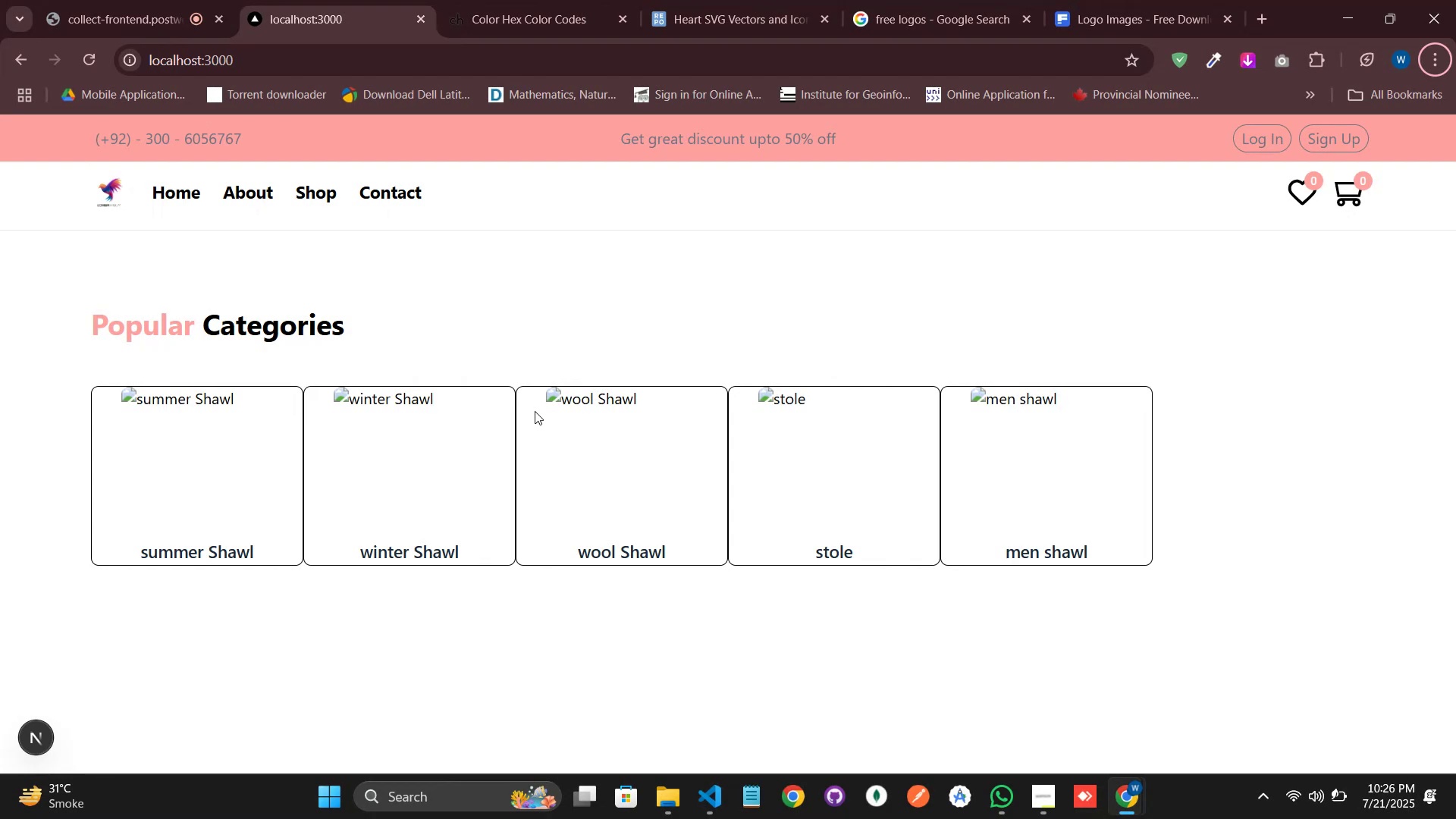 
key(Tab)
type( spa)
 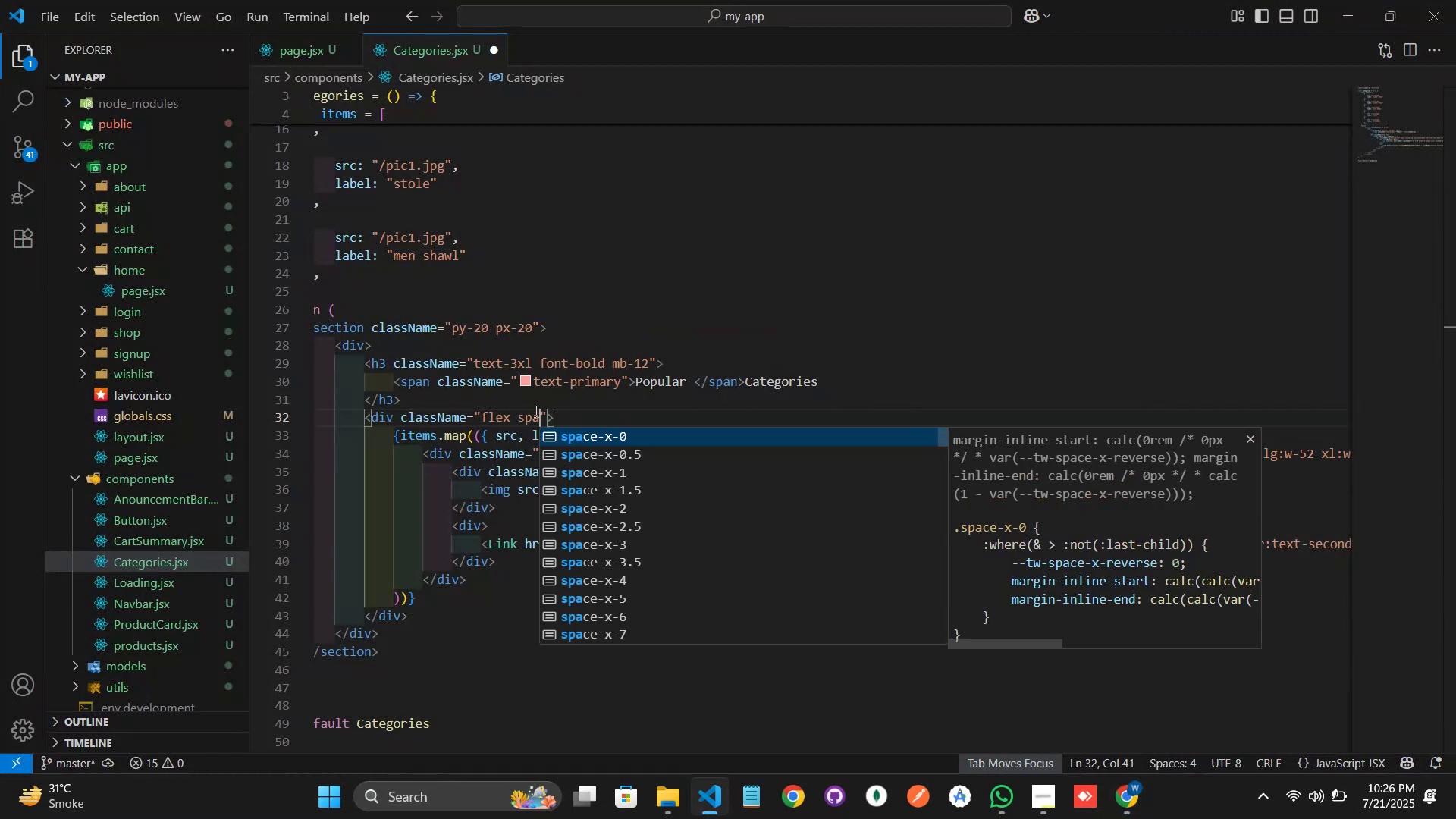 
key(ArrowDown)
 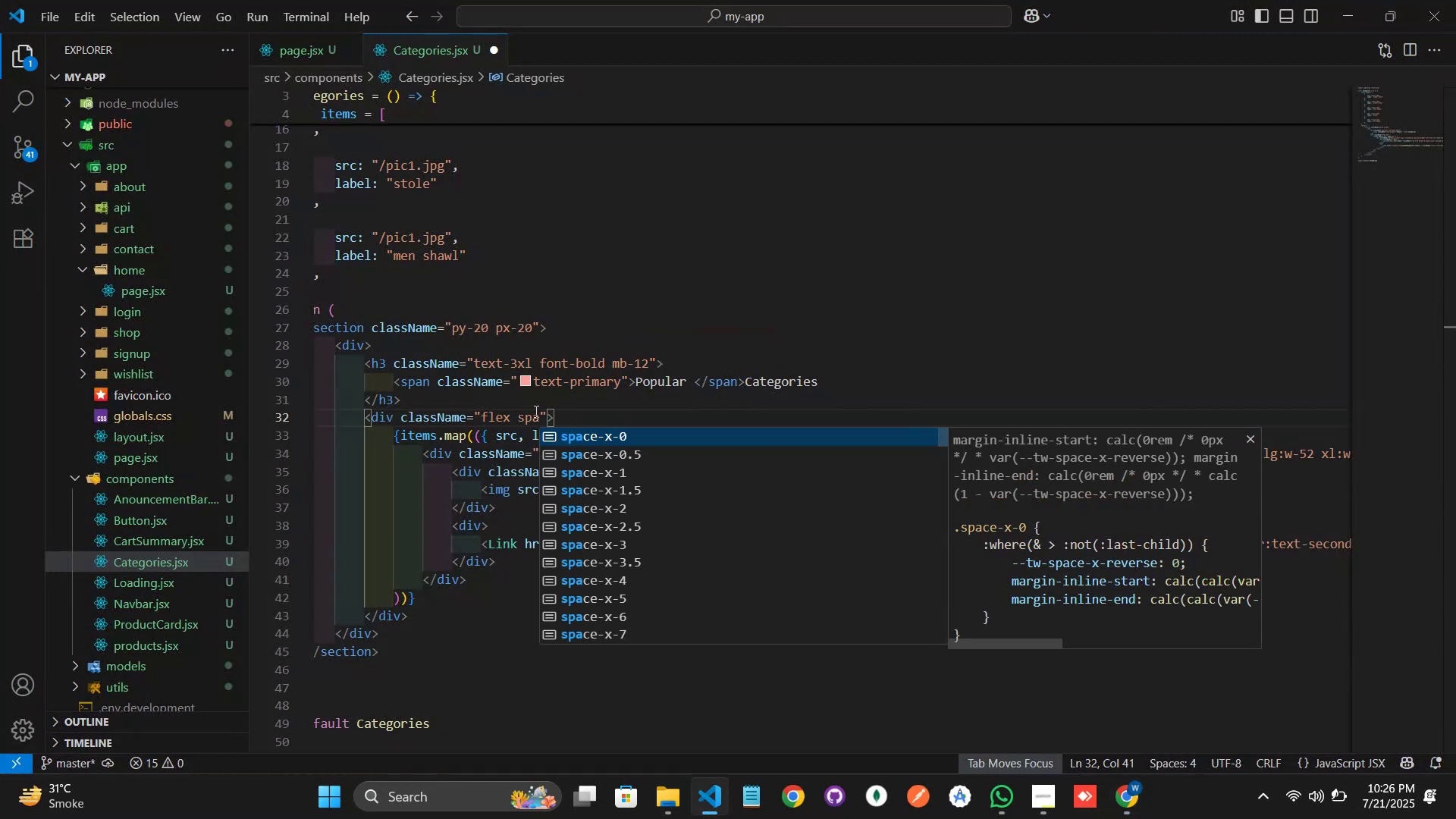 
key(ArrowDown)
 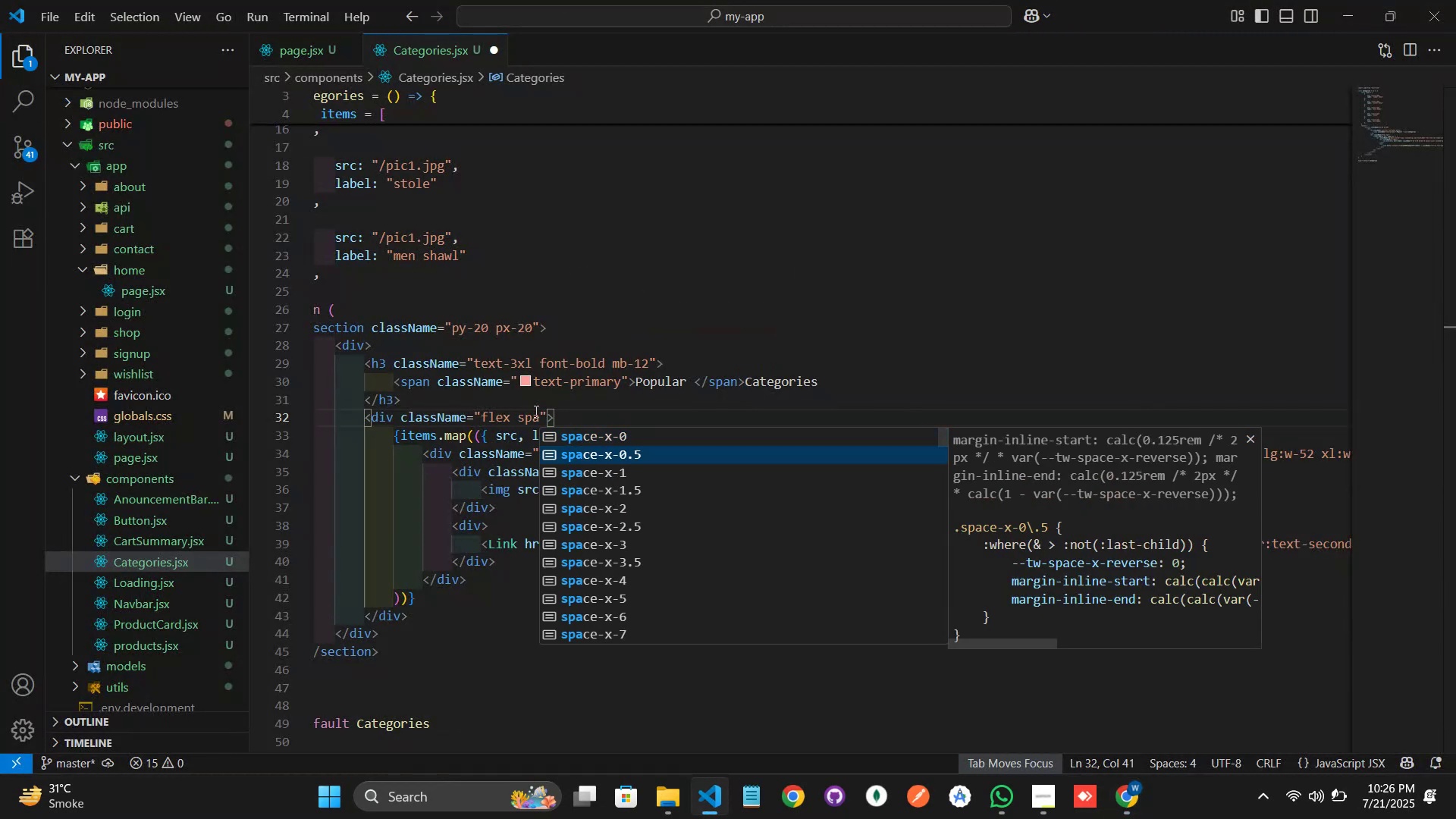 
key(ArrowDown)
 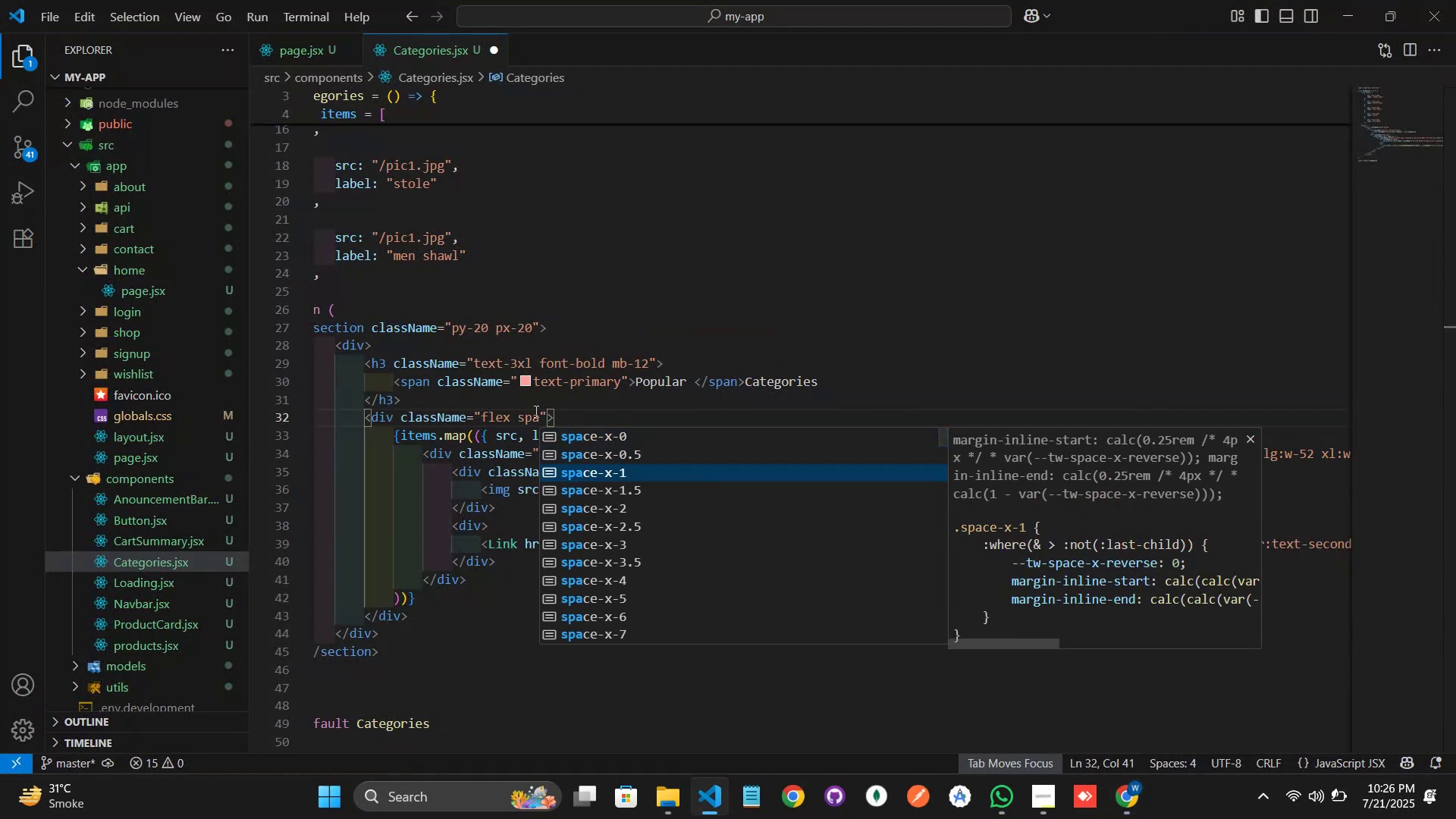 
key(ArrowDown)
 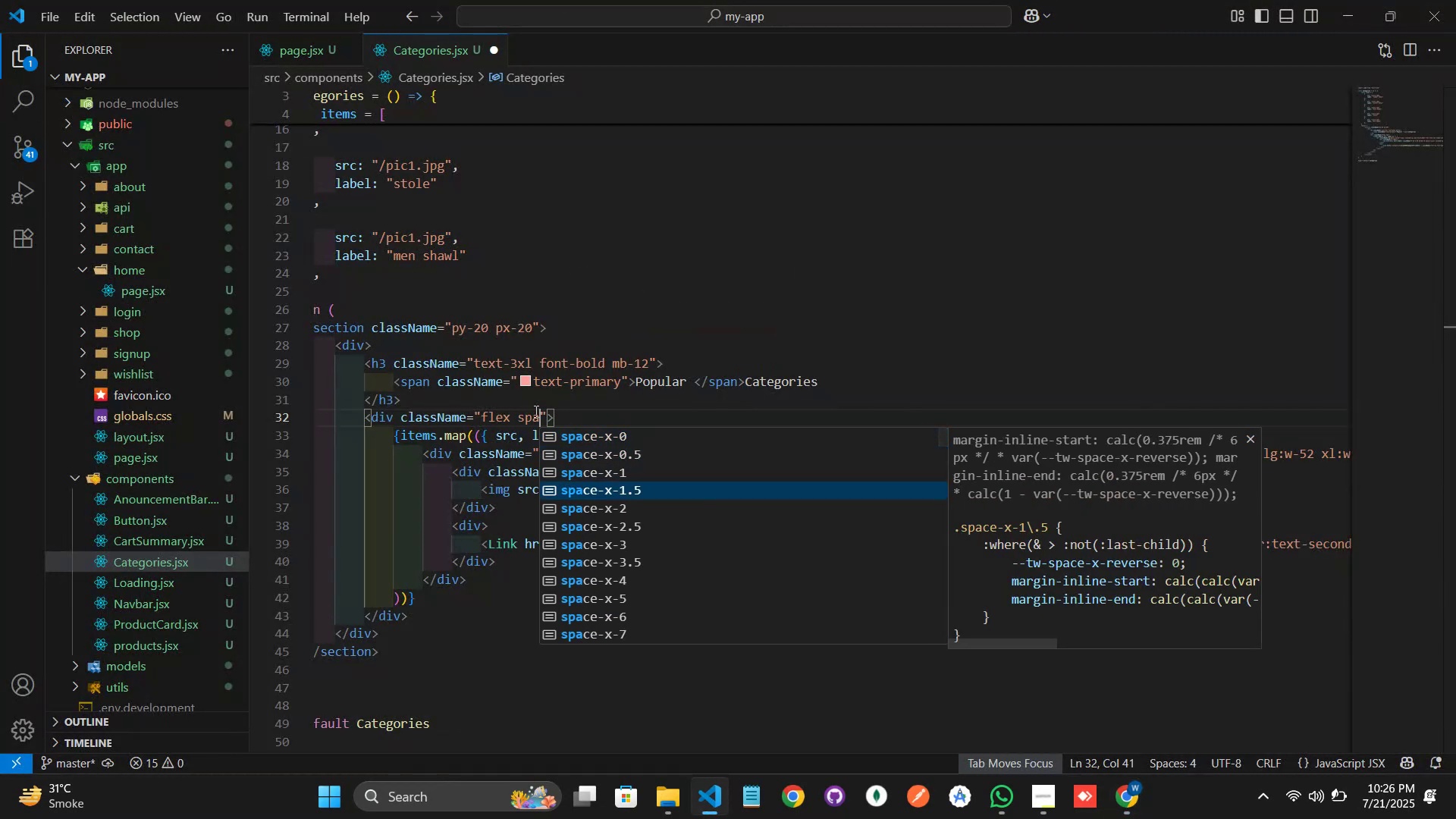 
key(ArrowDown)
 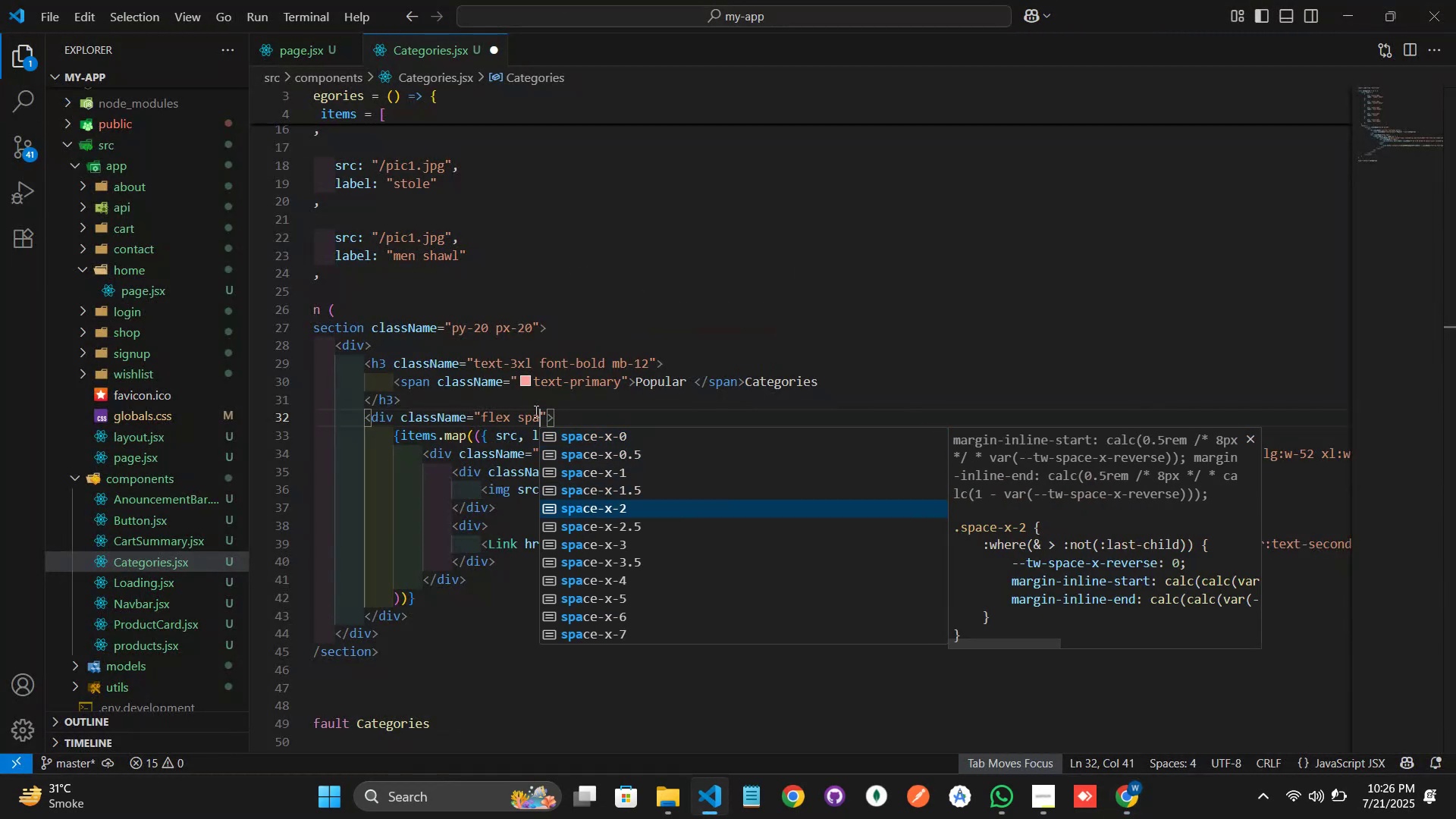 
key(ArrowDown)
 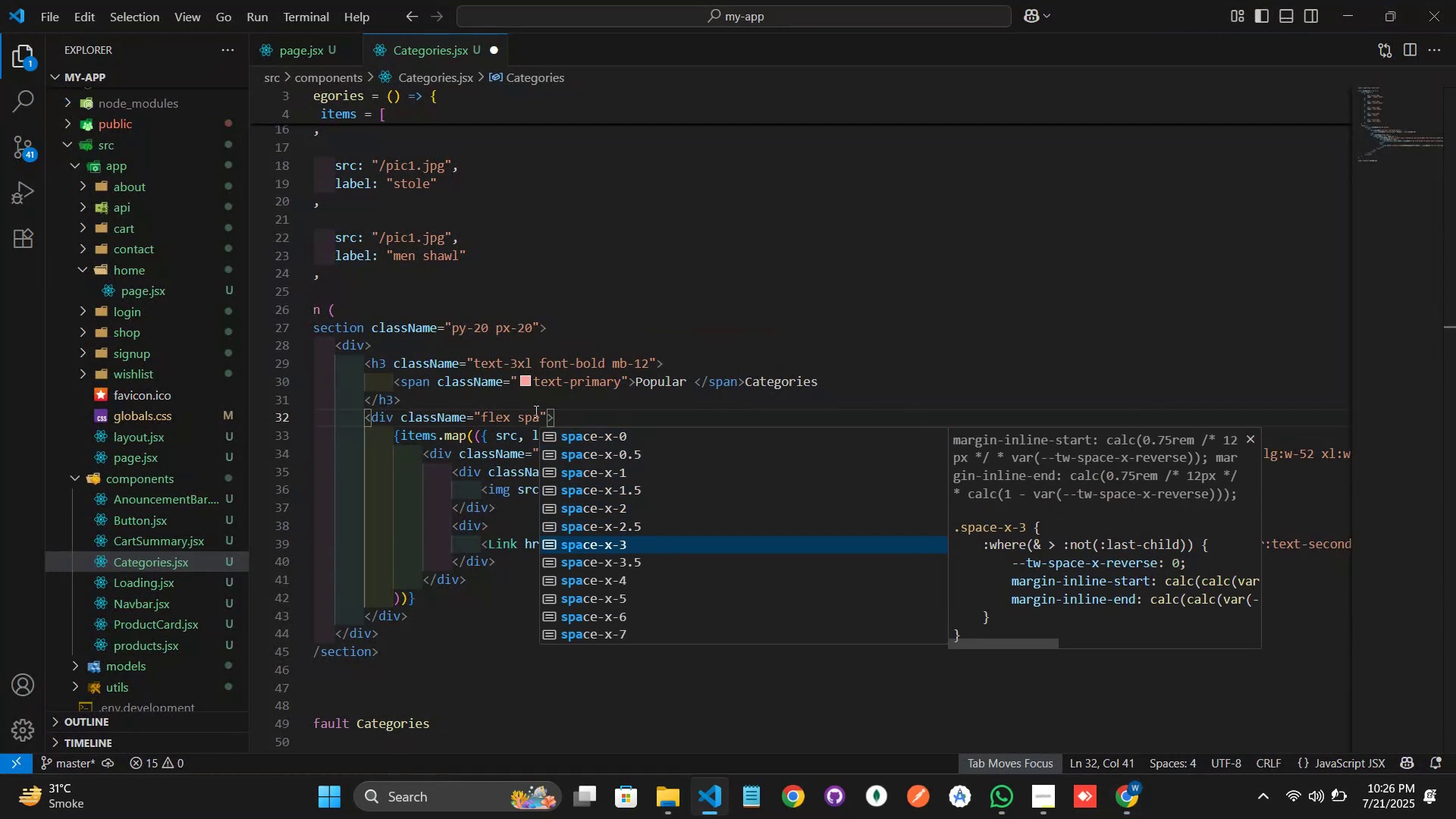 
key(Enter)
 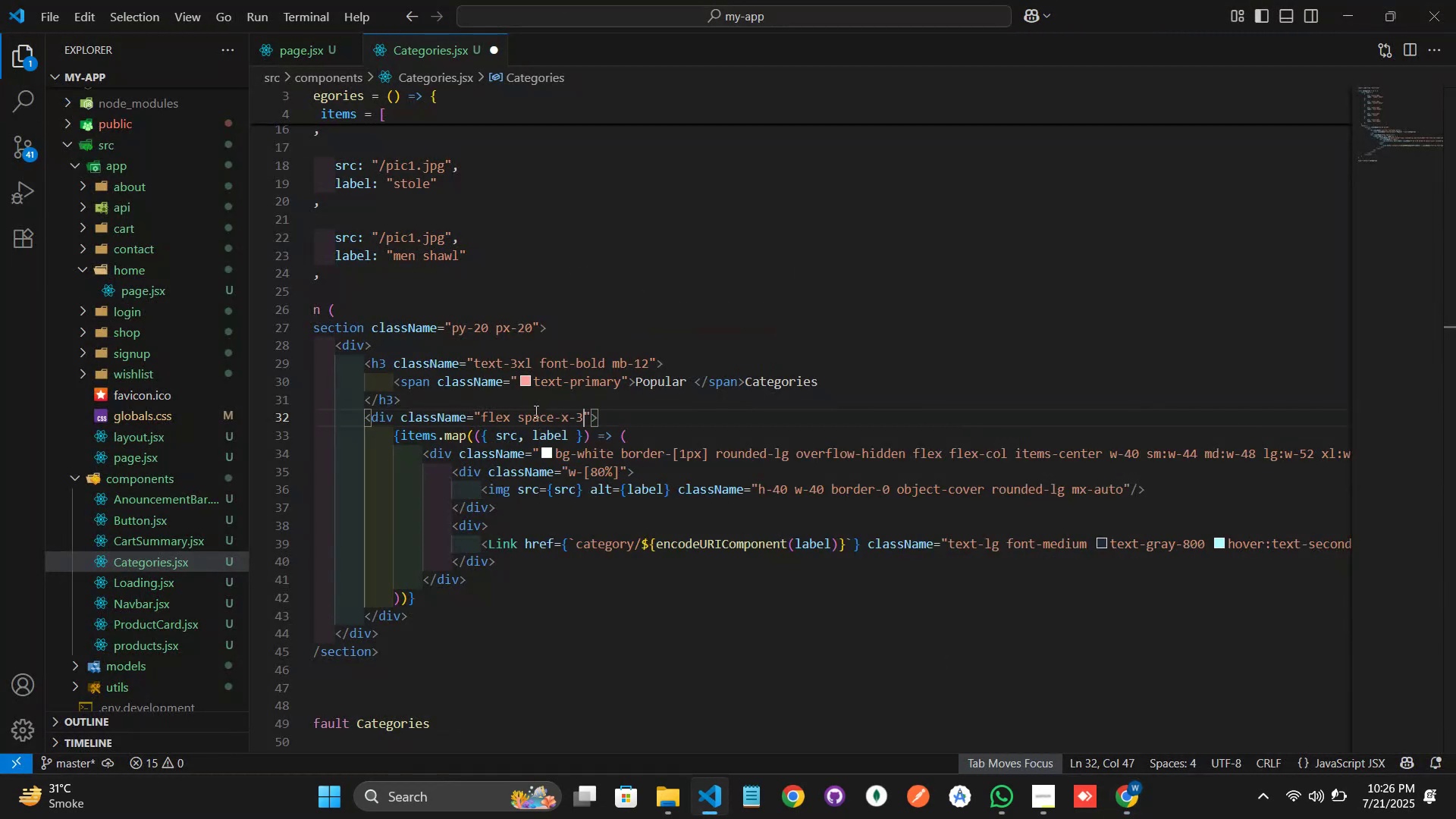 
key(Control+S)
 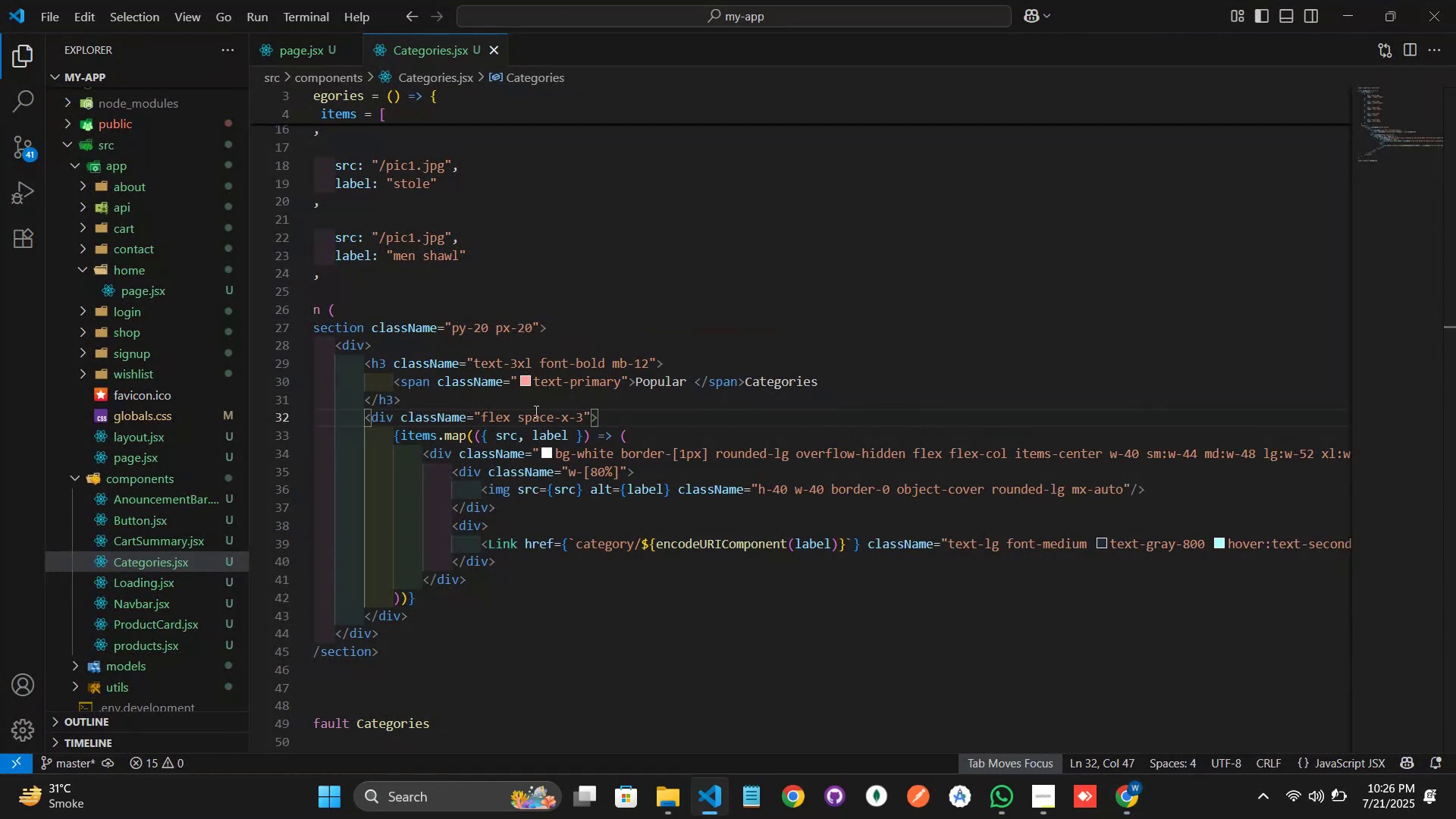 
key(Alt+AltLeft)
 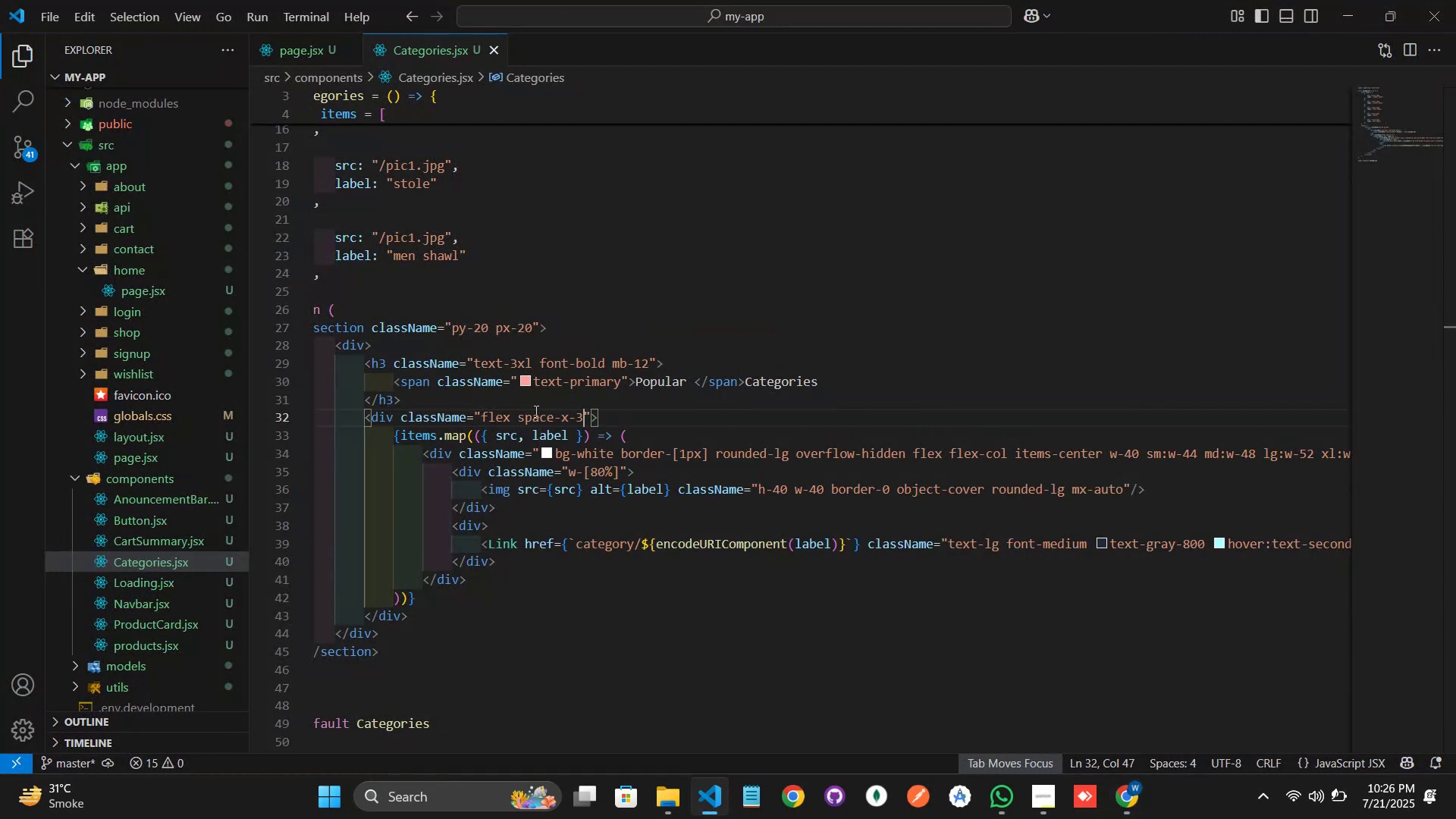 
key(Alt+Tab)
 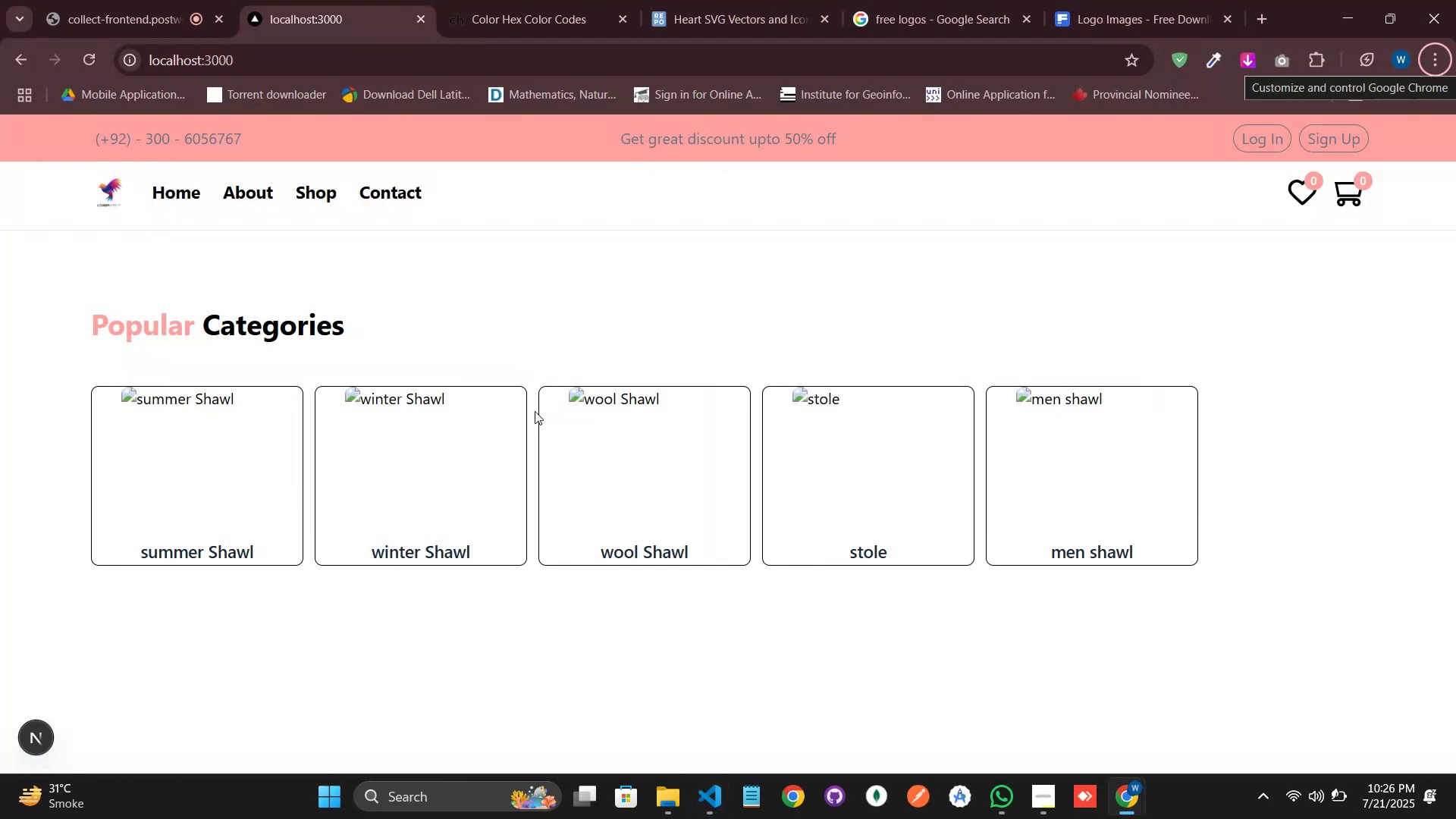 
key(Alt+AltLeft)
 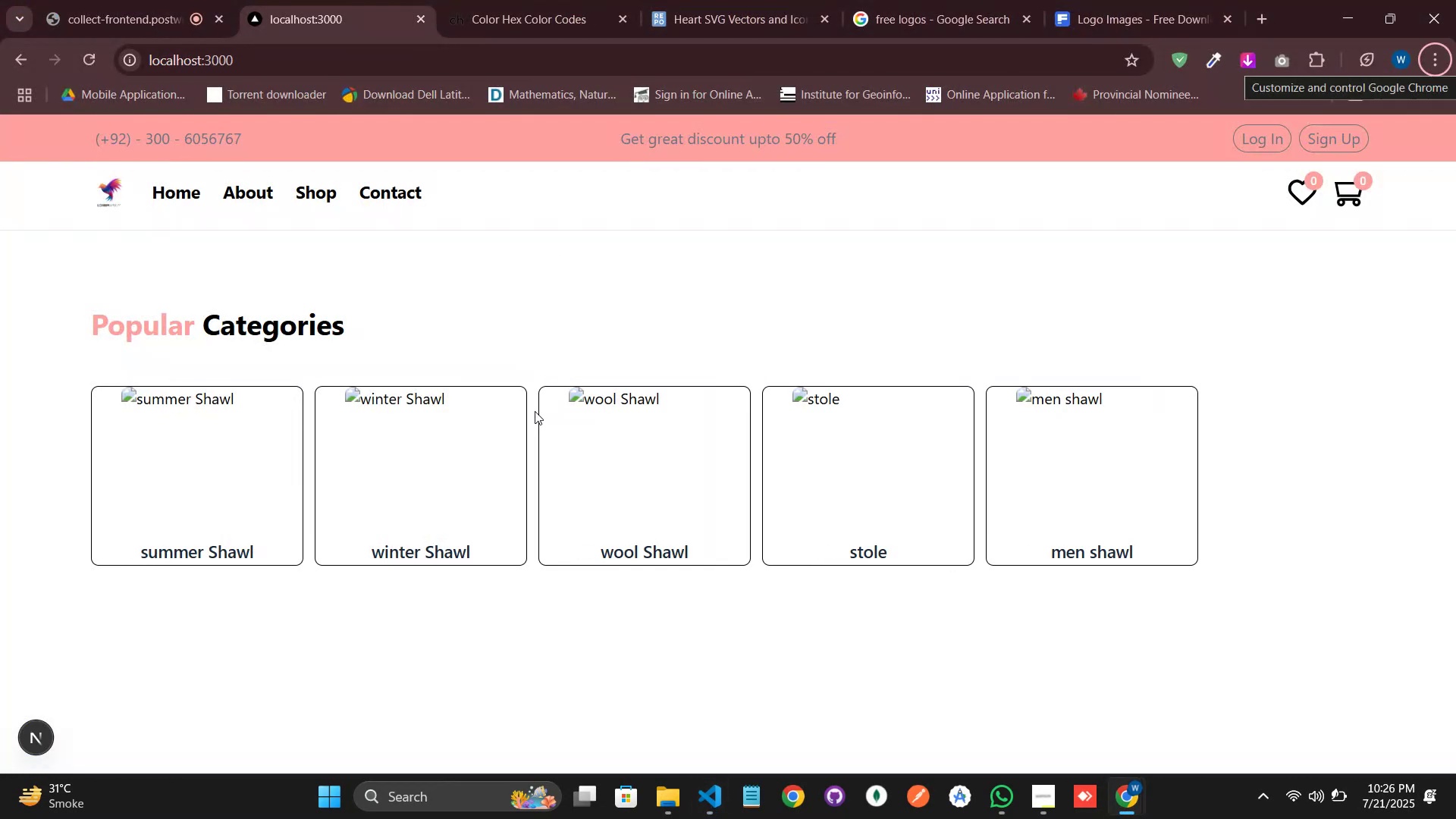 
key(Alt+Tab)
 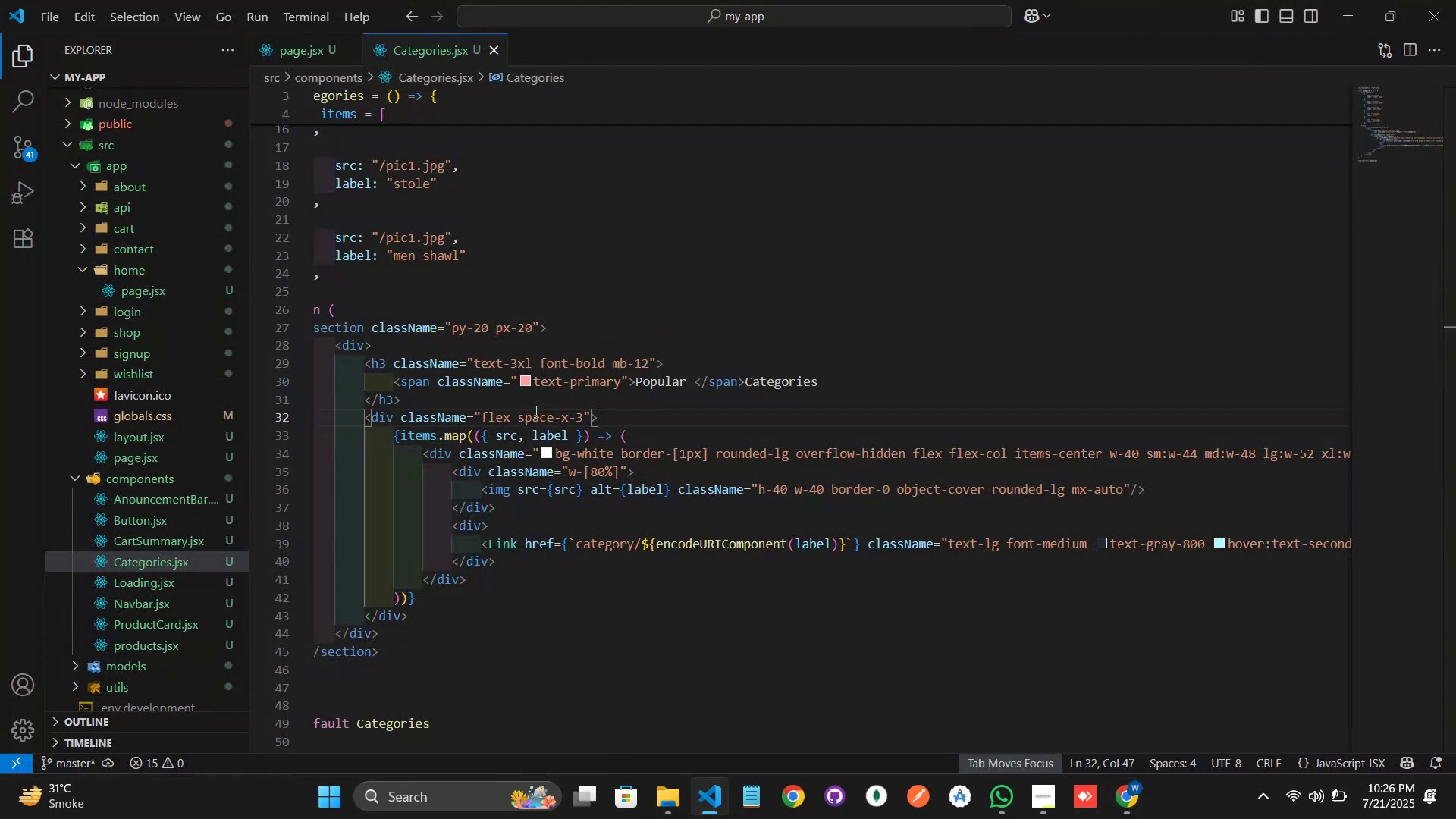 
key(Backspace)
 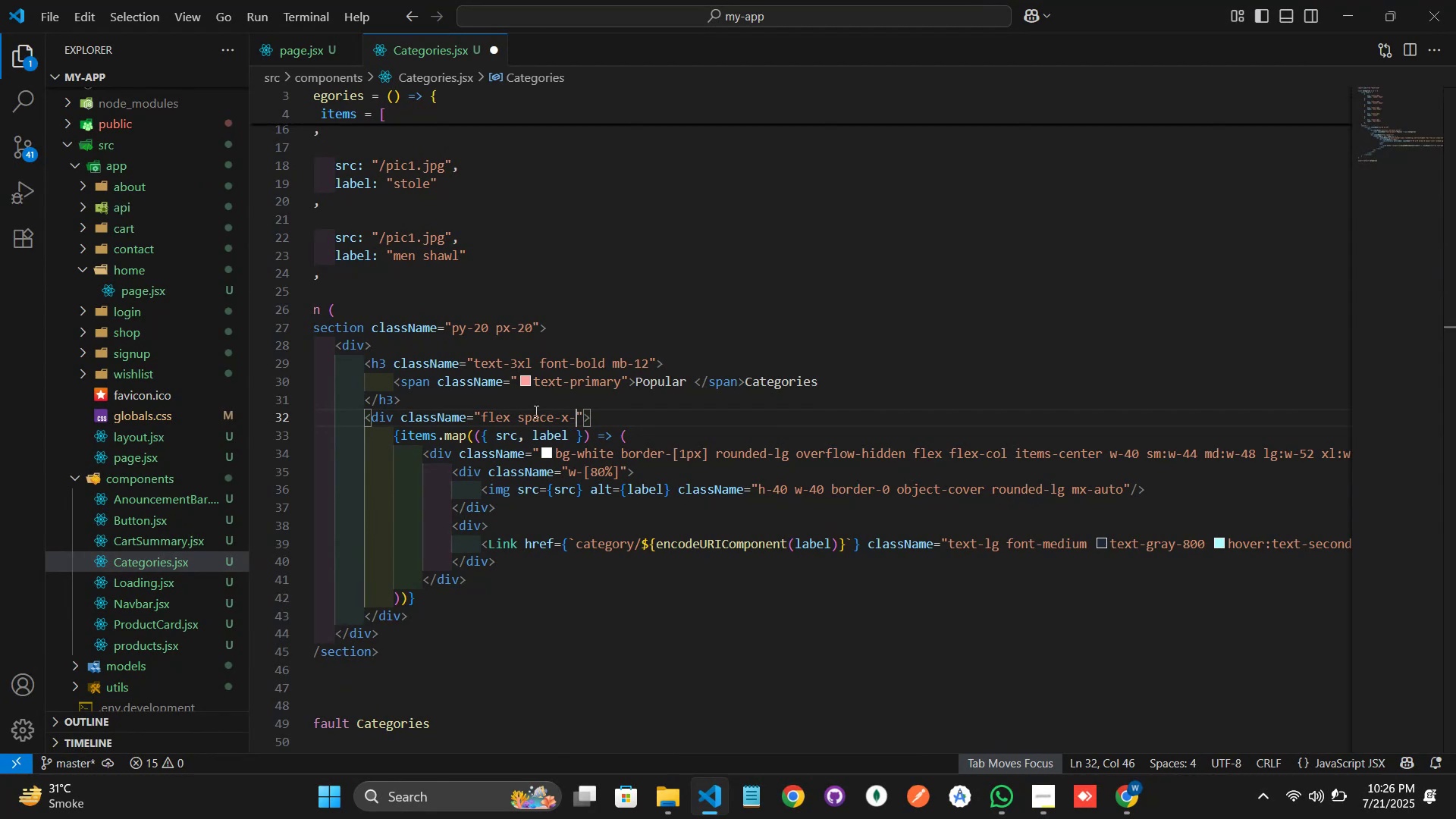 
key(6)
 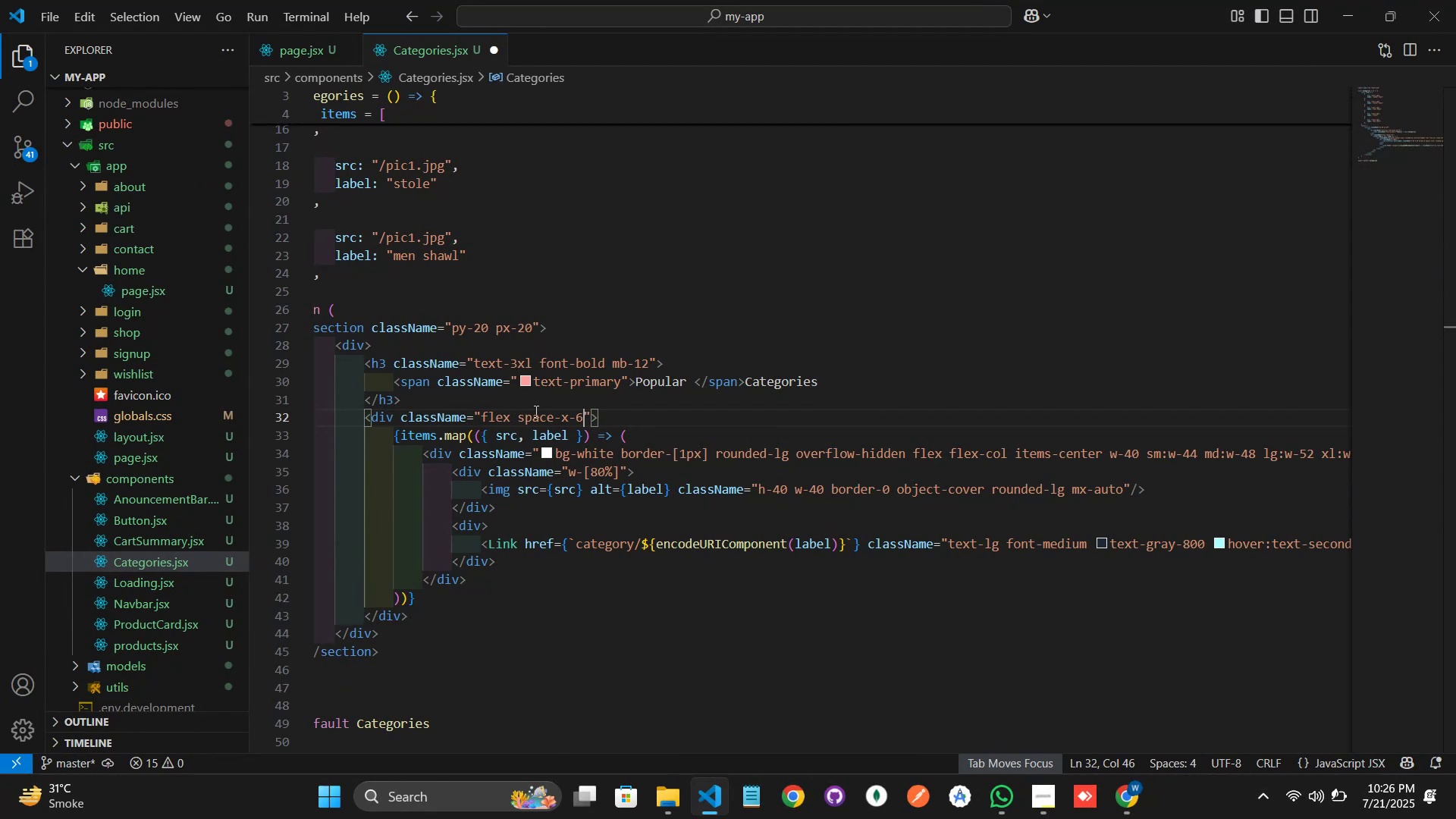 
key(Control+S)
 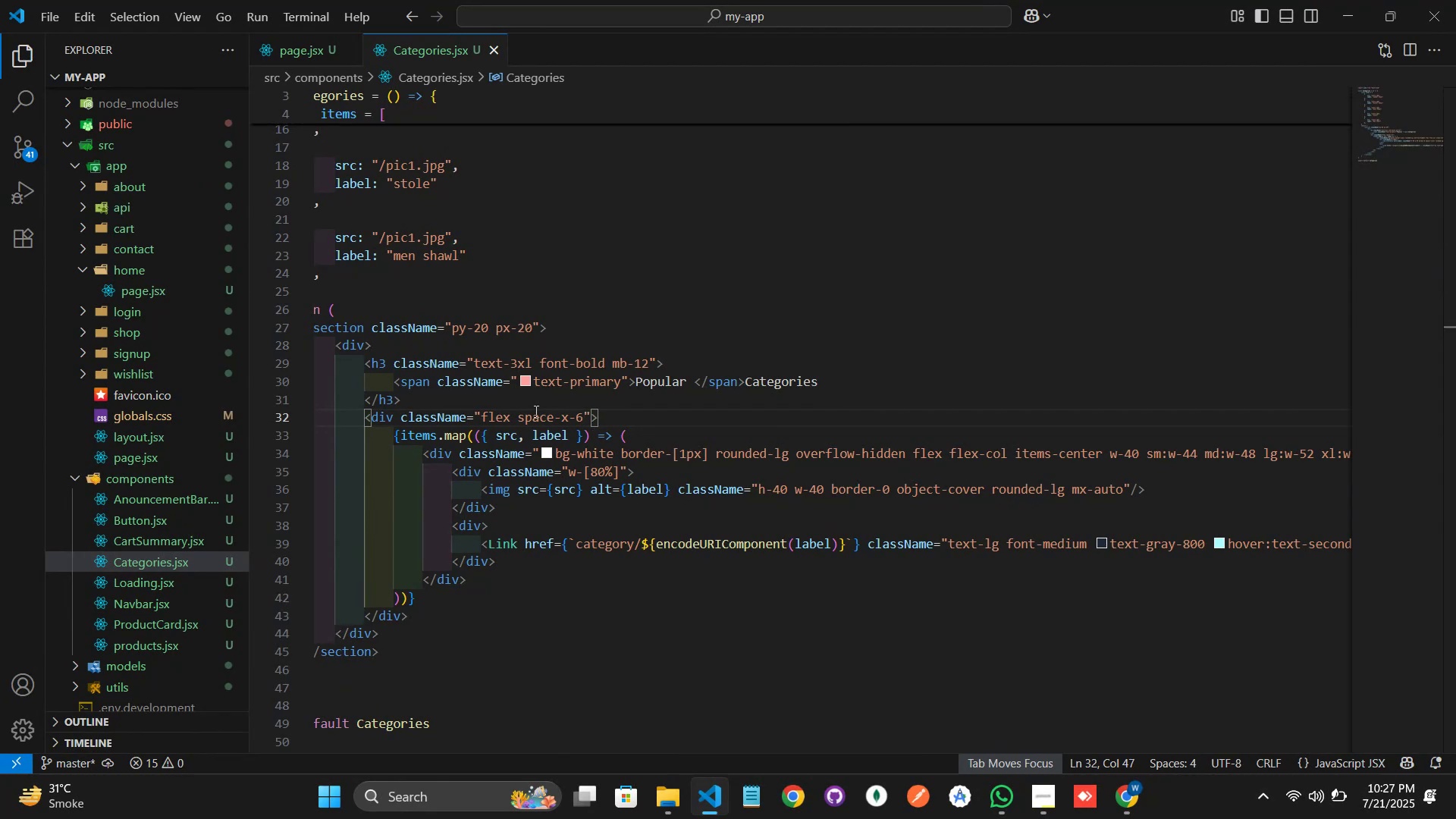 
key(Alt+AltLeft)
 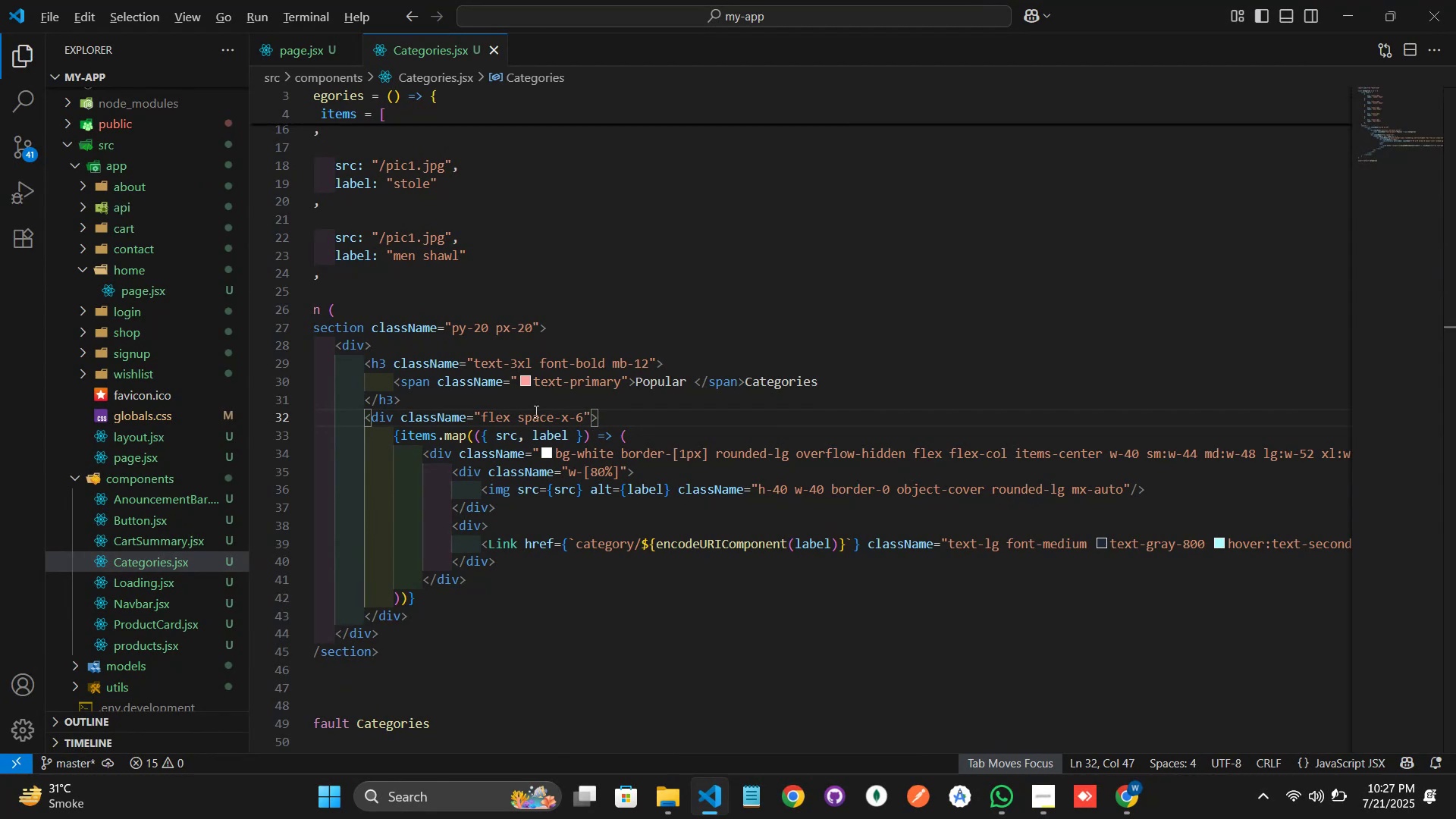 
key(Alt+Tab)
 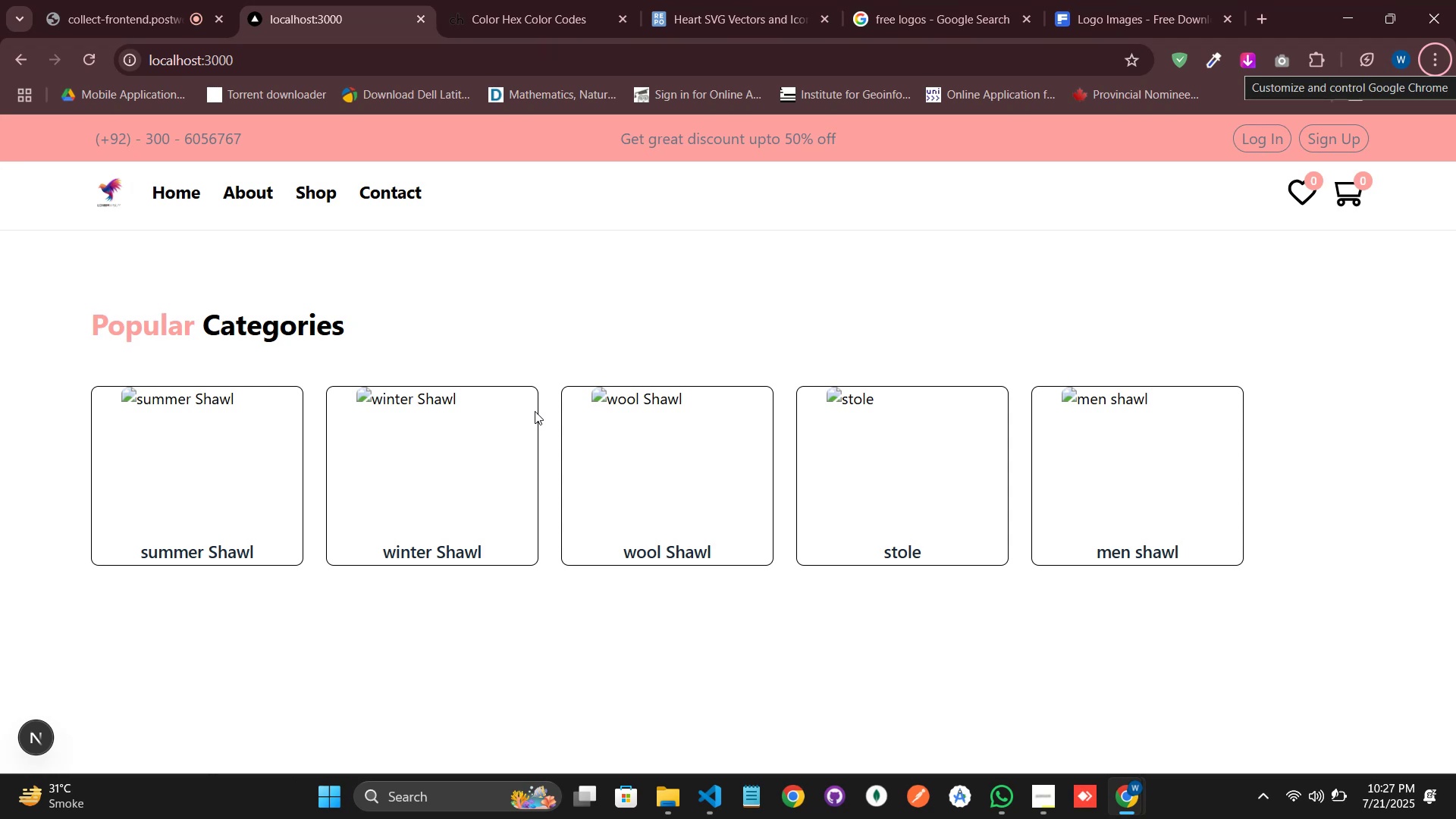 
wait(13.63)
 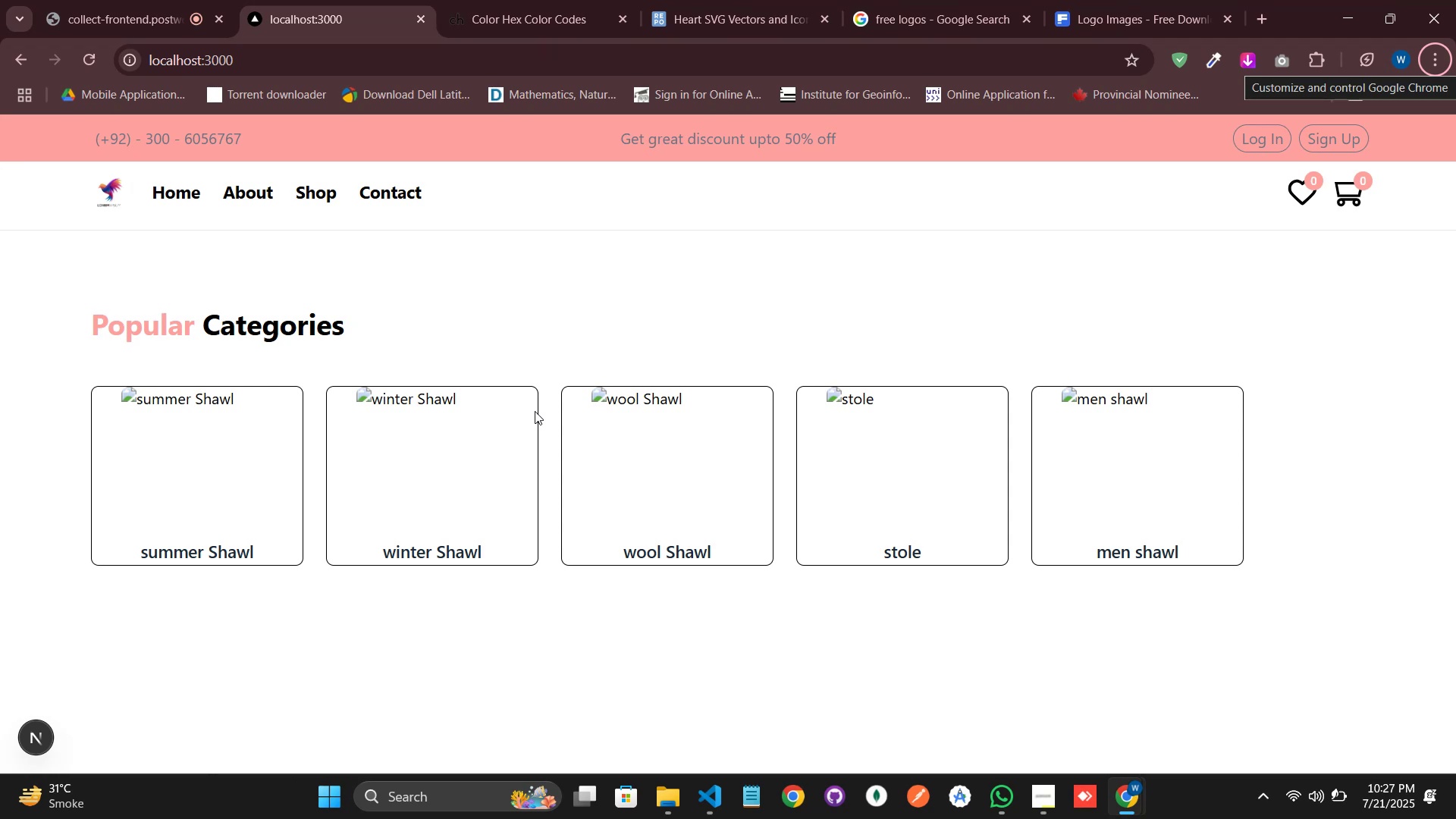 
key(Alt+AltLeft)
 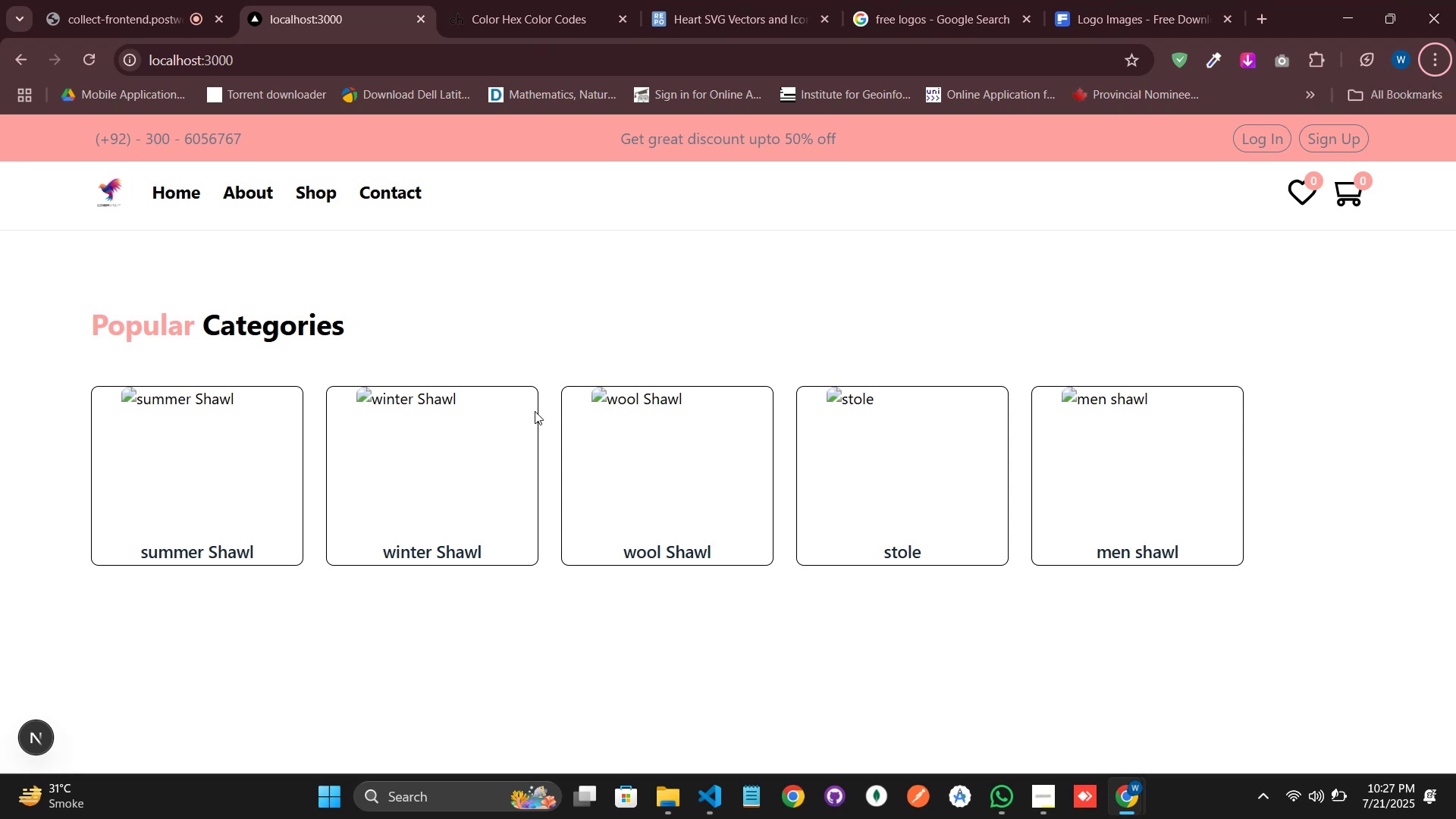 
key(Alt+Tab)
 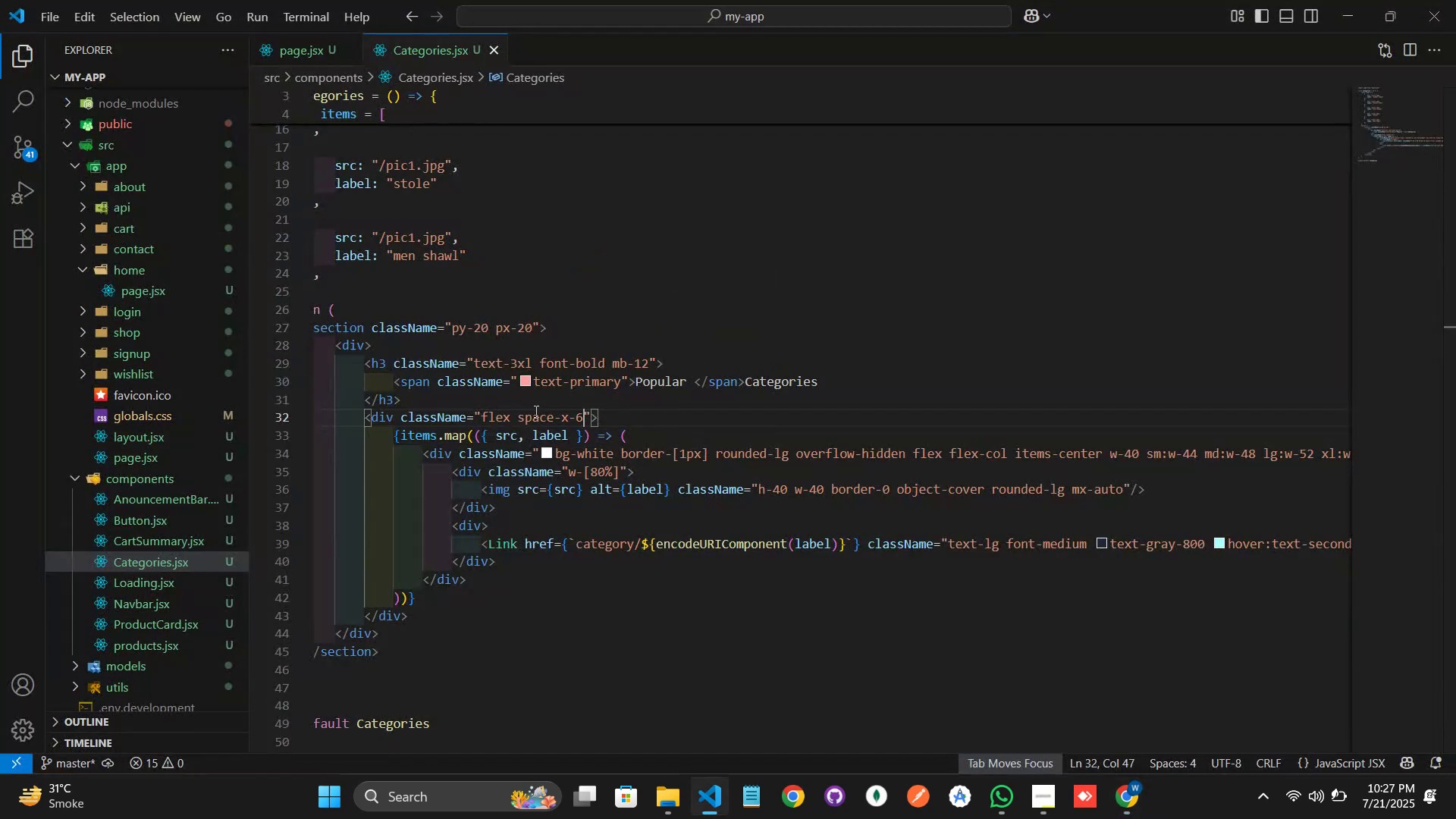 
hold_key(key=ArrowUp, duration=0.93)
 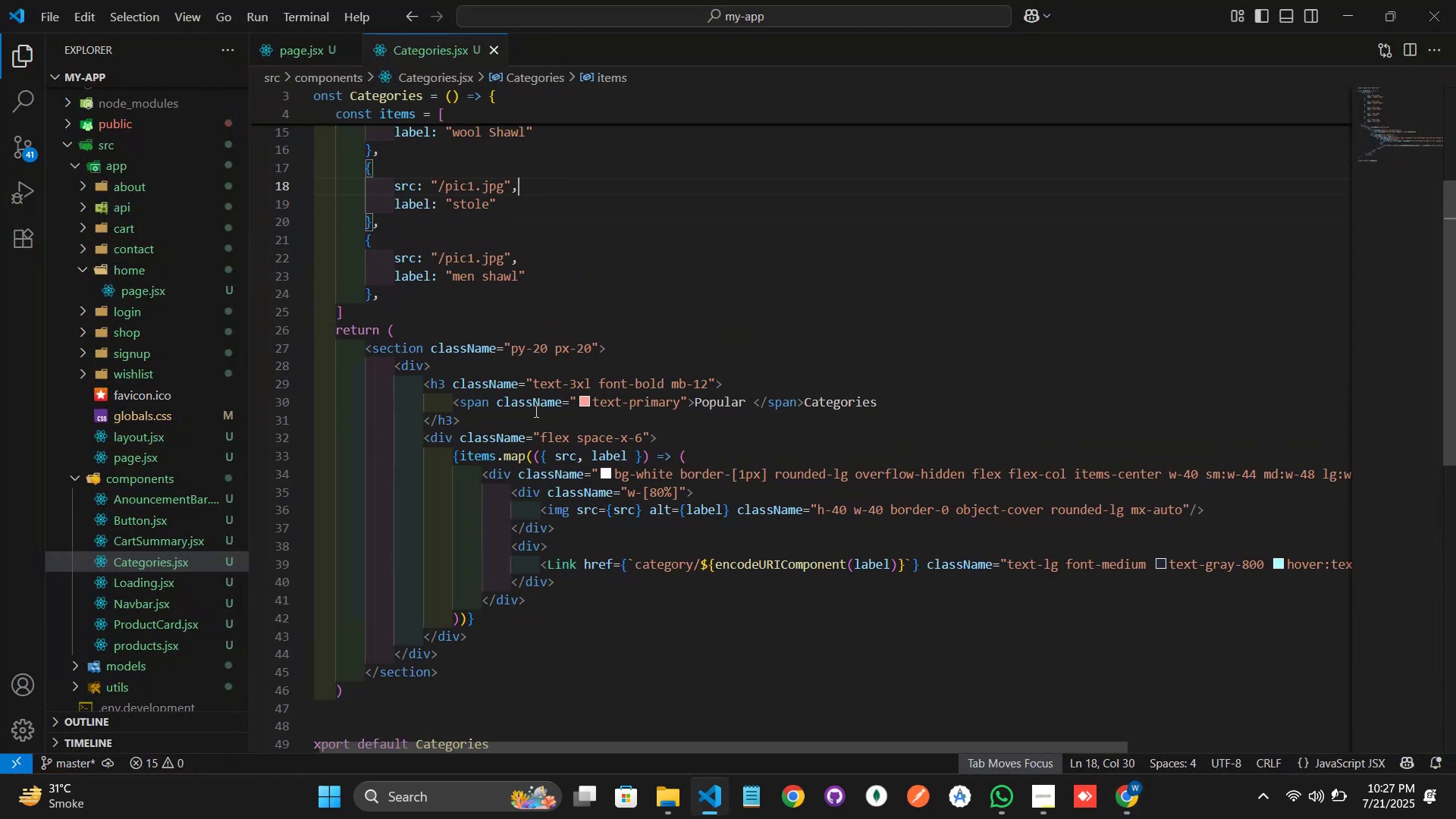 
key(ArrowDown)
 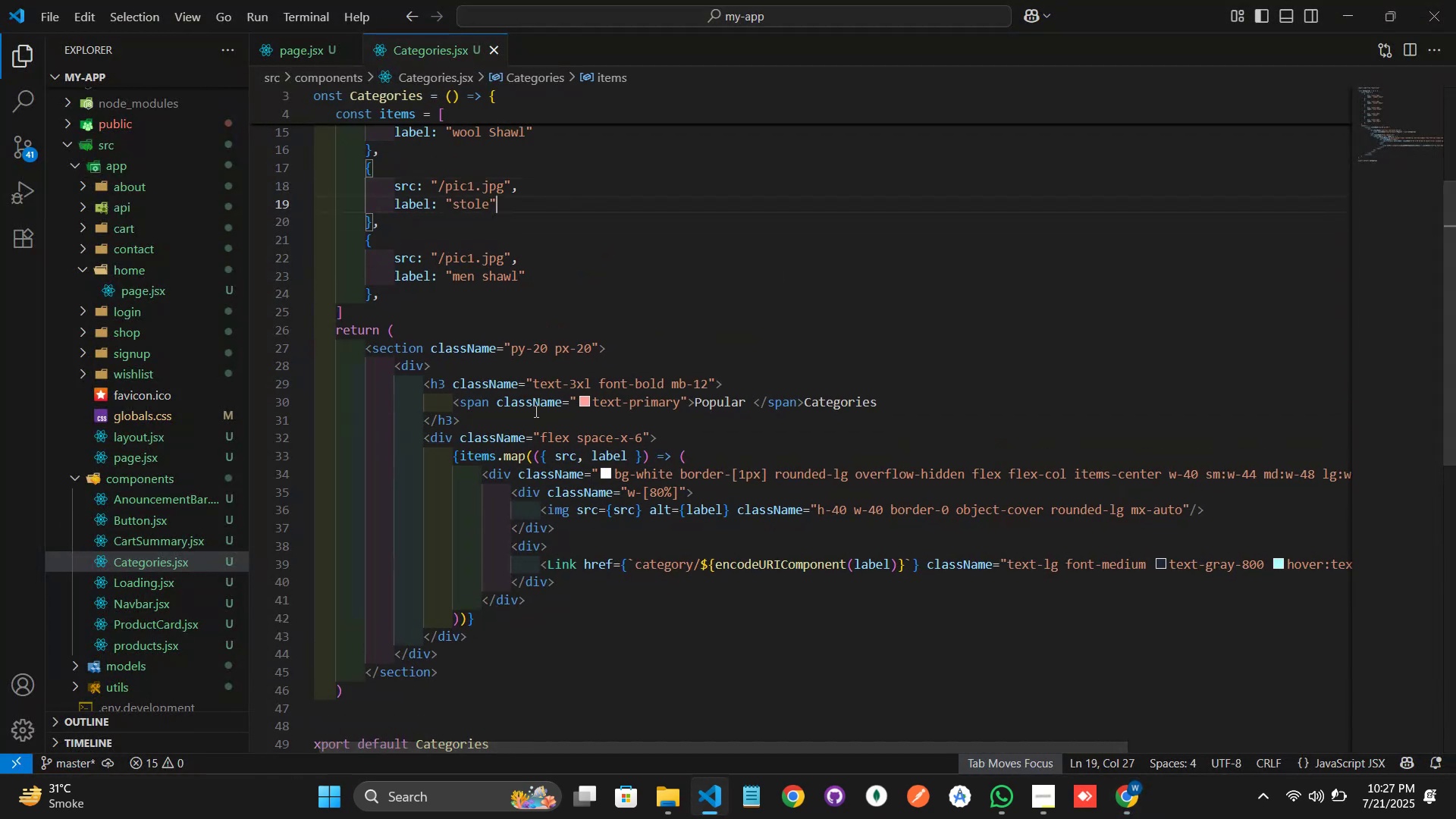 
key(ArrowDown)
 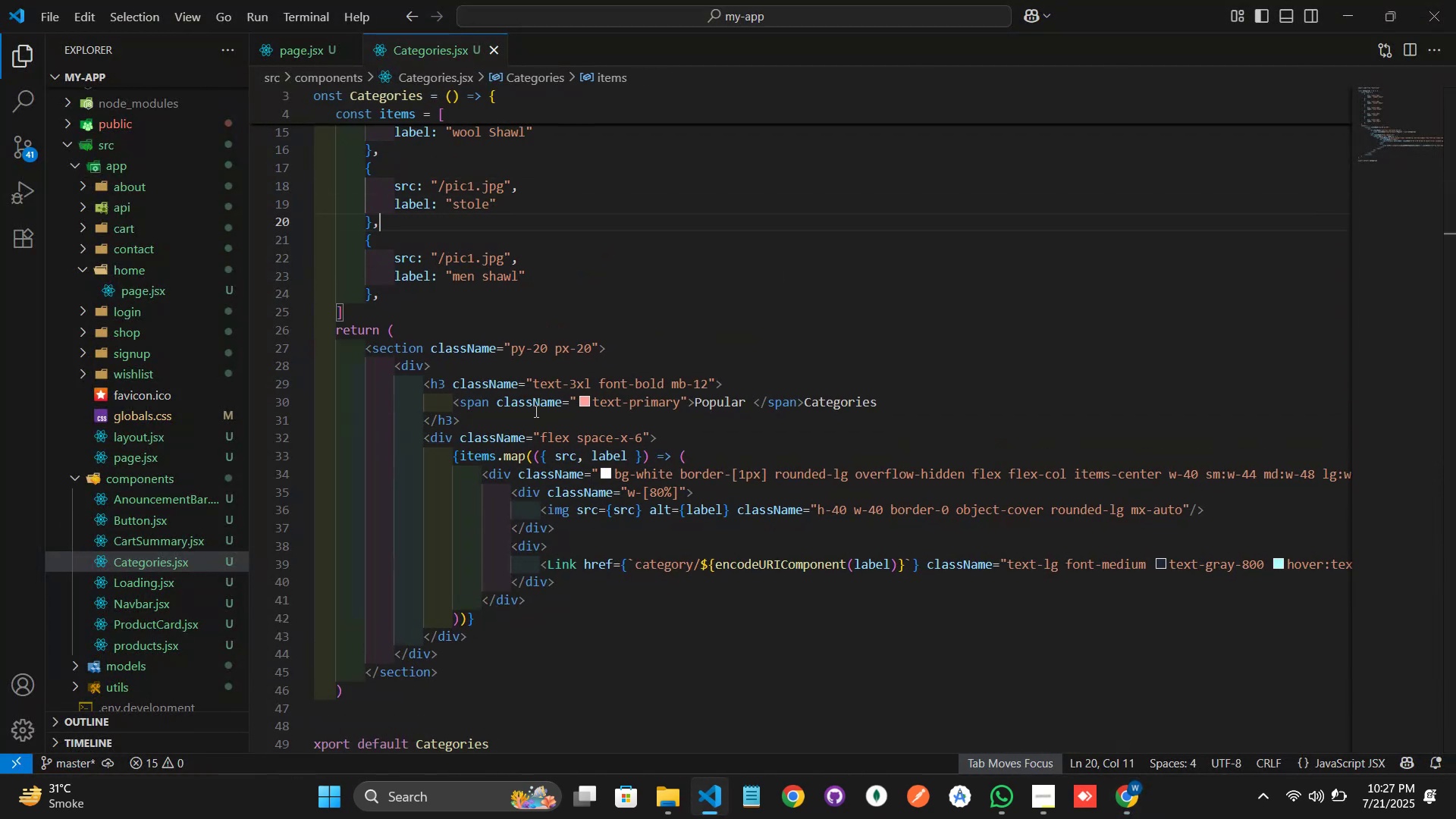 
key(ArrowLeft)
 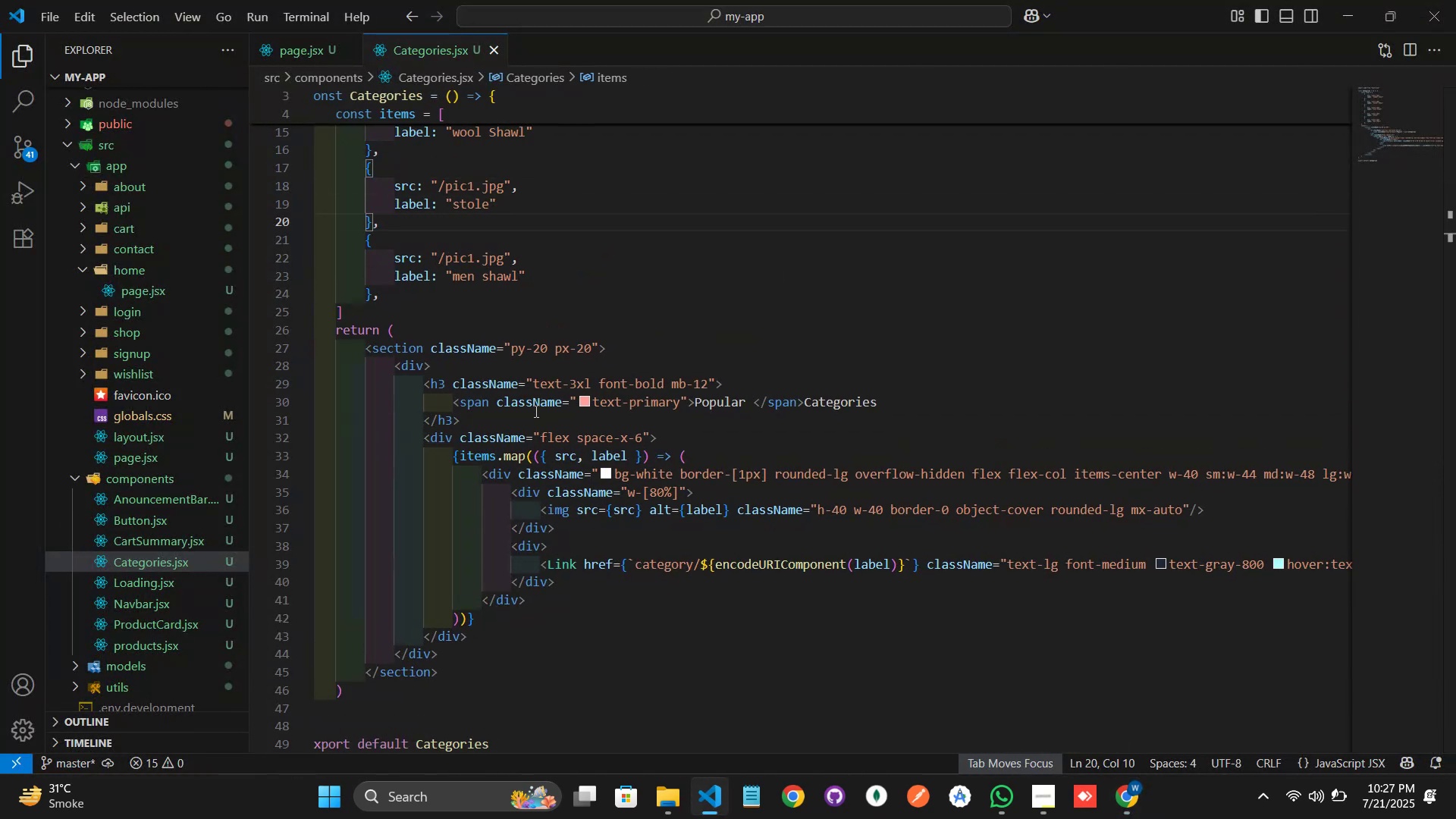 
key(Shift+ArrowDown)
 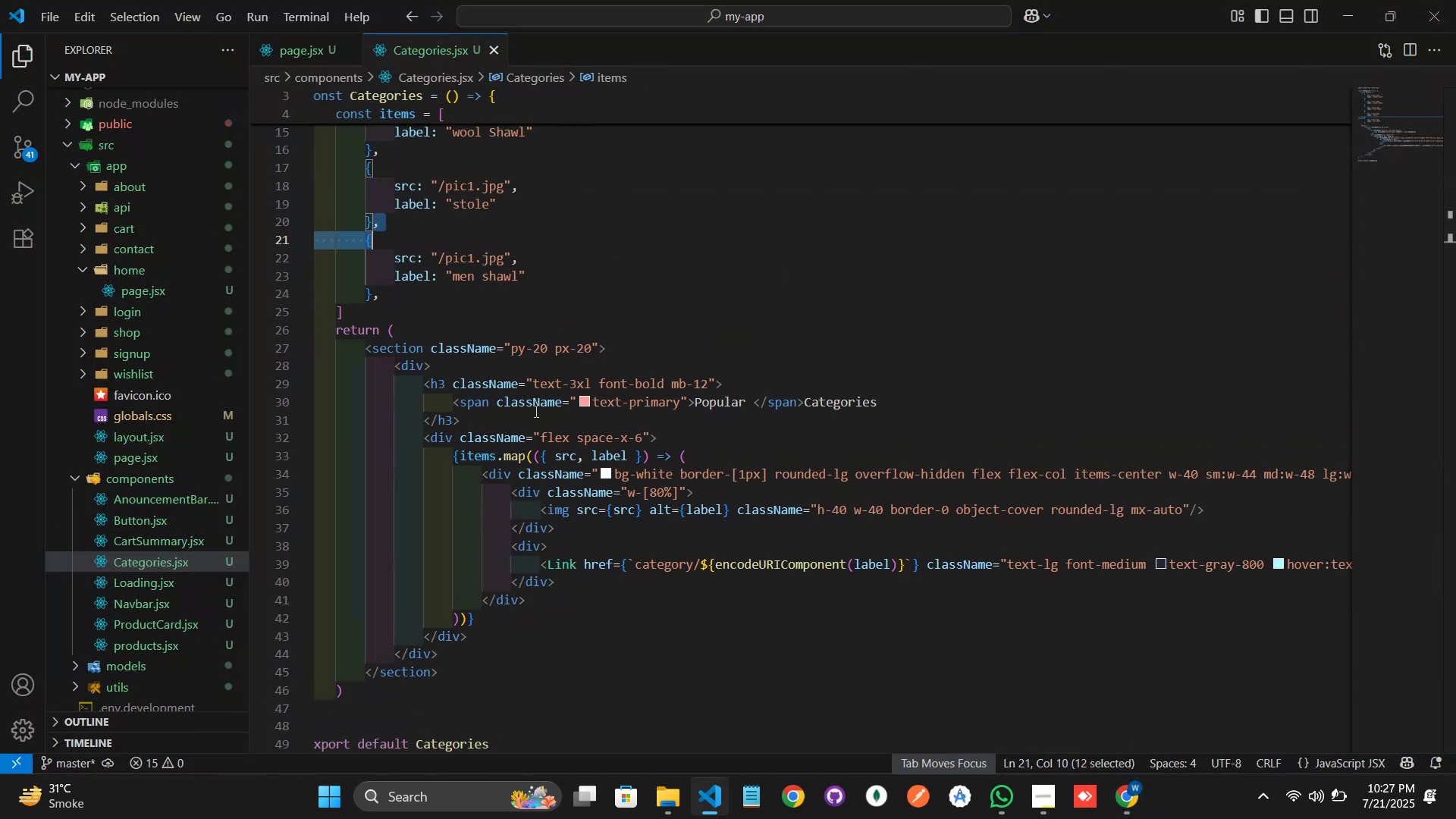 
key(Shift+ArrowDown)
 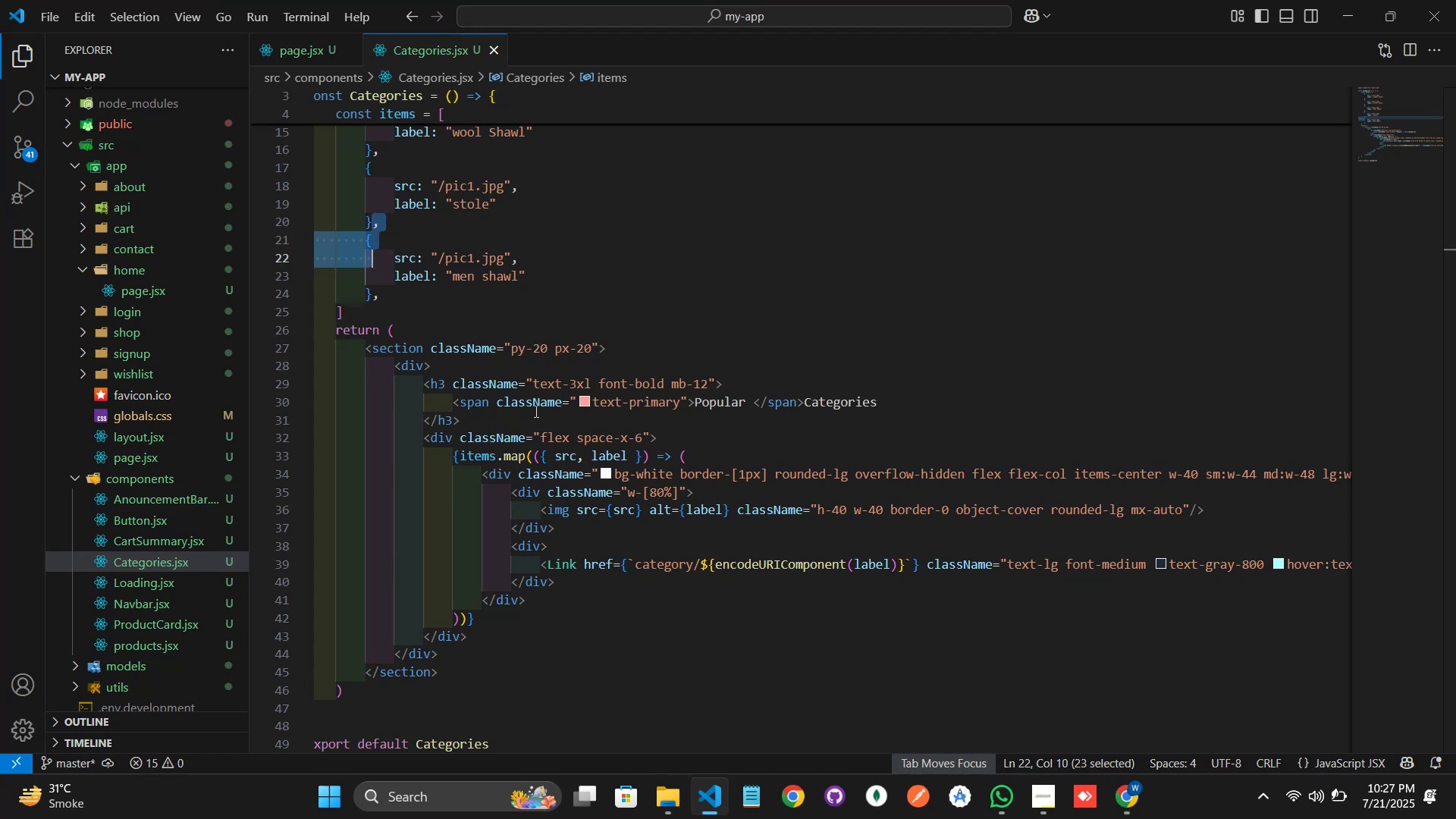 
key(Shift+ArrowDown)
 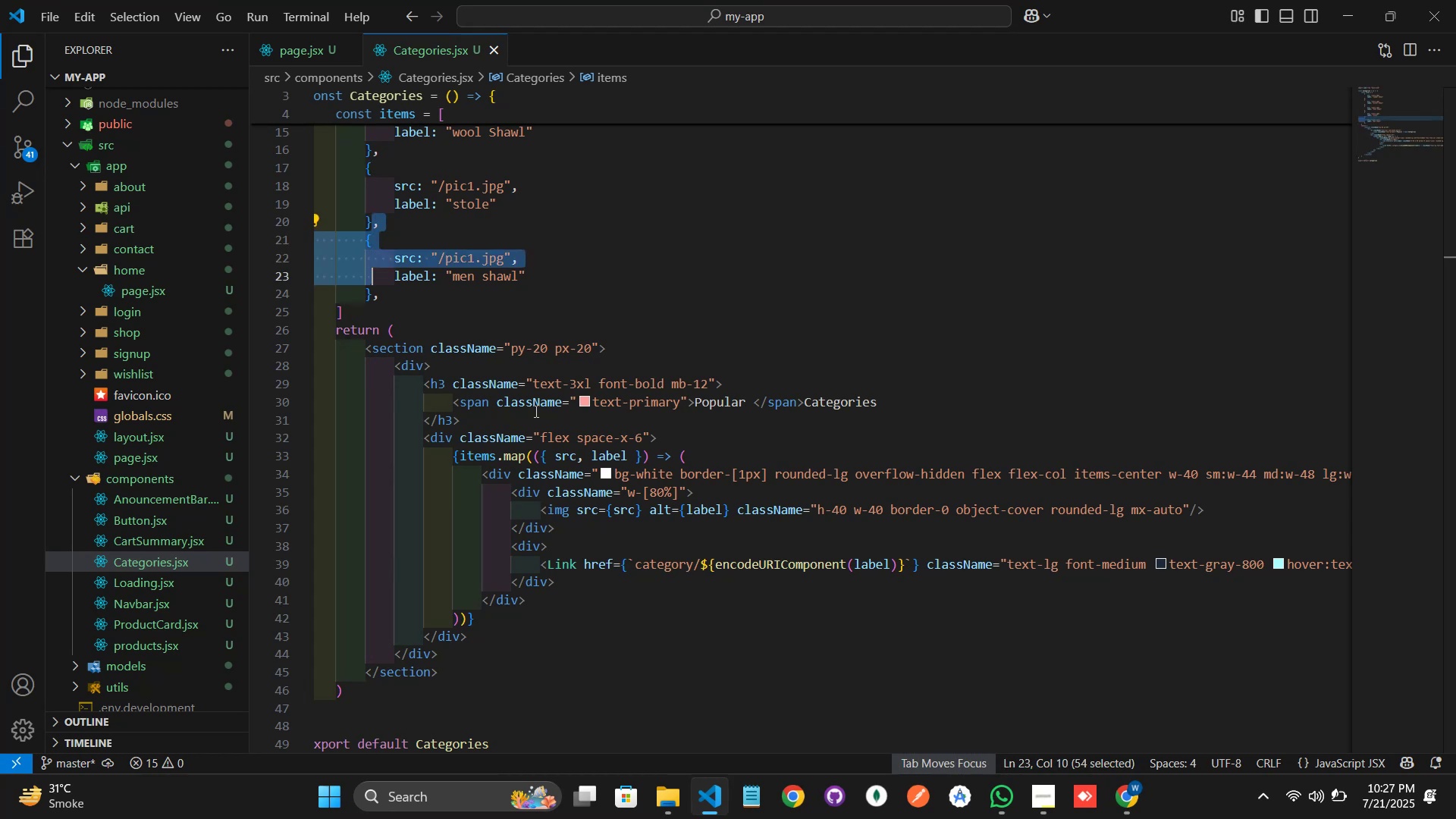 
key(Shift+ArrowDown)
 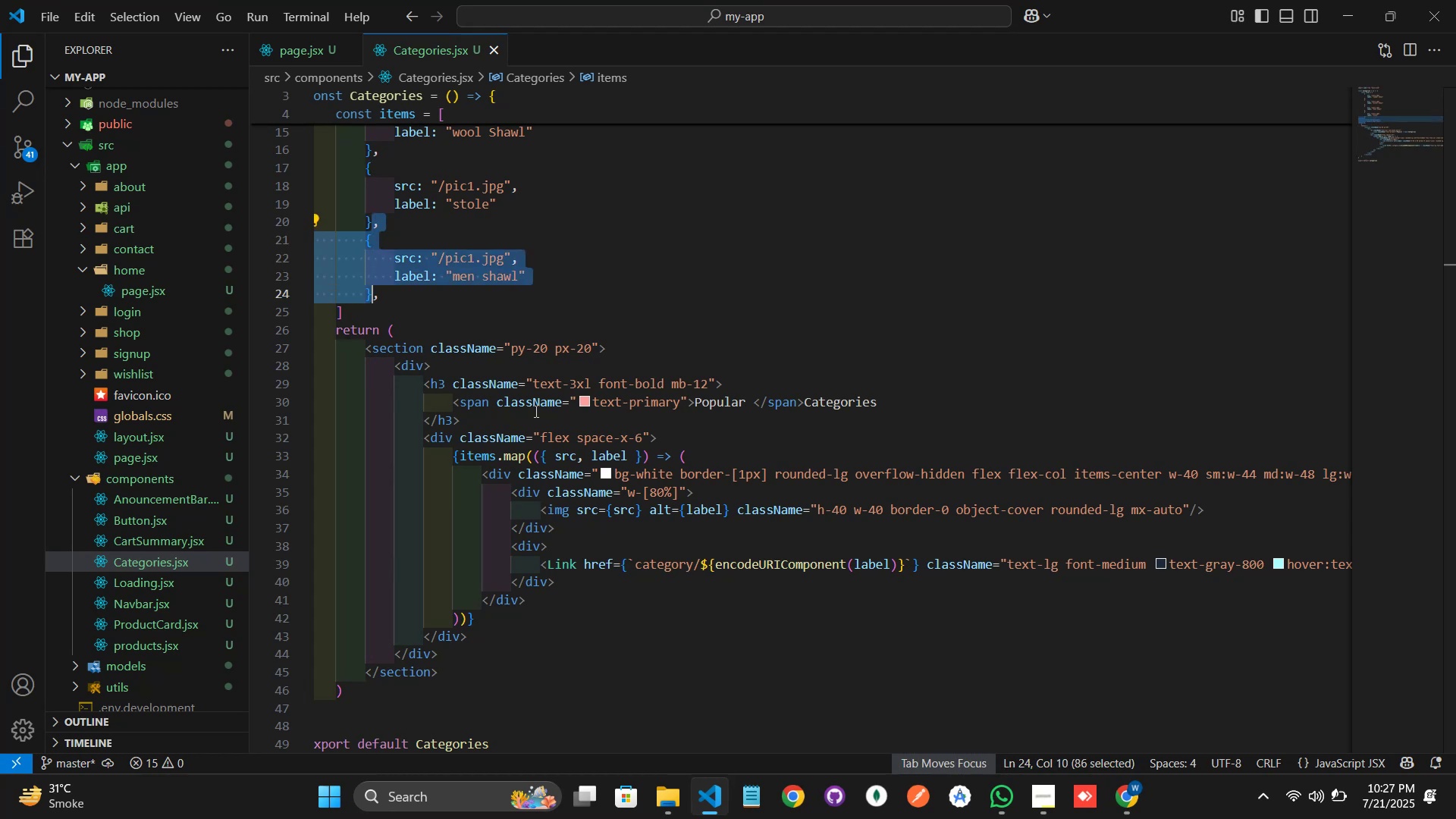 
key(Shift+ArrowRight)
 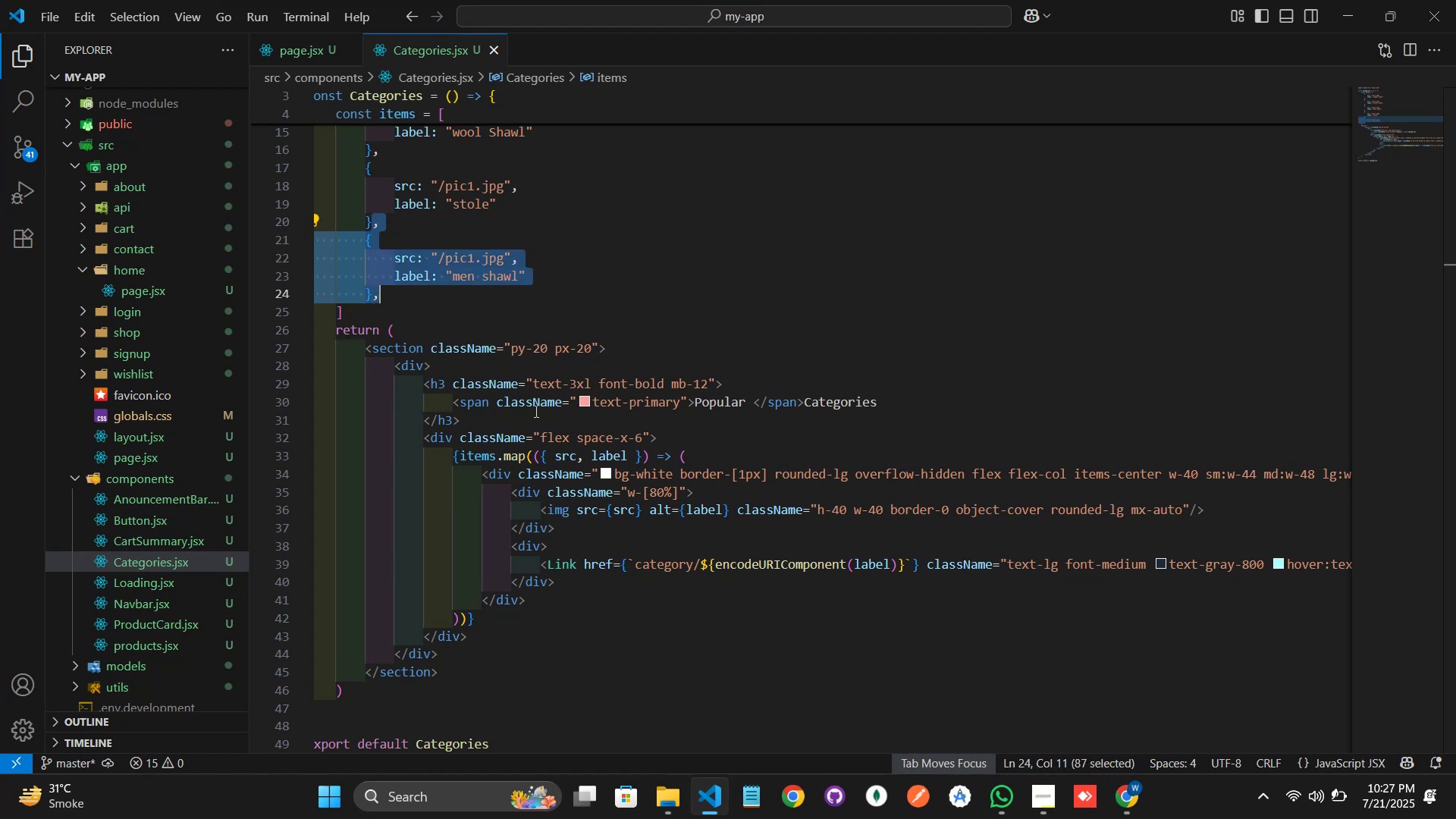 
key(Alt+Shift+ArrowDown)
 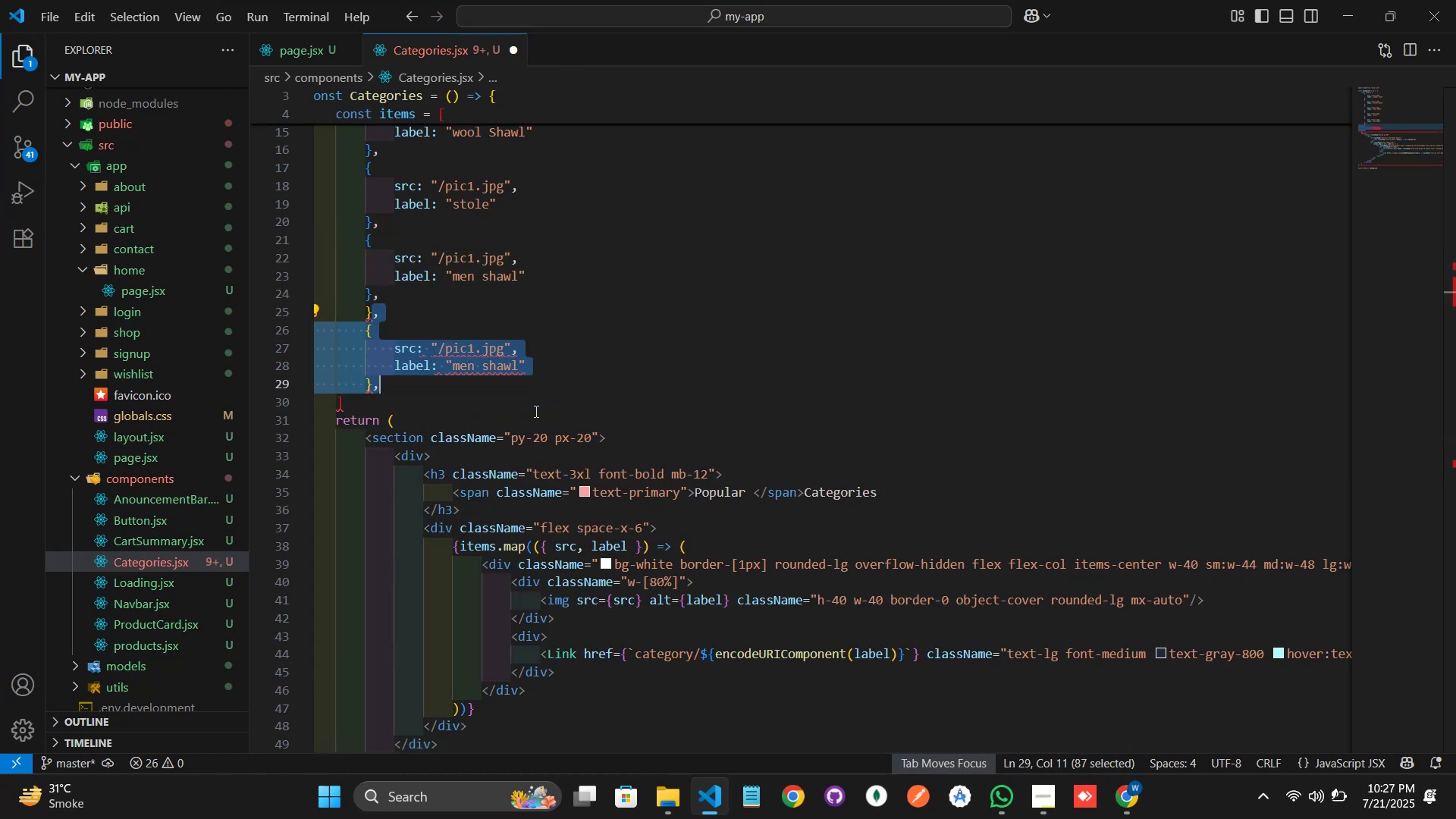 
key(Control+Z)
 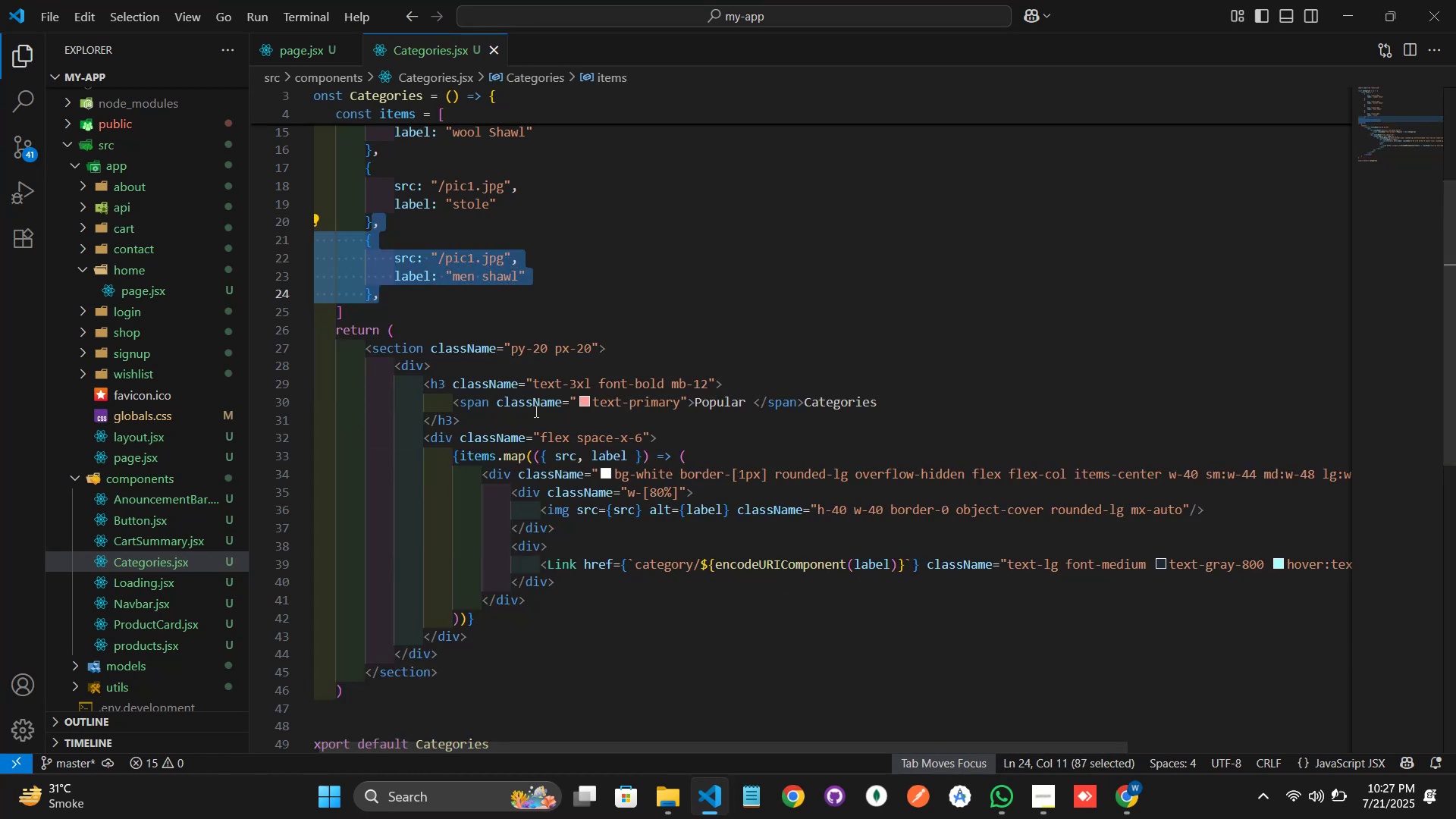 
key(ArrowRight)
 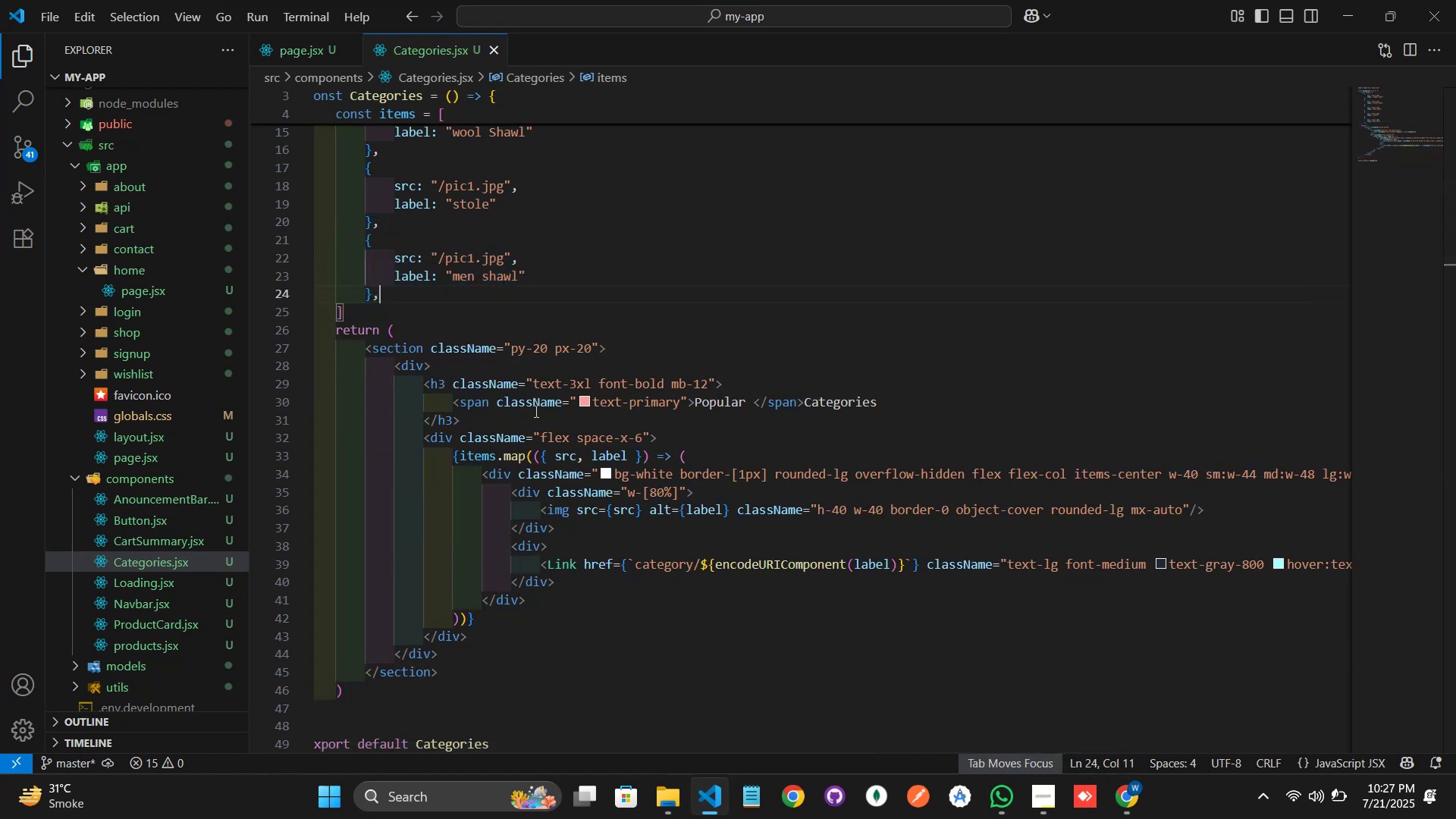 
key(ArrowUp)
 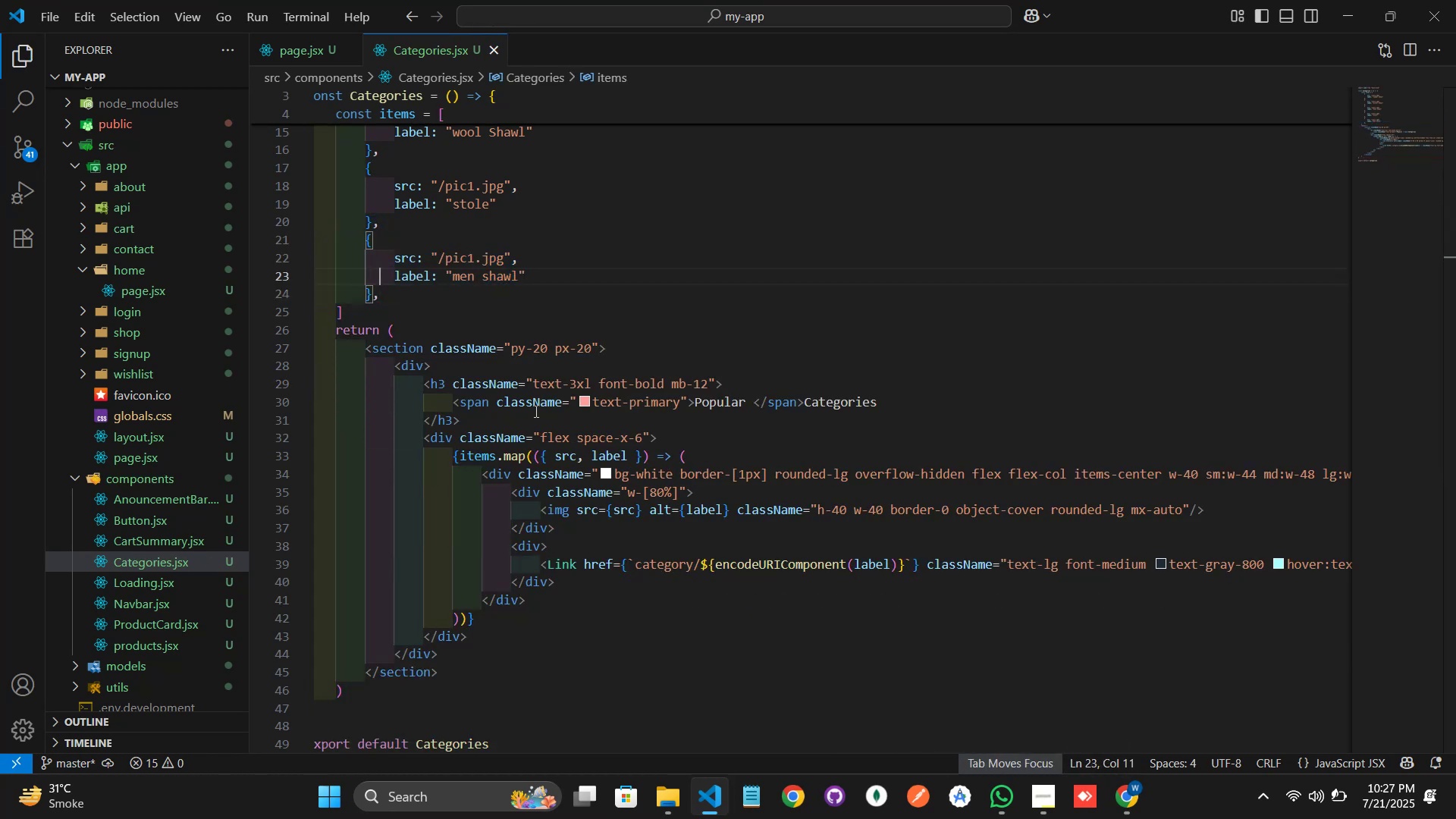 
key(ArrowUp)
 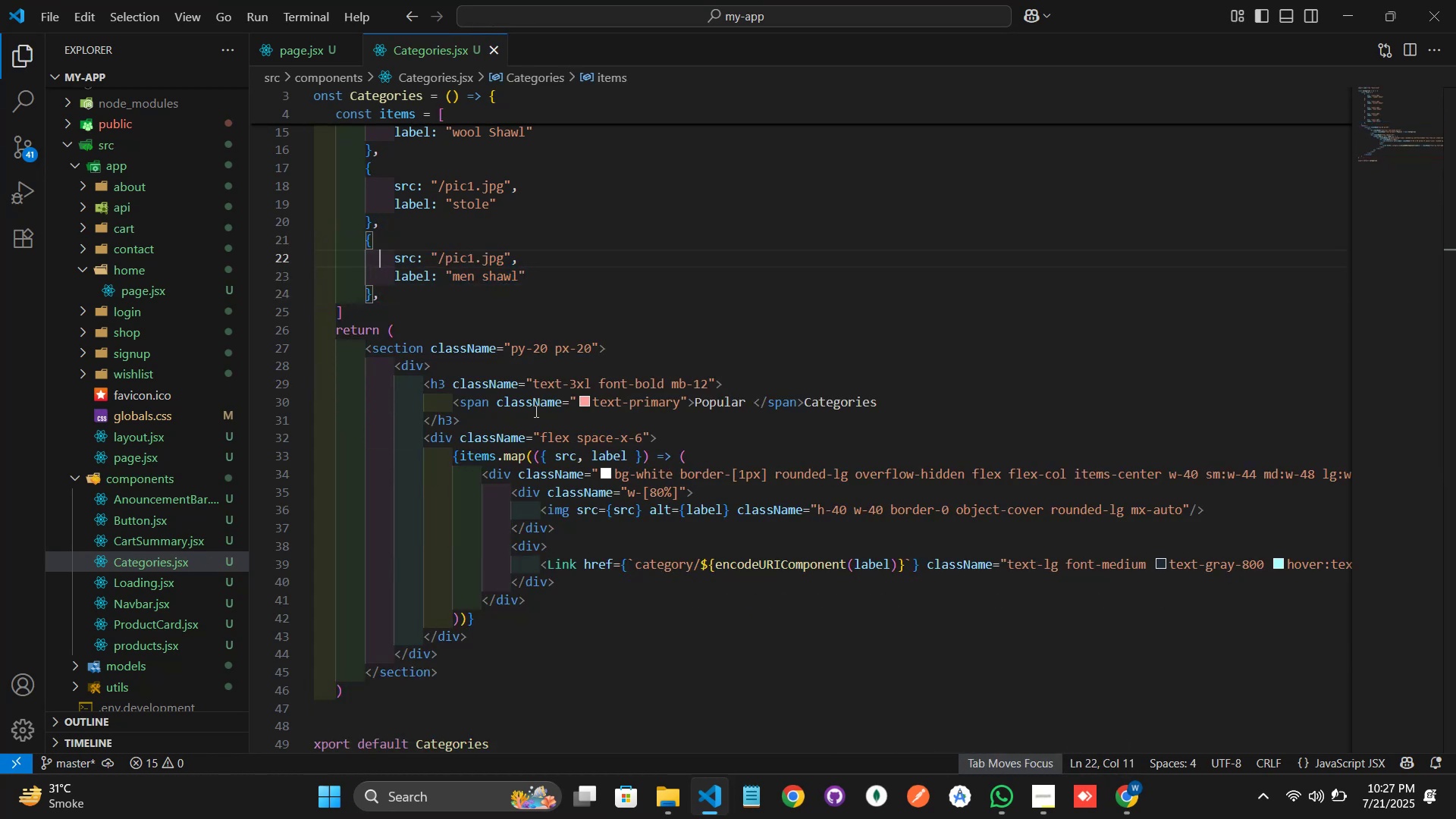 
key(ArrowUp)
 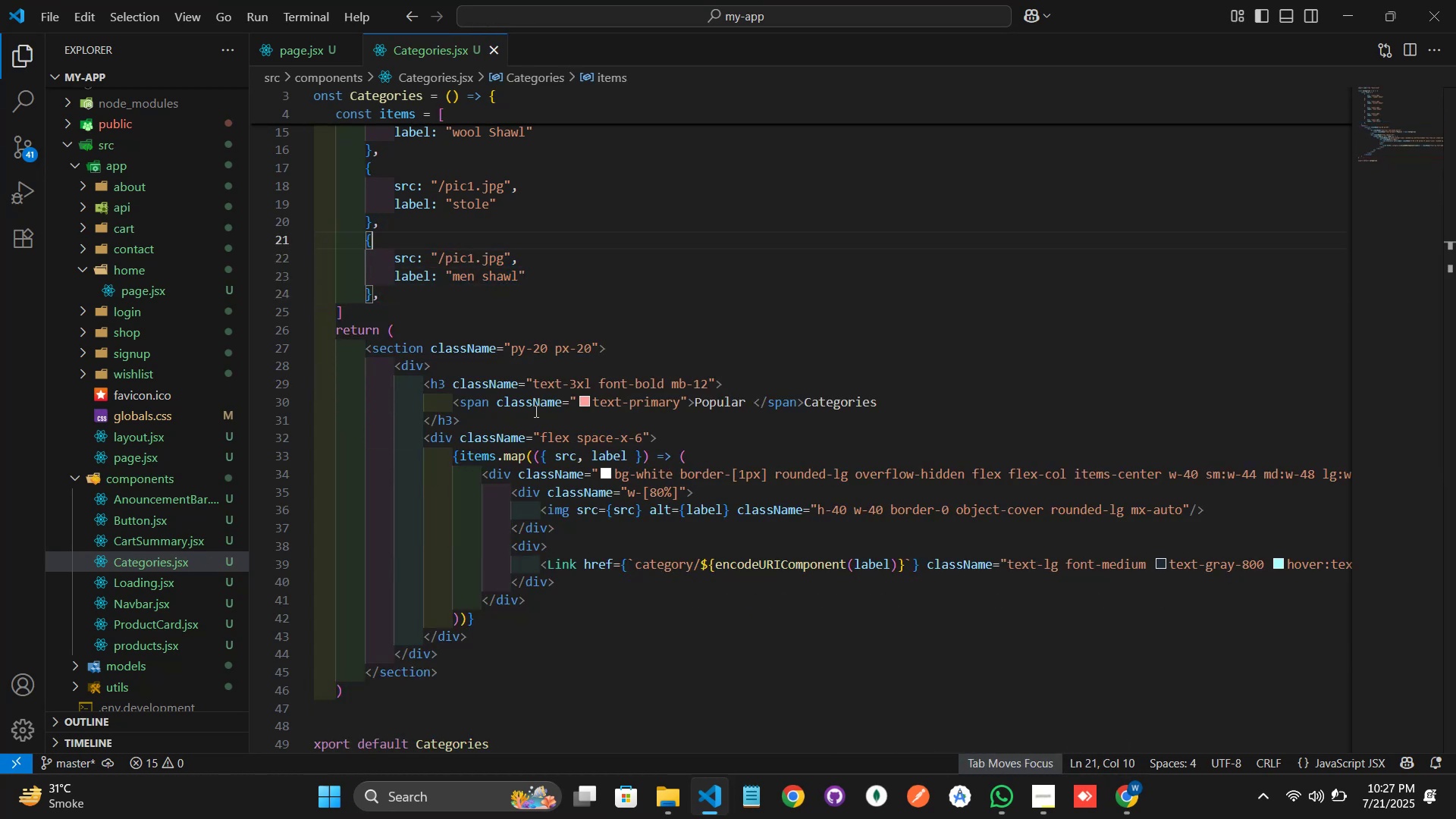 
key(ArrowLeft)
 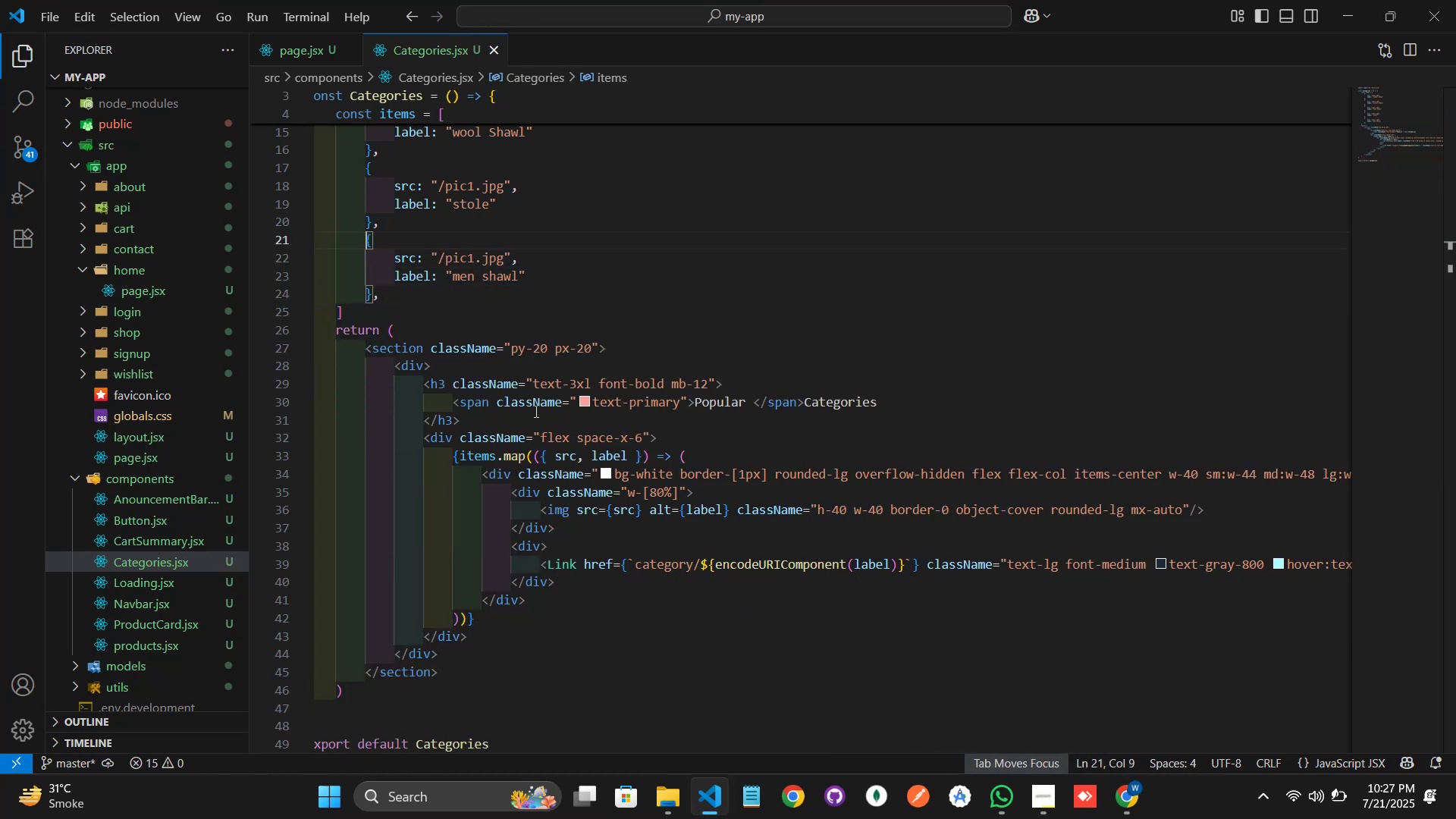 
key(Shift+ArrowDown)
 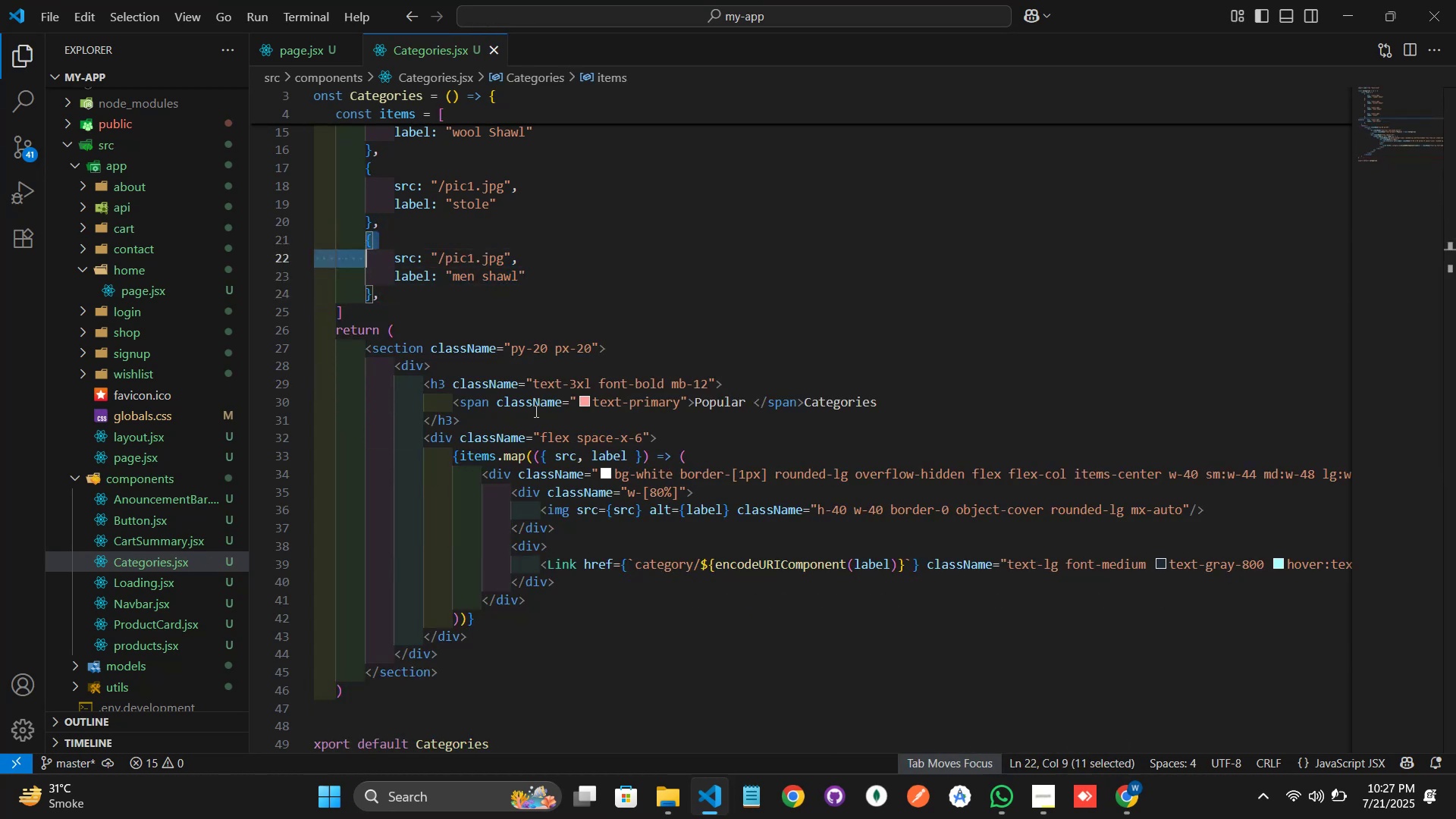 
key(Shift+ArrowDown)
 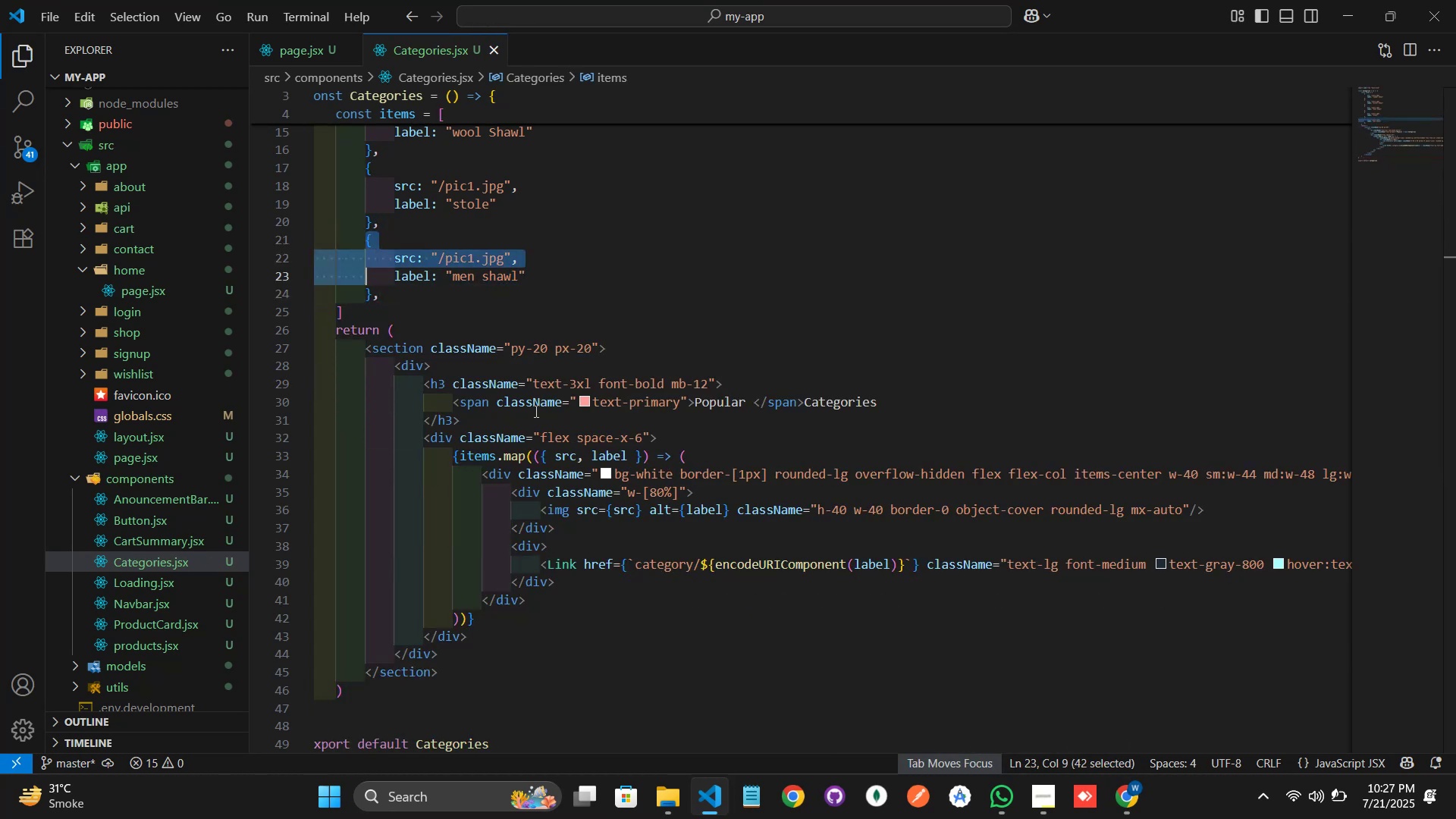 
key(Shift+ArrowDown)
 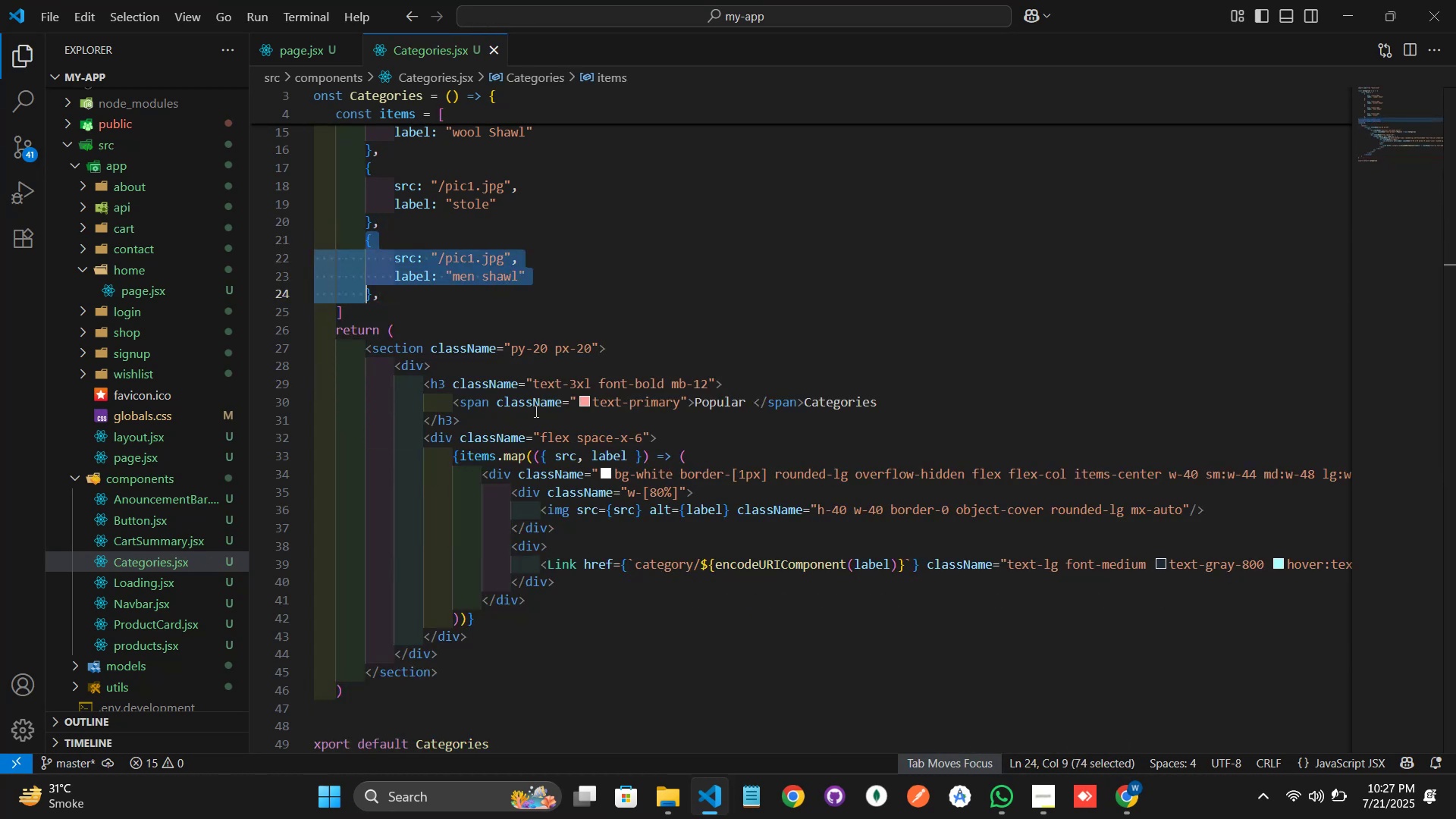 
key(Shift+ArrowRight)
 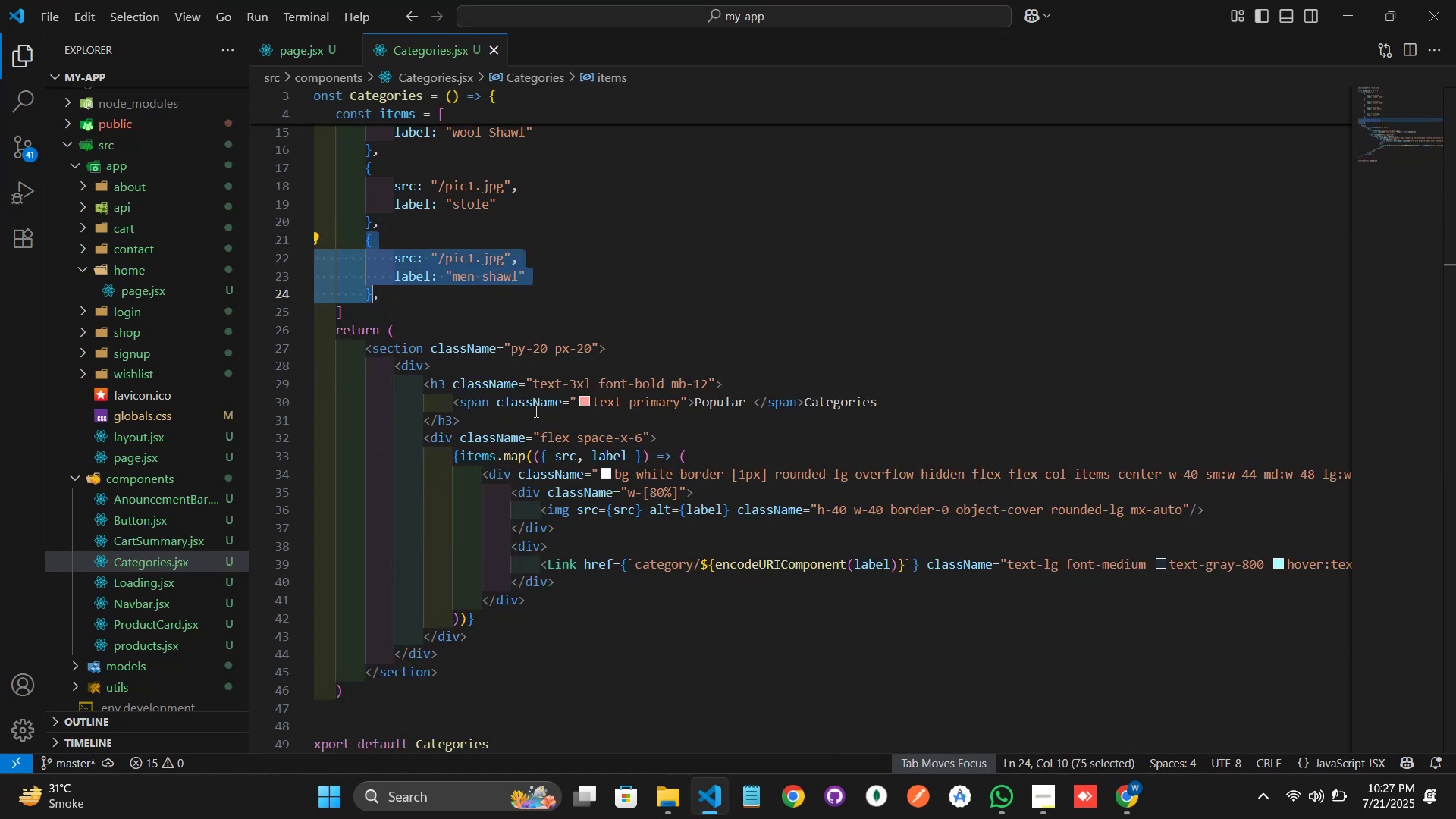 
key(Shift+ArrowRight)
 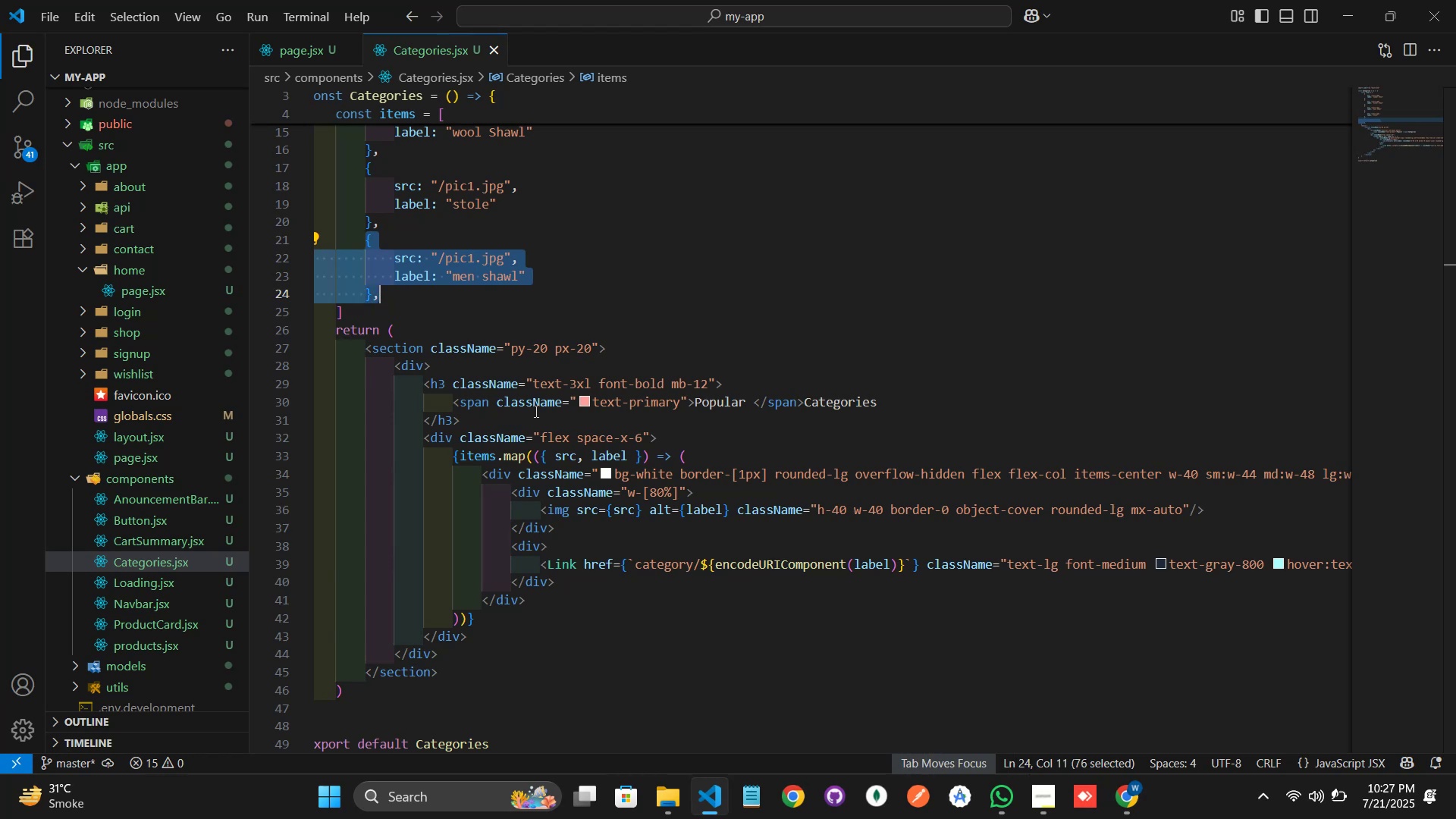 
key(Alt+Shift+ArrowDown)
 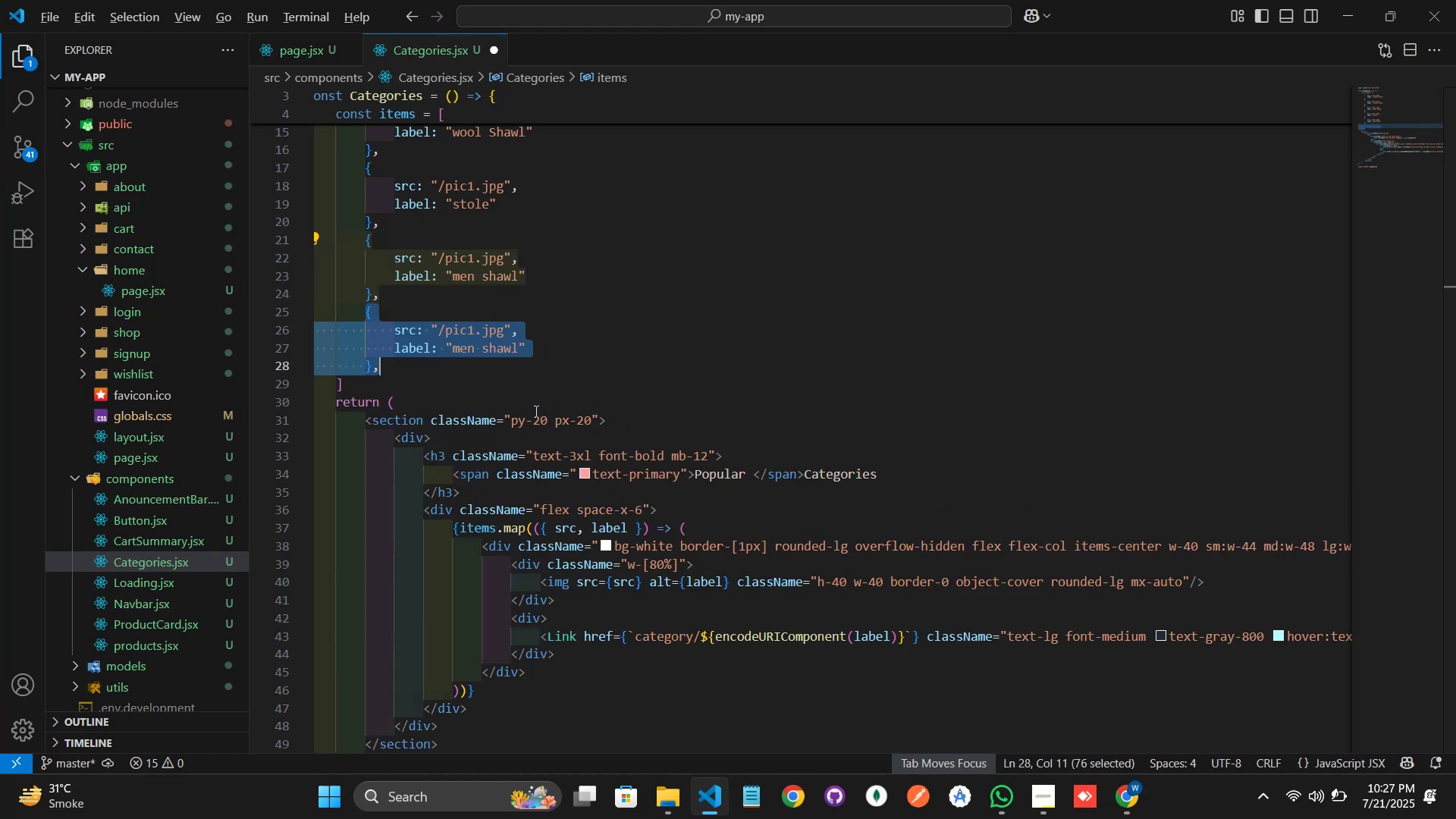 
key(Alt+Shift+ArrowDown)
 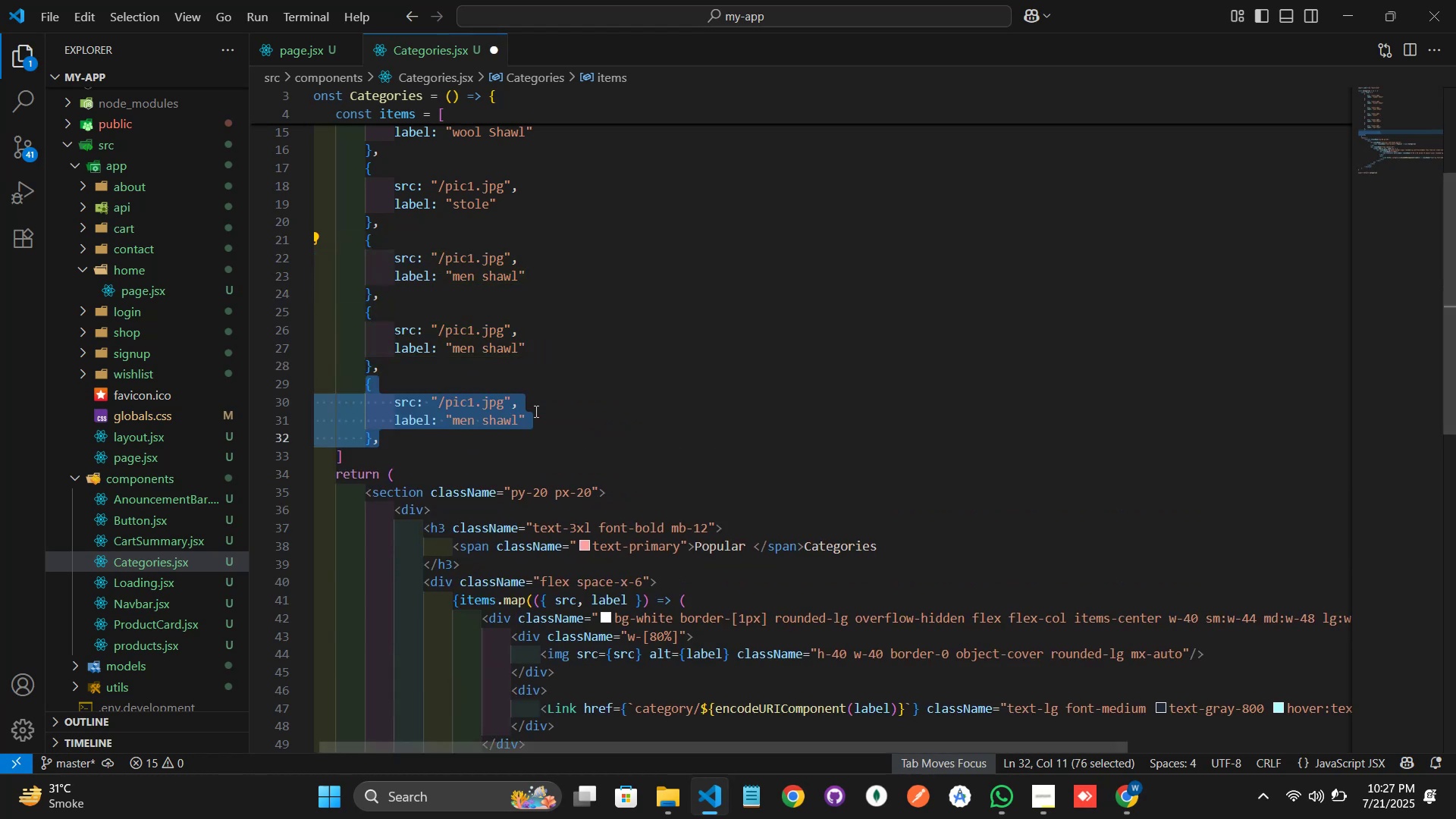 
key(Control+S)
 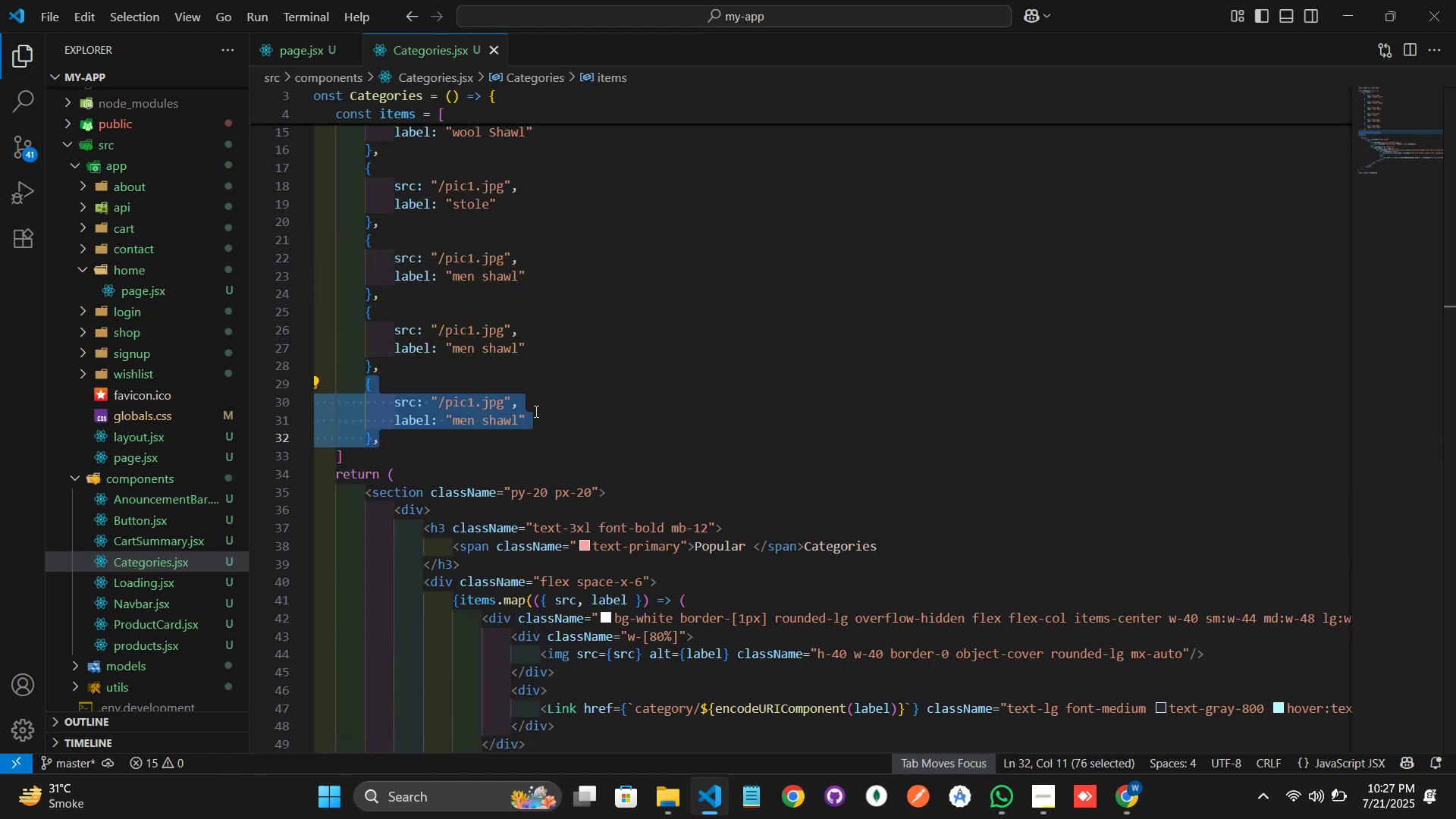 
key(Alt+AltLeft)
 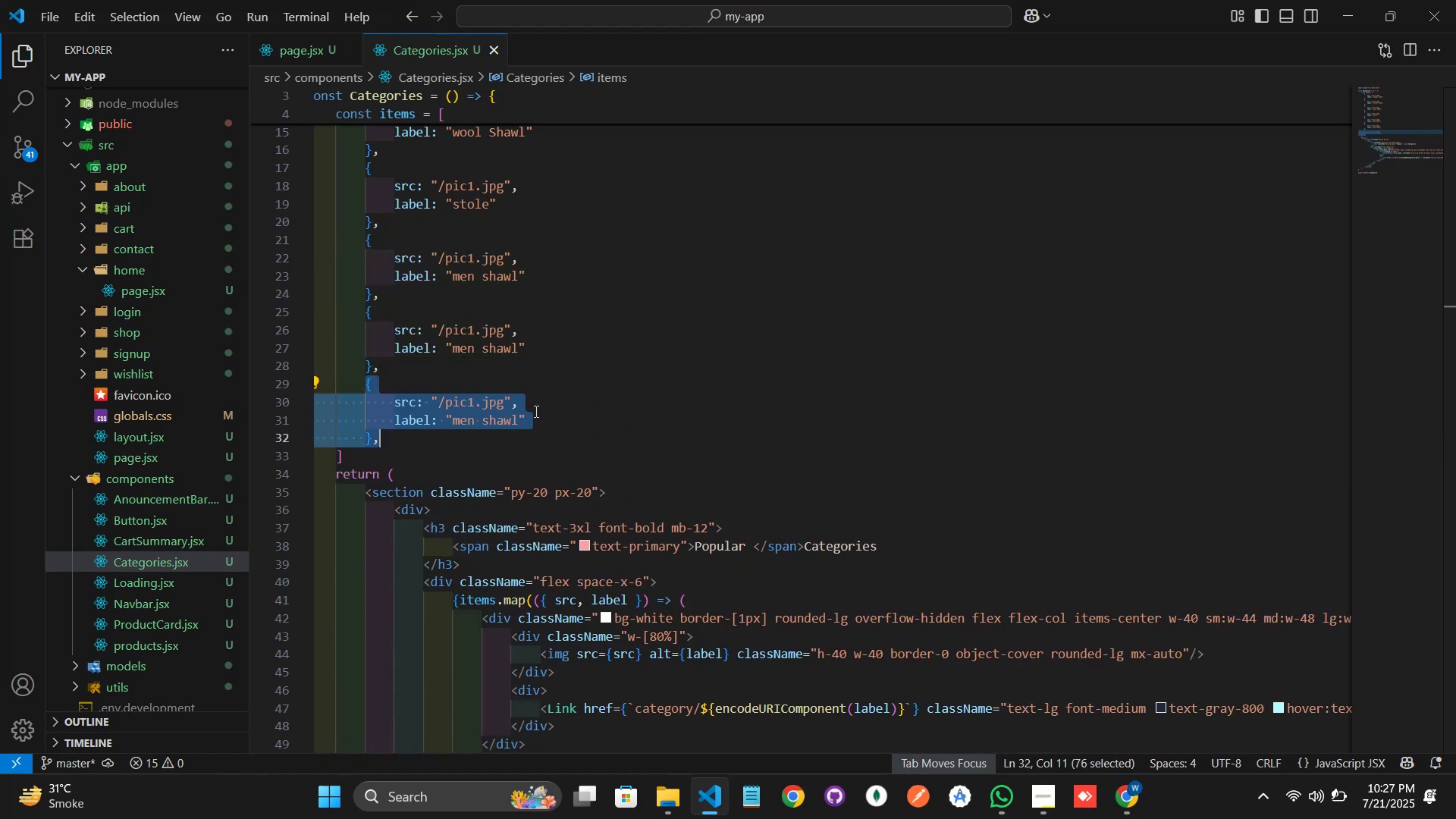 
key(Alt+Tab)
 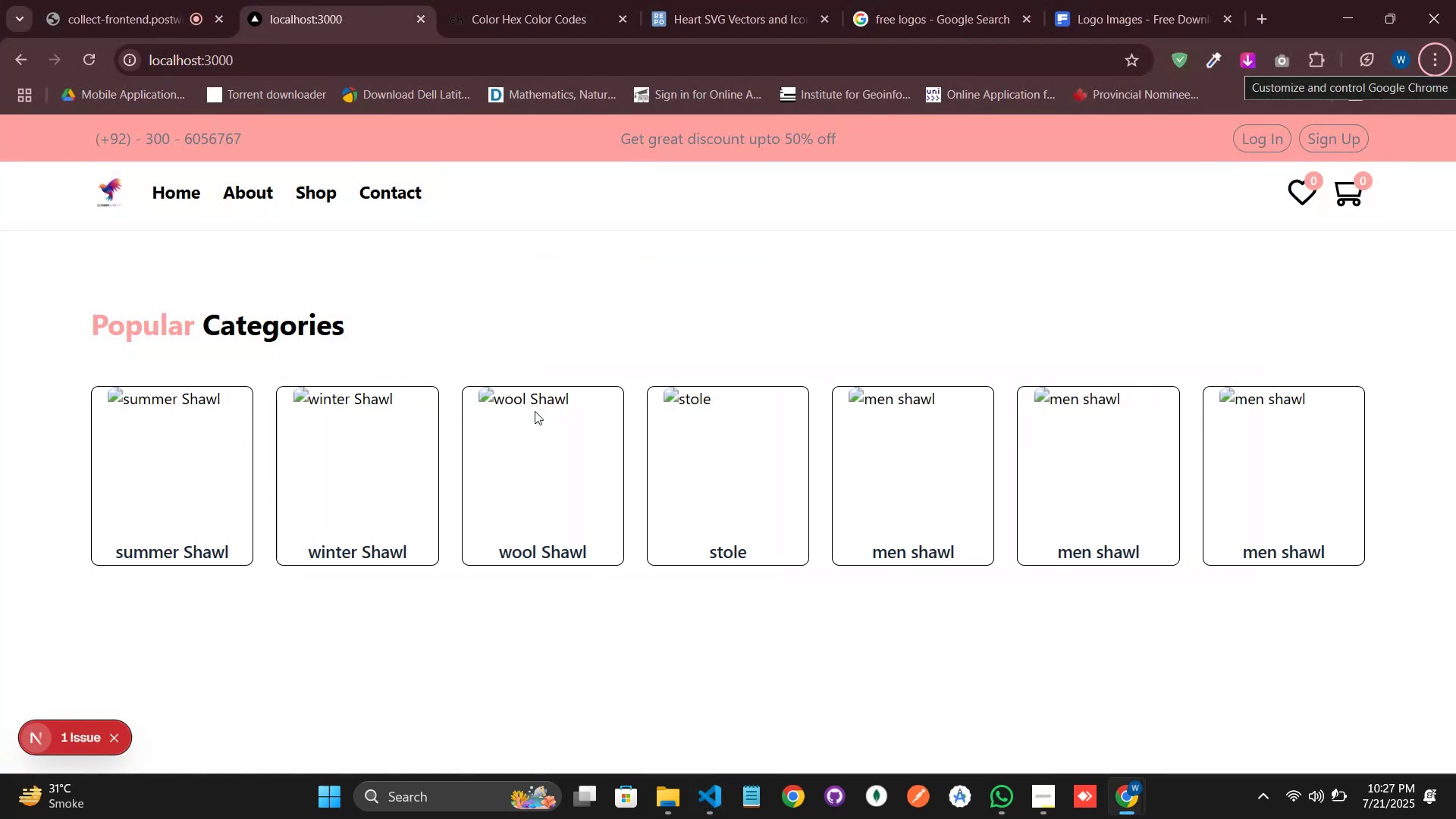 
wait(5.48)
 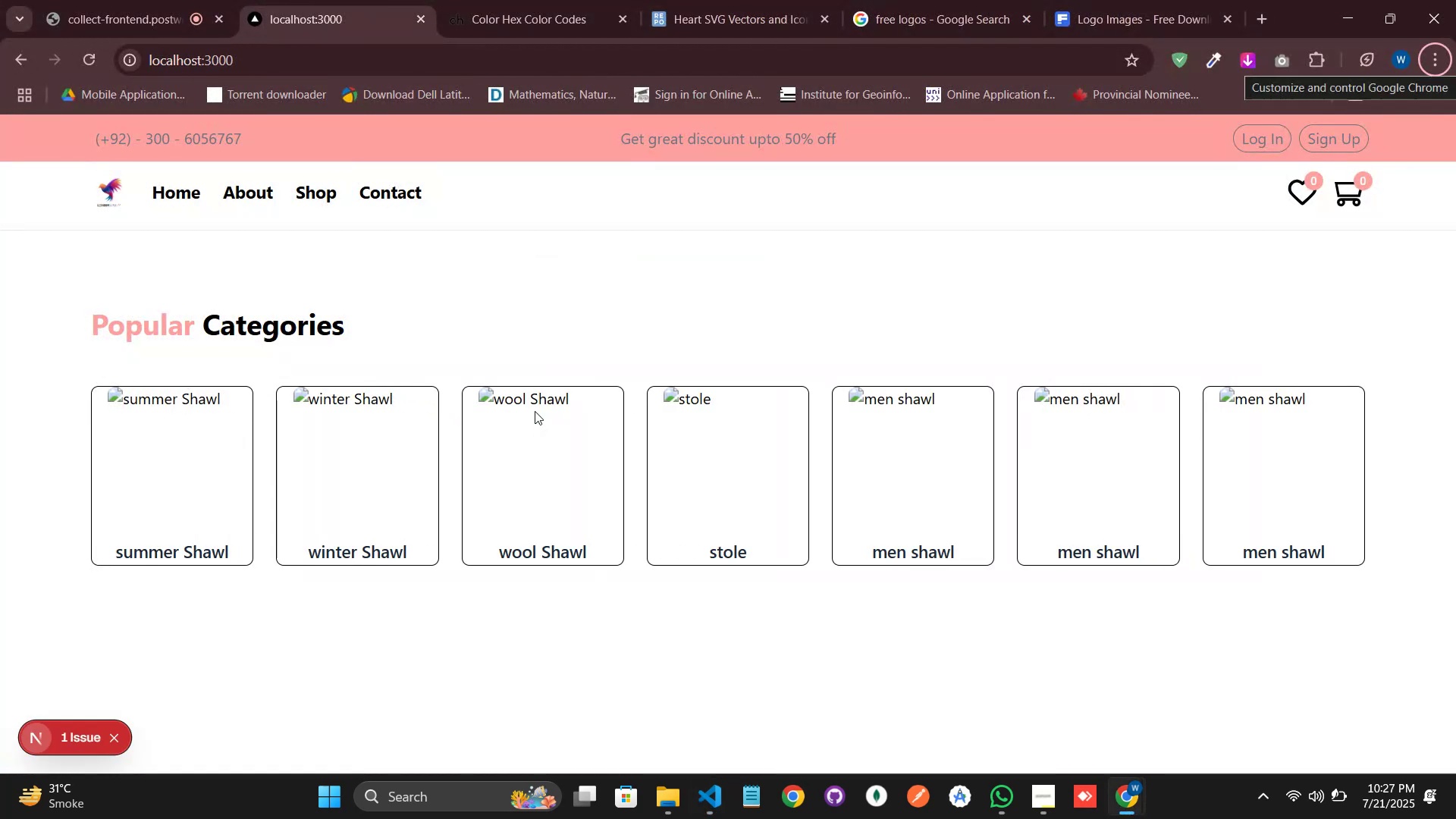 
key(Alt+AltLeft)
 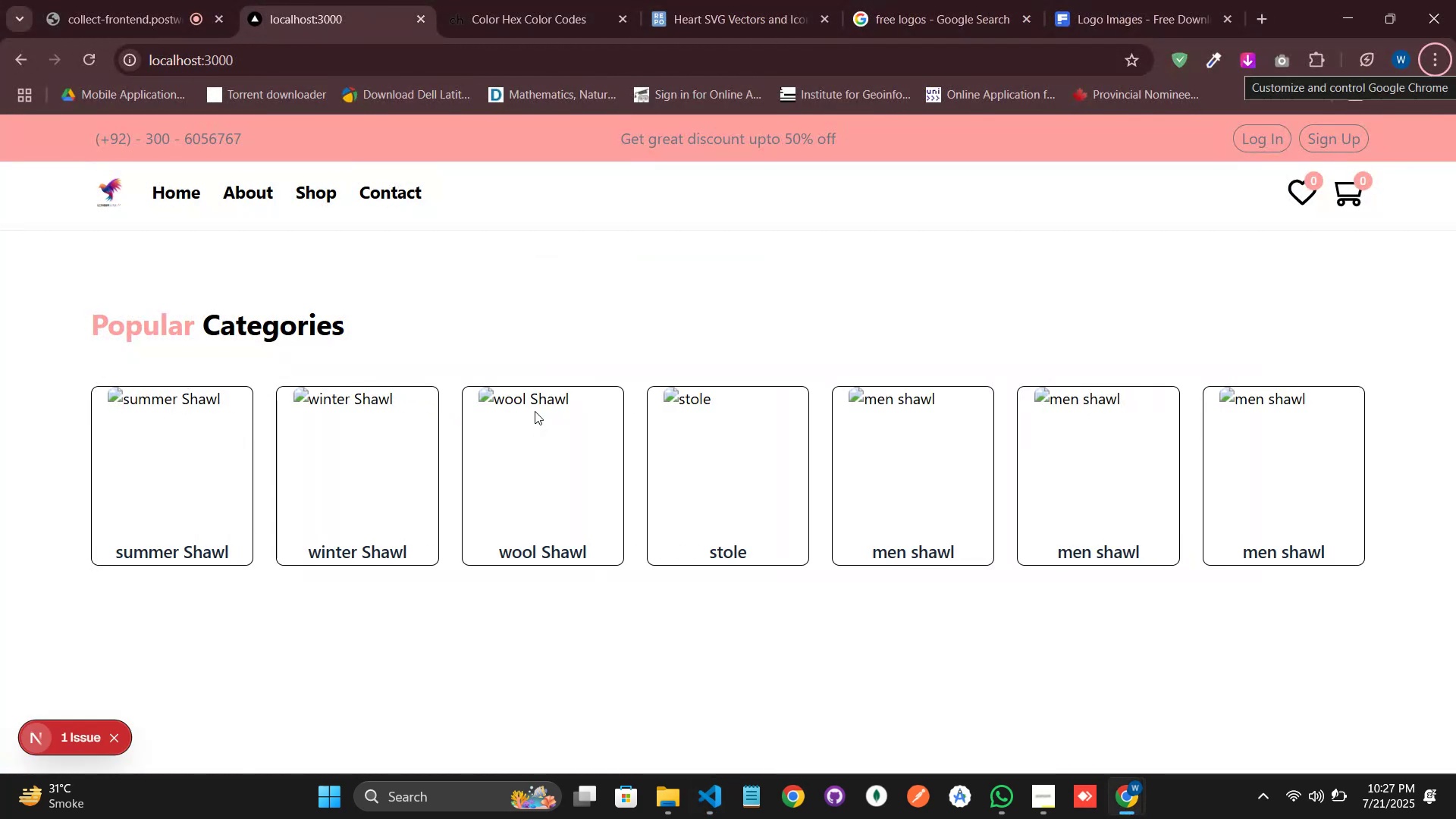 
key(Alt+Tab)
 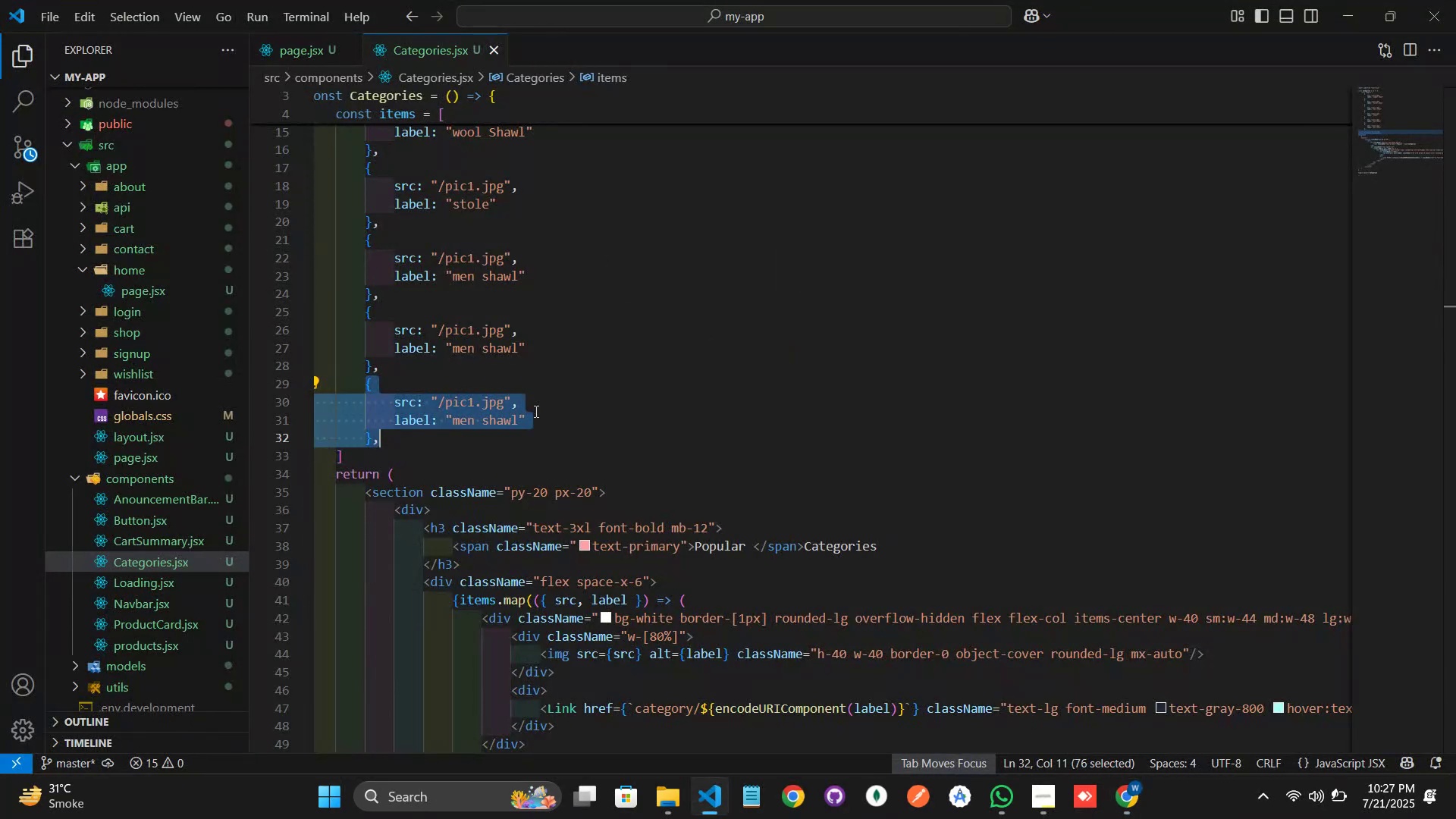 
hold_key(key=ArrowDown, duration=1.13)
 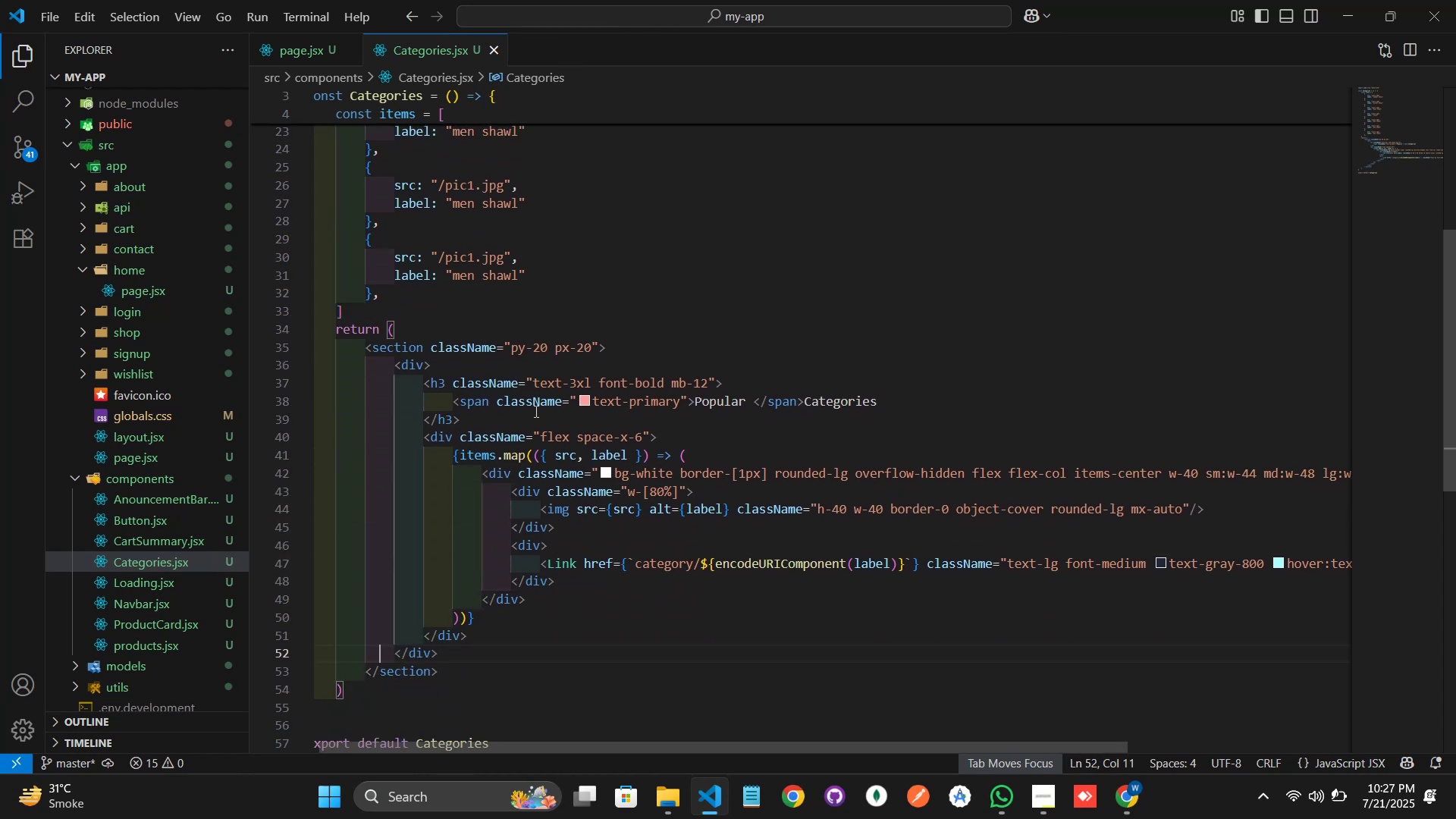 
hold_key(key=ArrowUp, duration=0.69)
 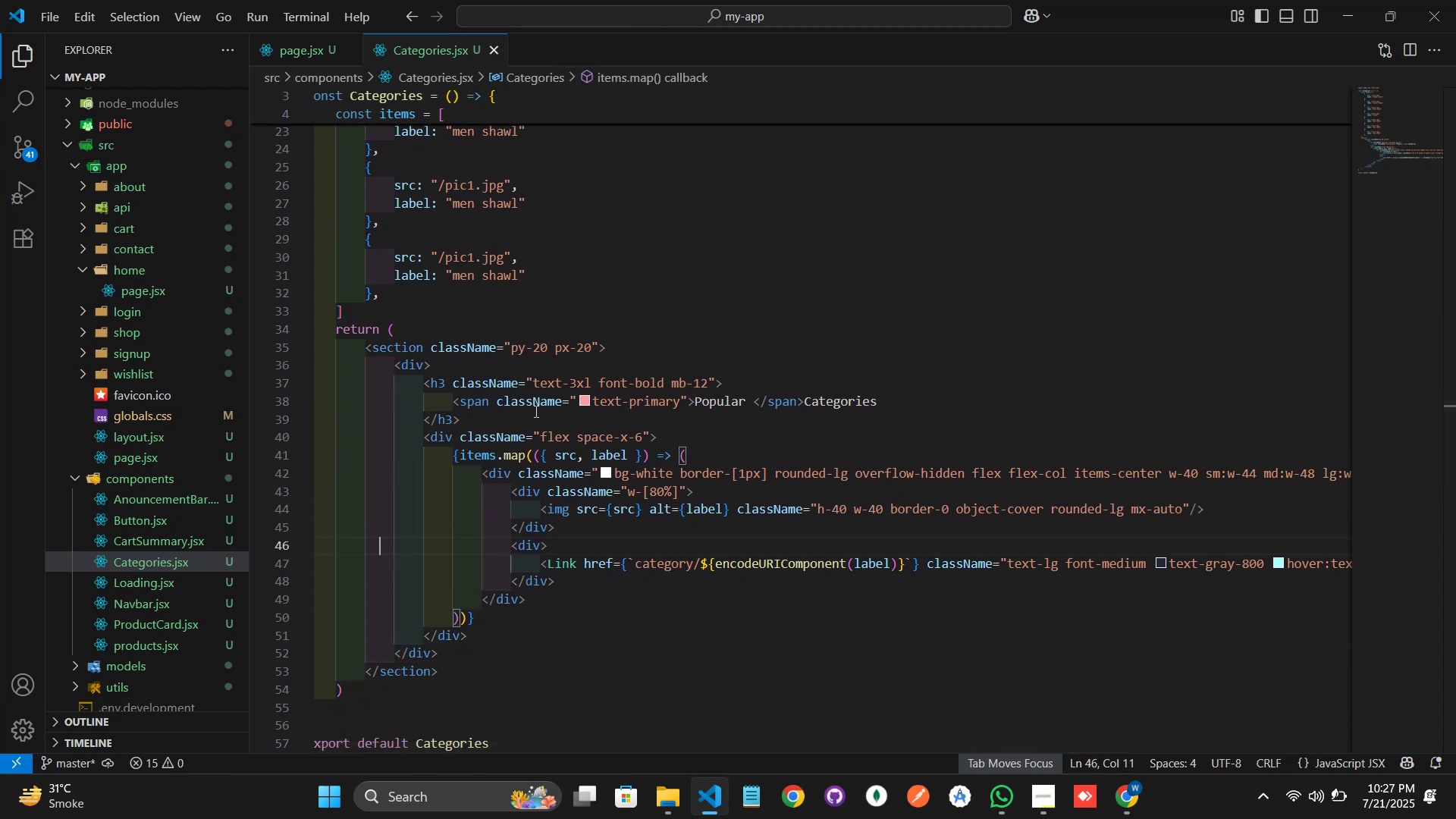 
key(ArrowUp)
 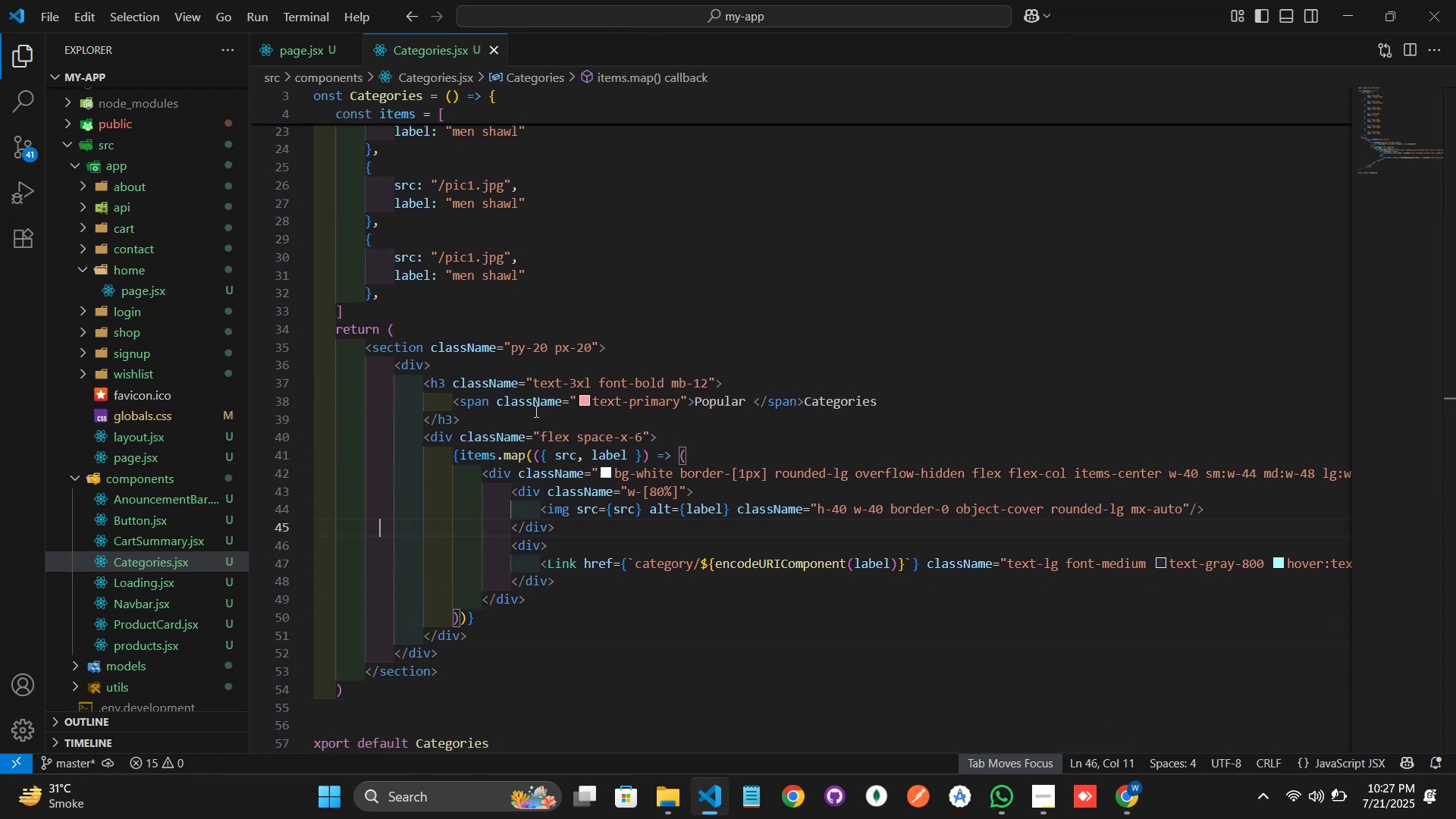 
key(ArrowUp)
 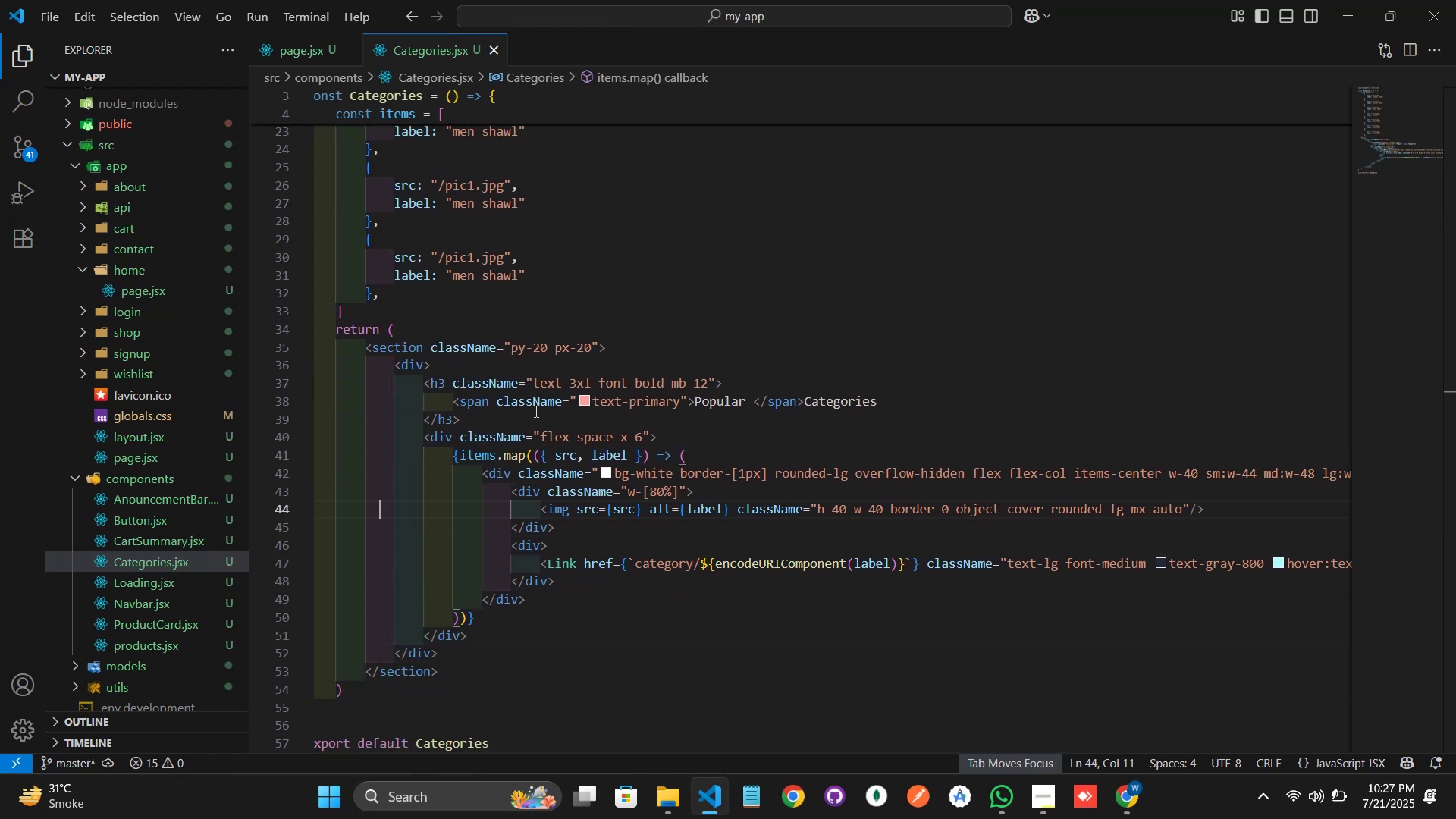 
key(ArrowUp)
 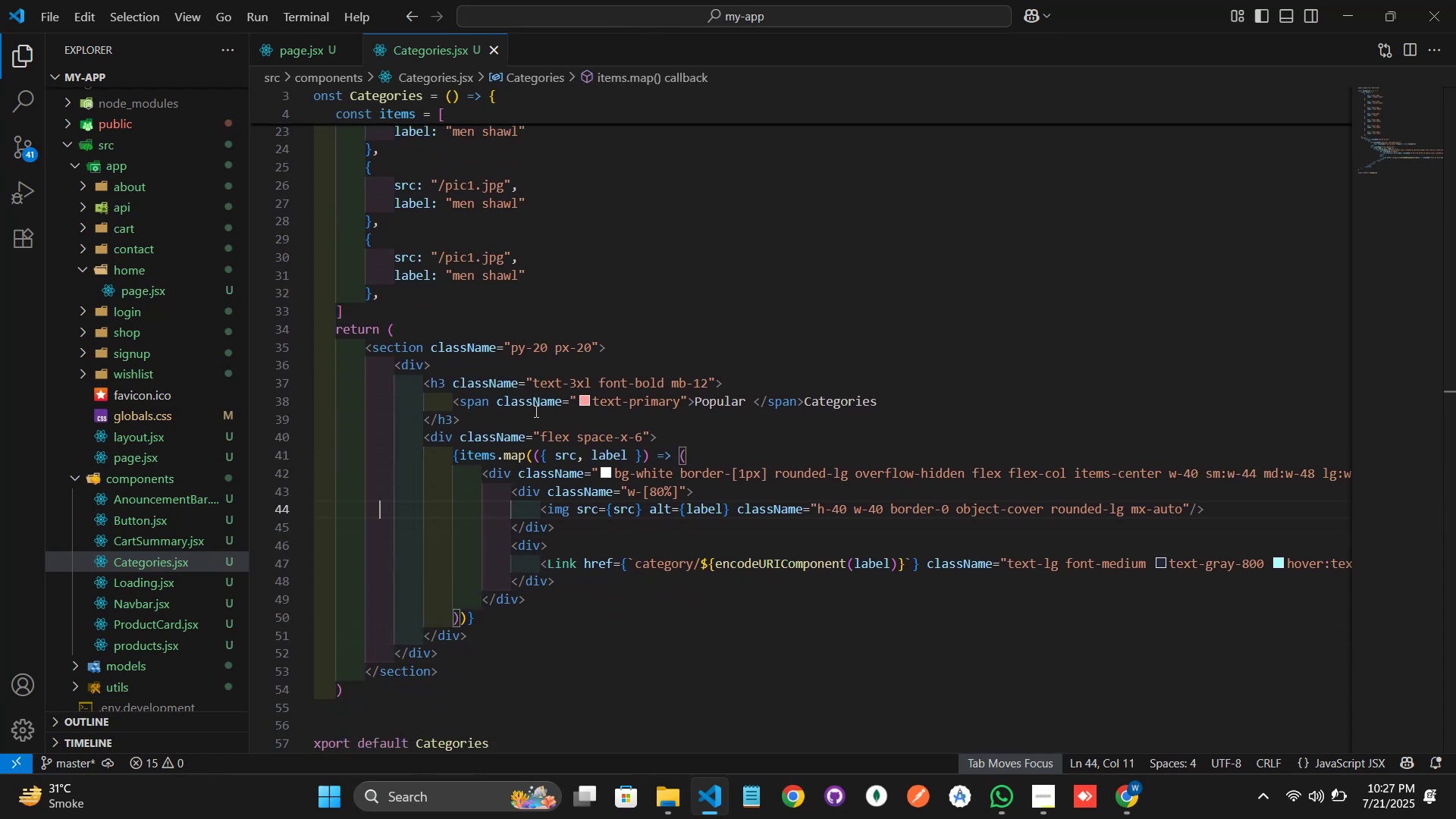 
key(ArrowUp)
 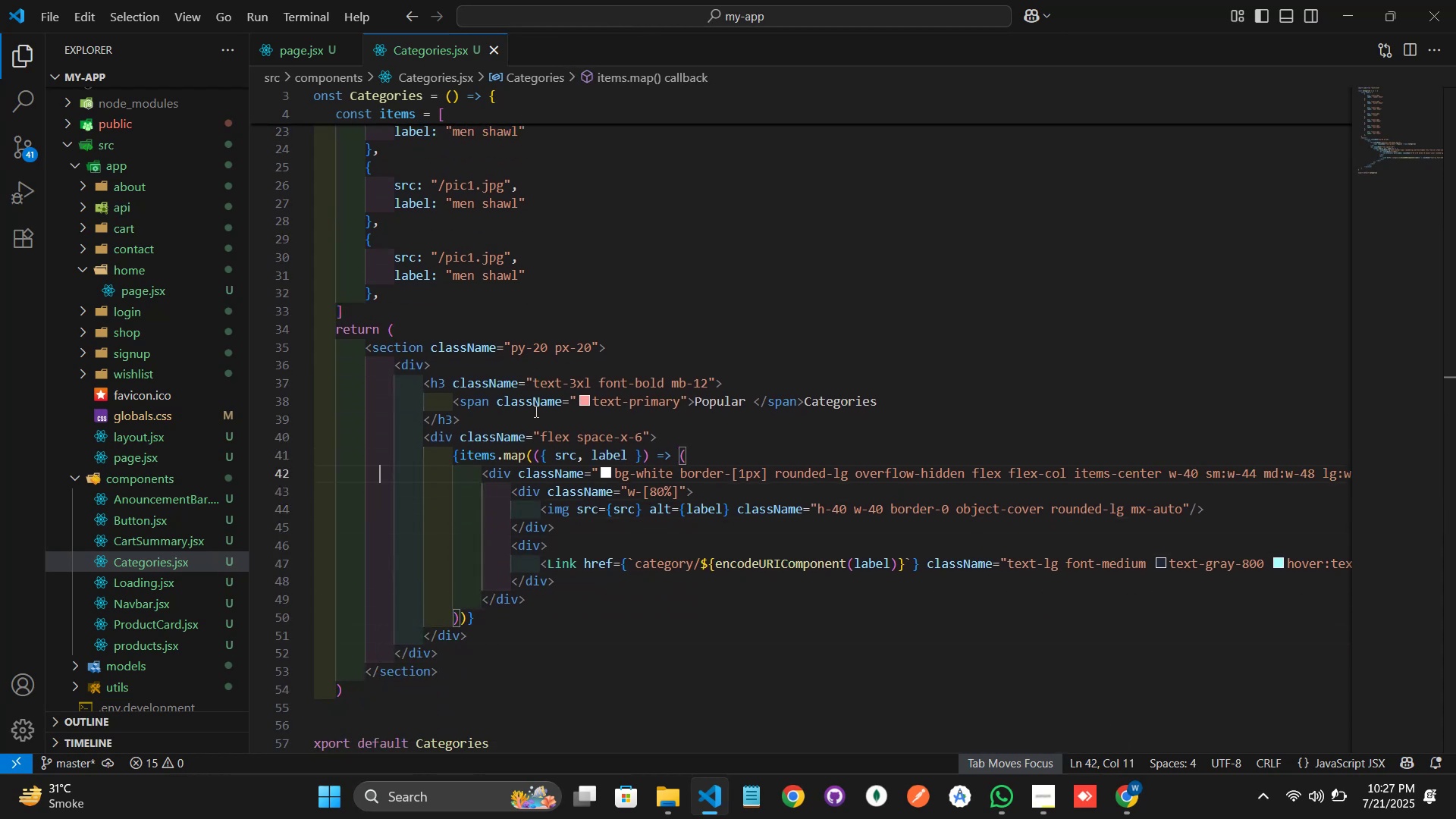 
key(ArrowUp)
 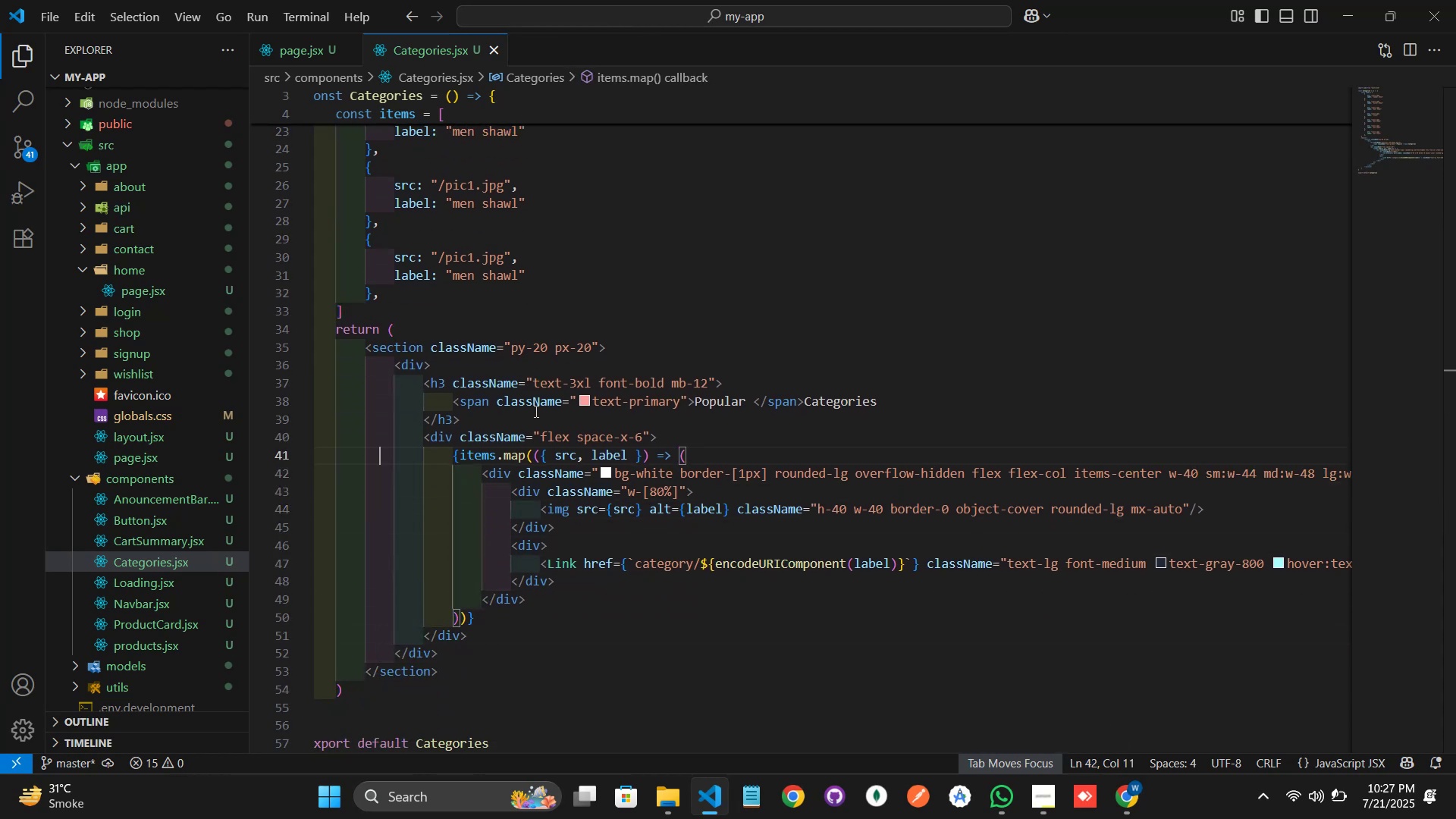 
key(ArrowUp)
 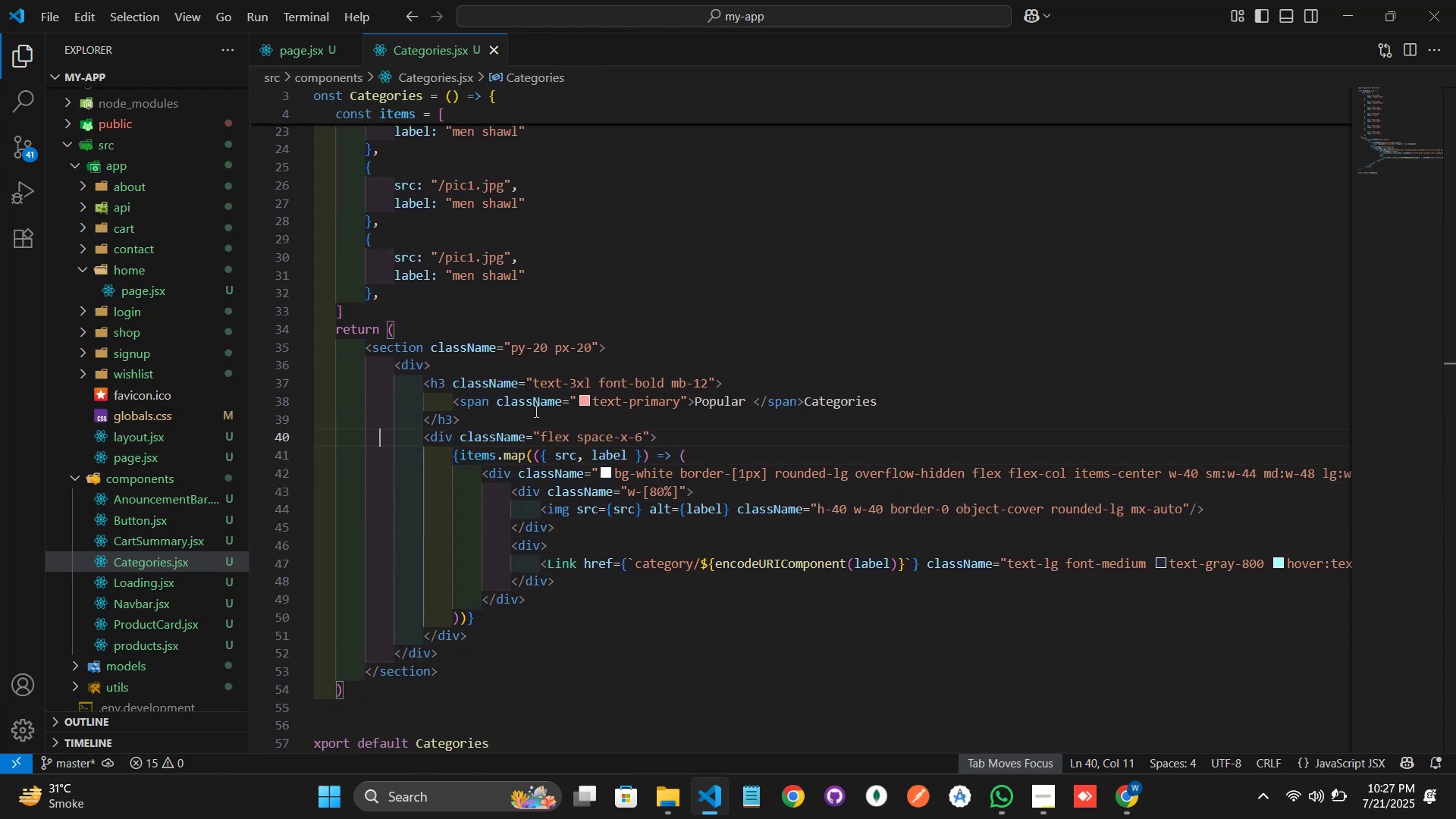 
hold_key(key=ArrowRight, duration=1.35)
 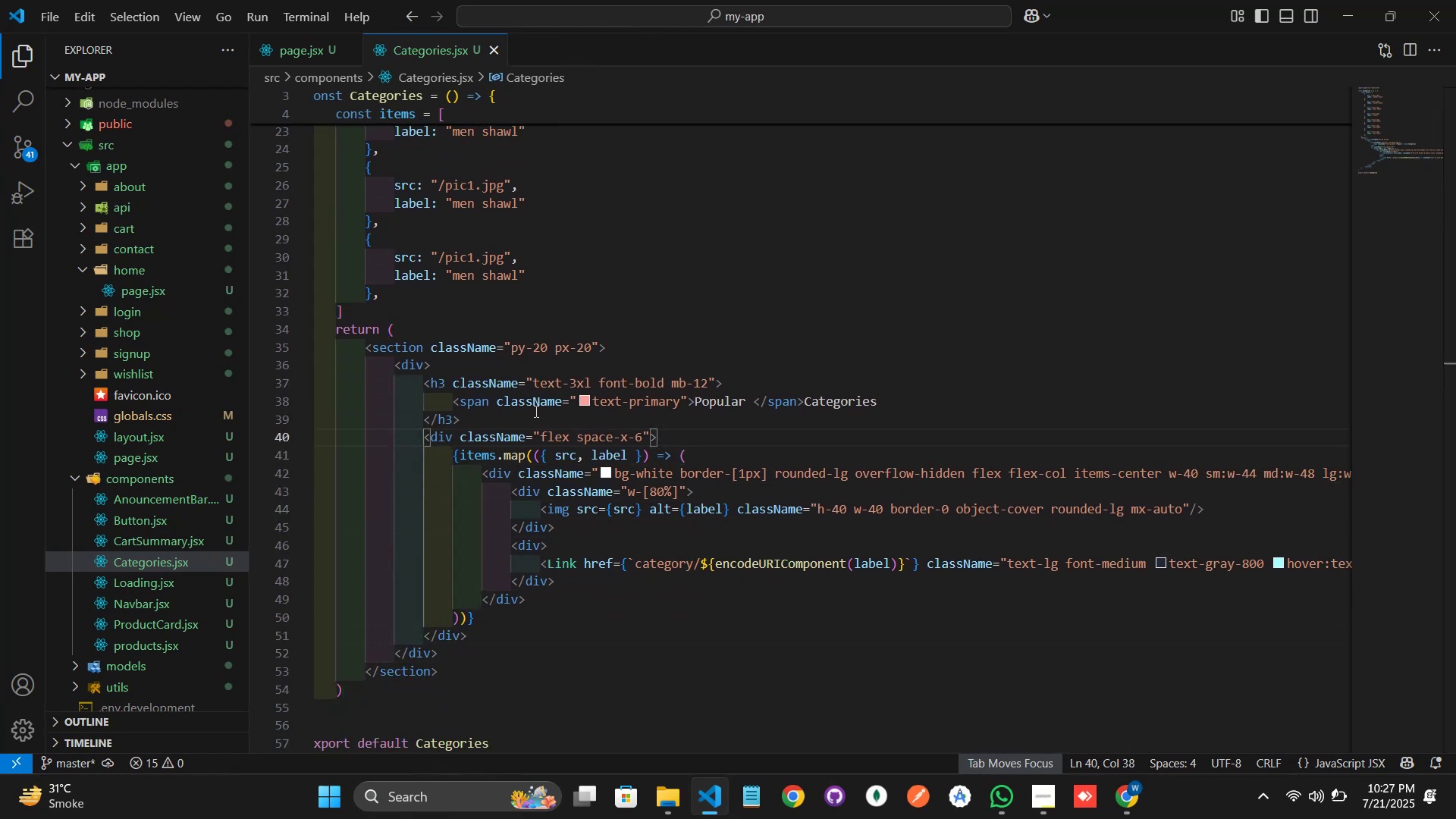 
key(ArrowLeft)
 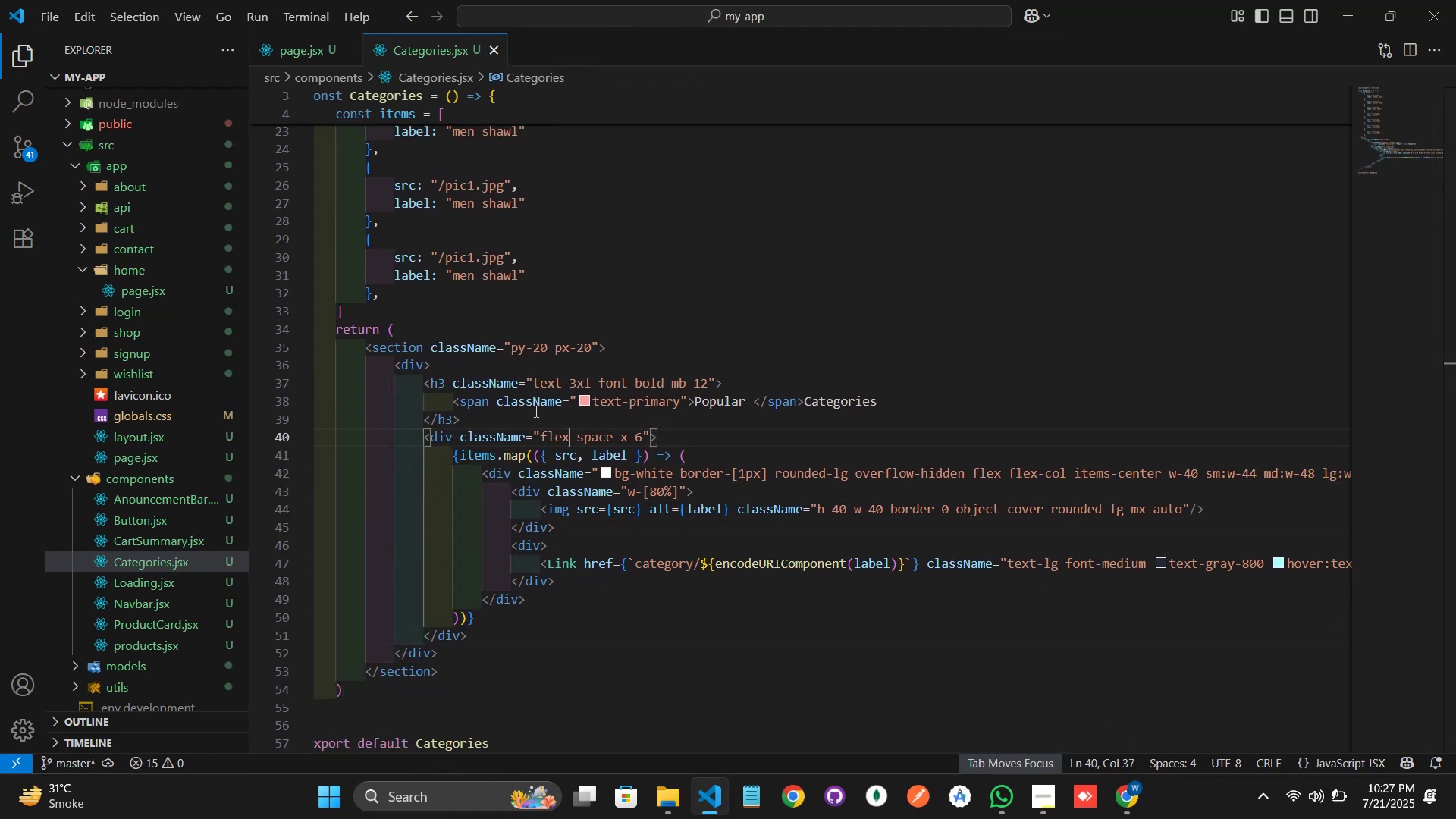 
key(ArrowLeft)
 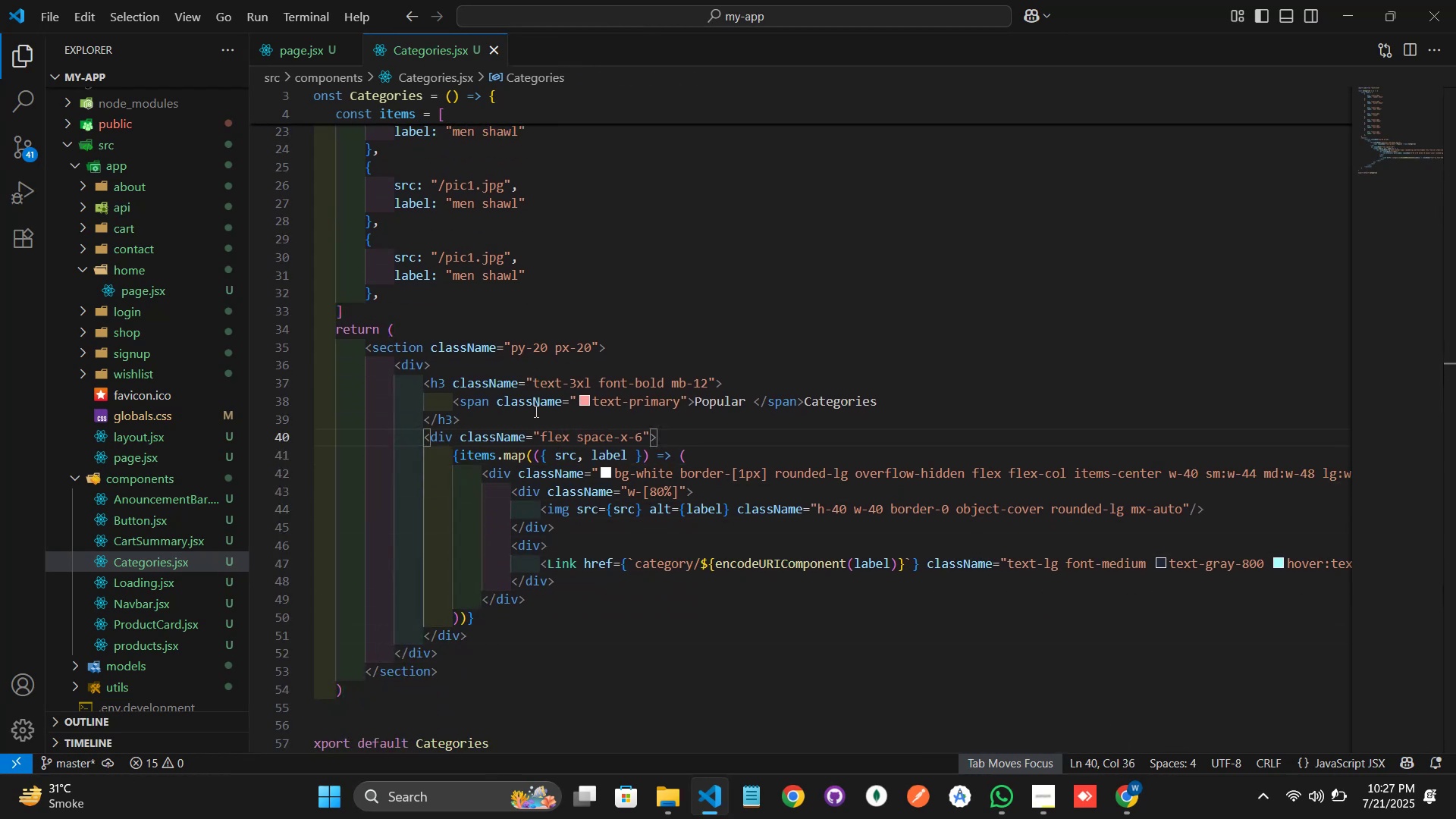 
key(ArrowRight)
 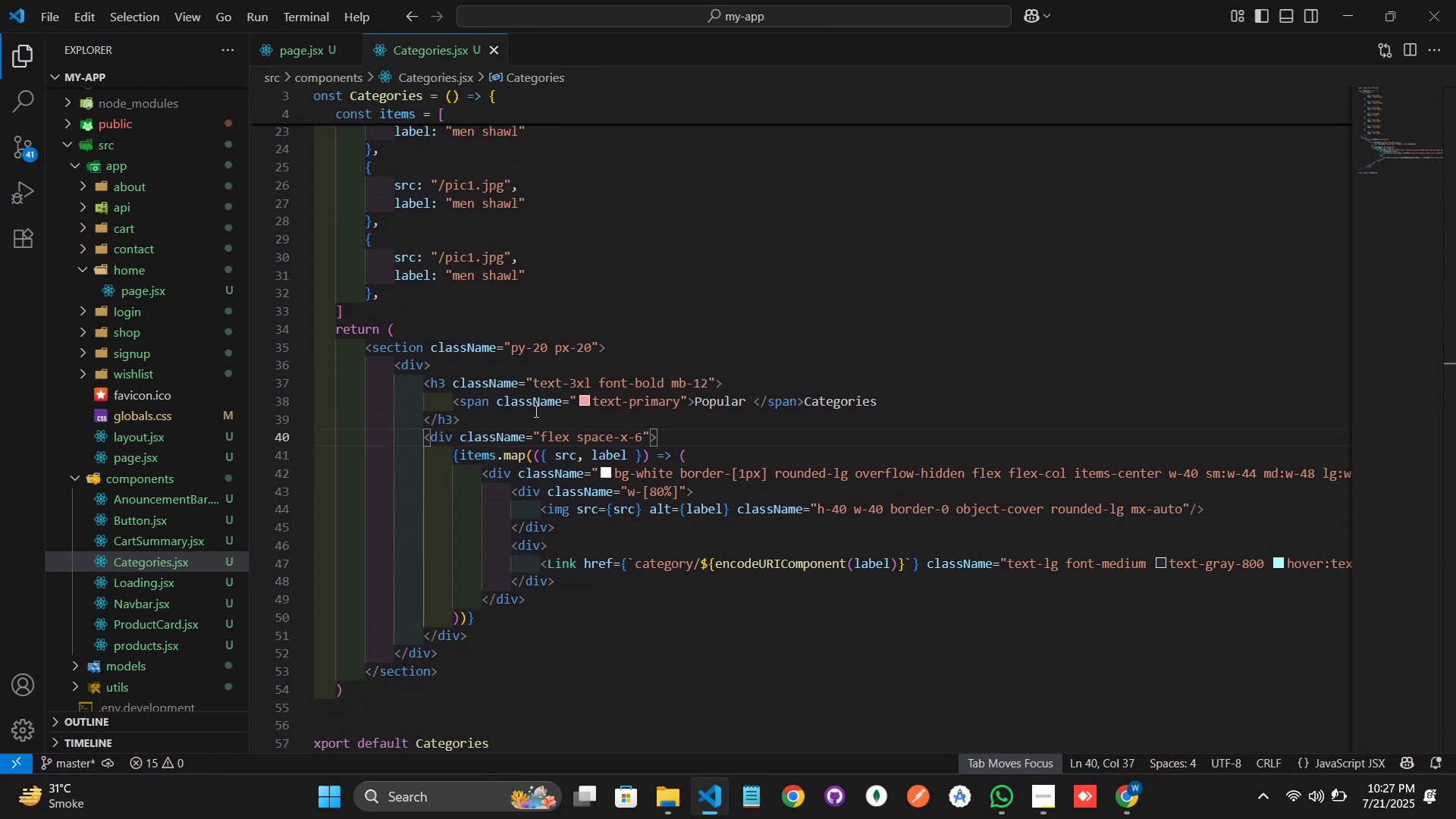 
type(-)
key(Backspace)
type( col)
 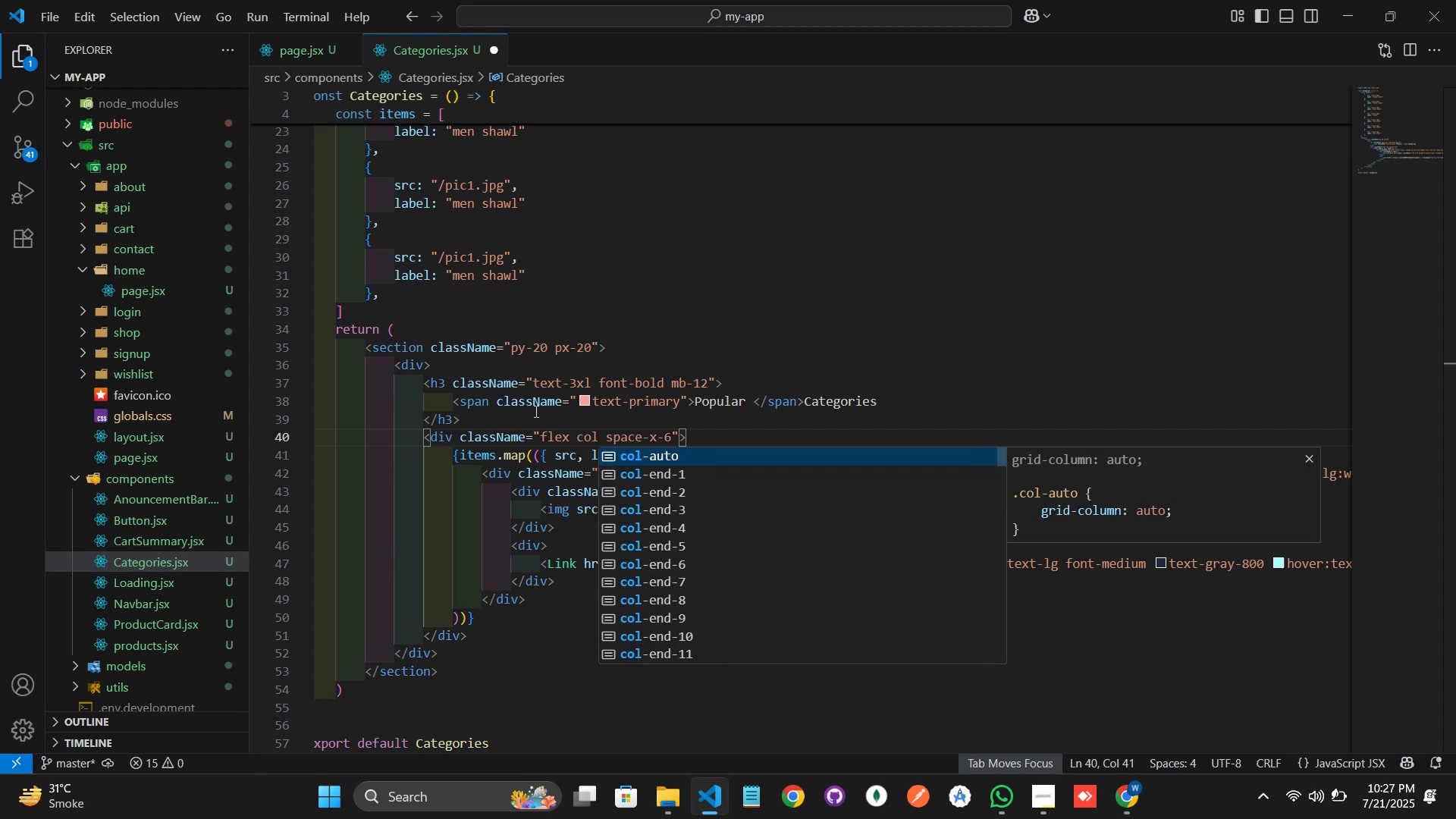 
key(ArrowDown)
 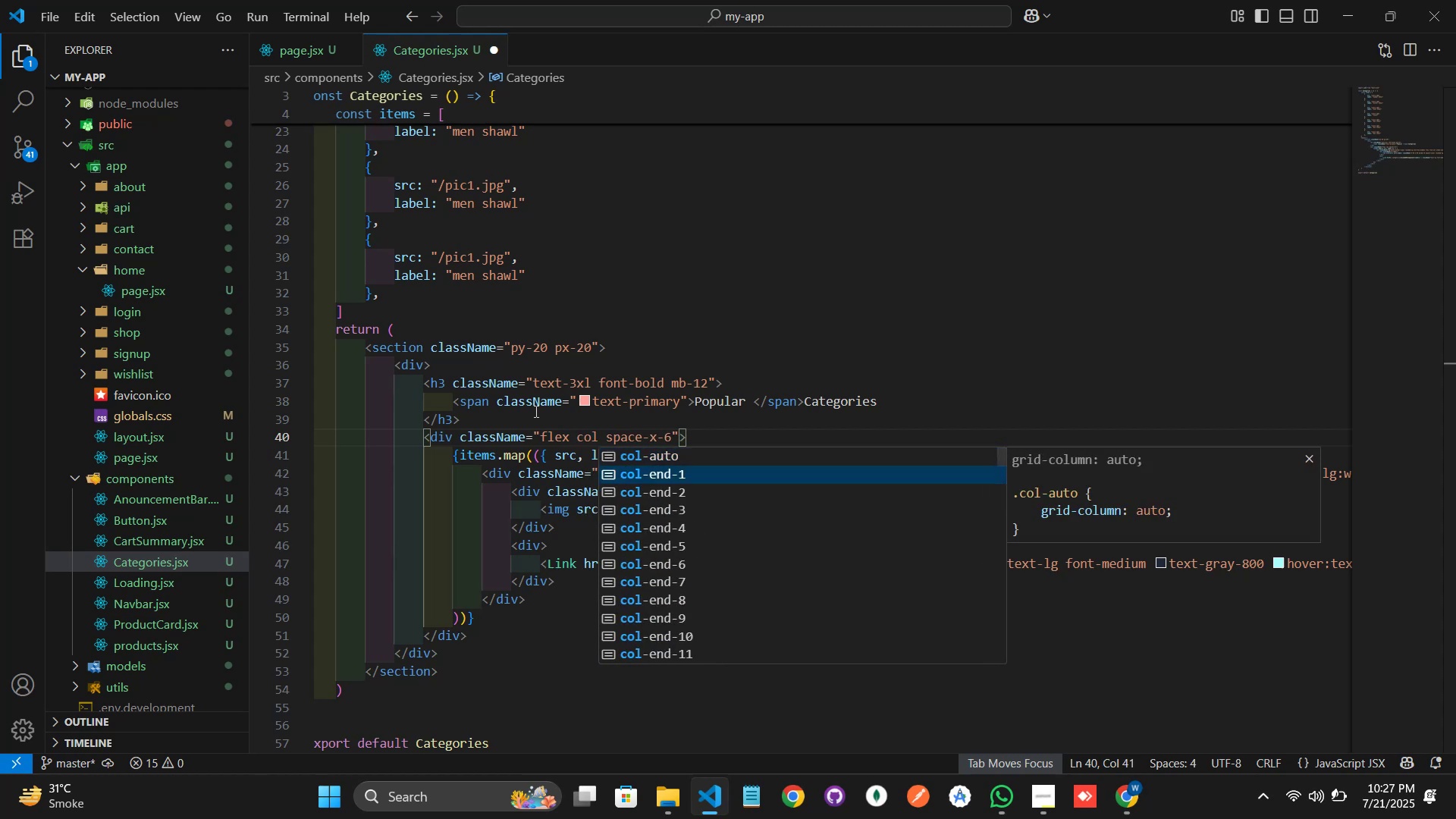 
key(ArrowDown)
 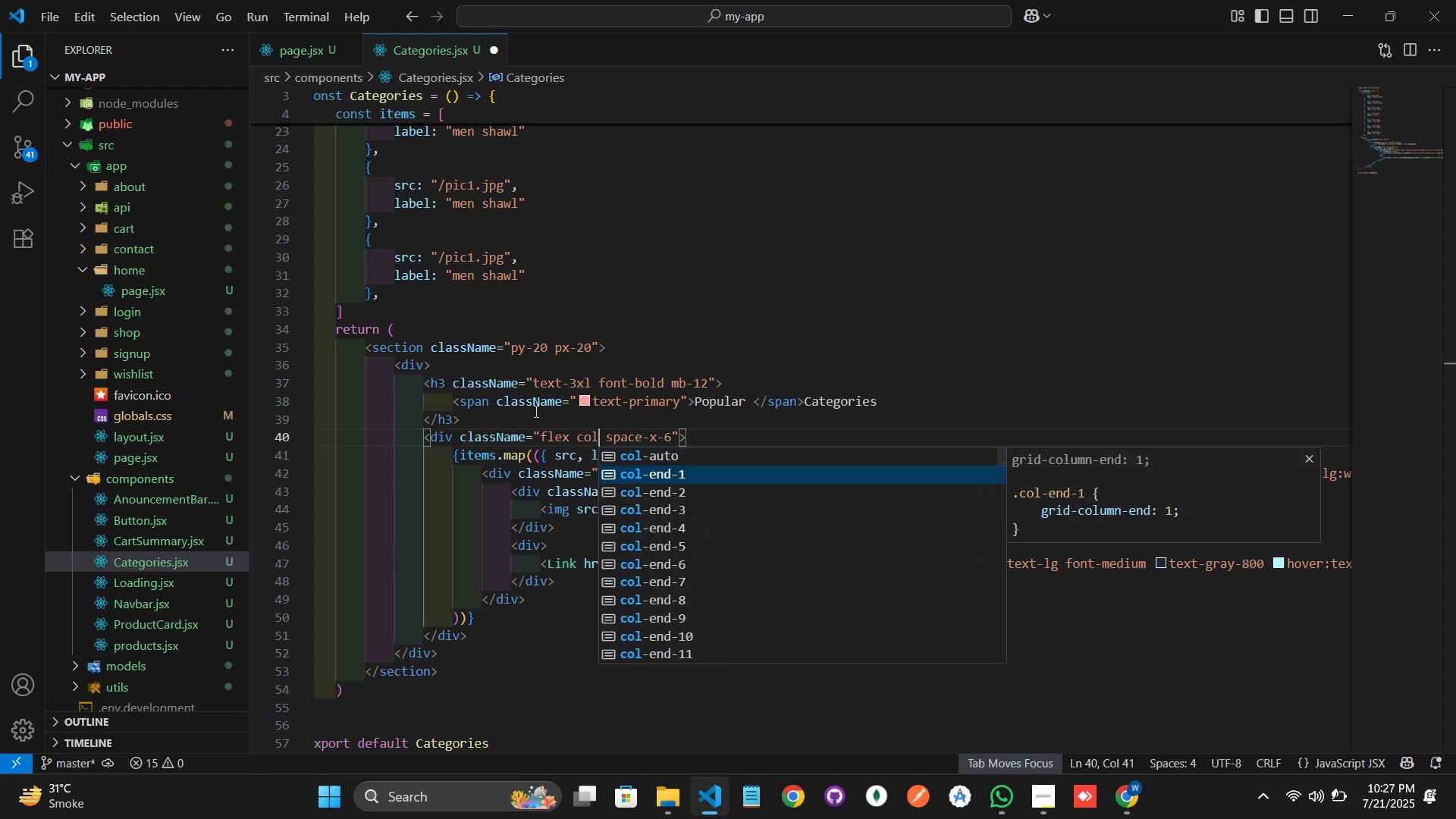 
key(ArrowDown)
 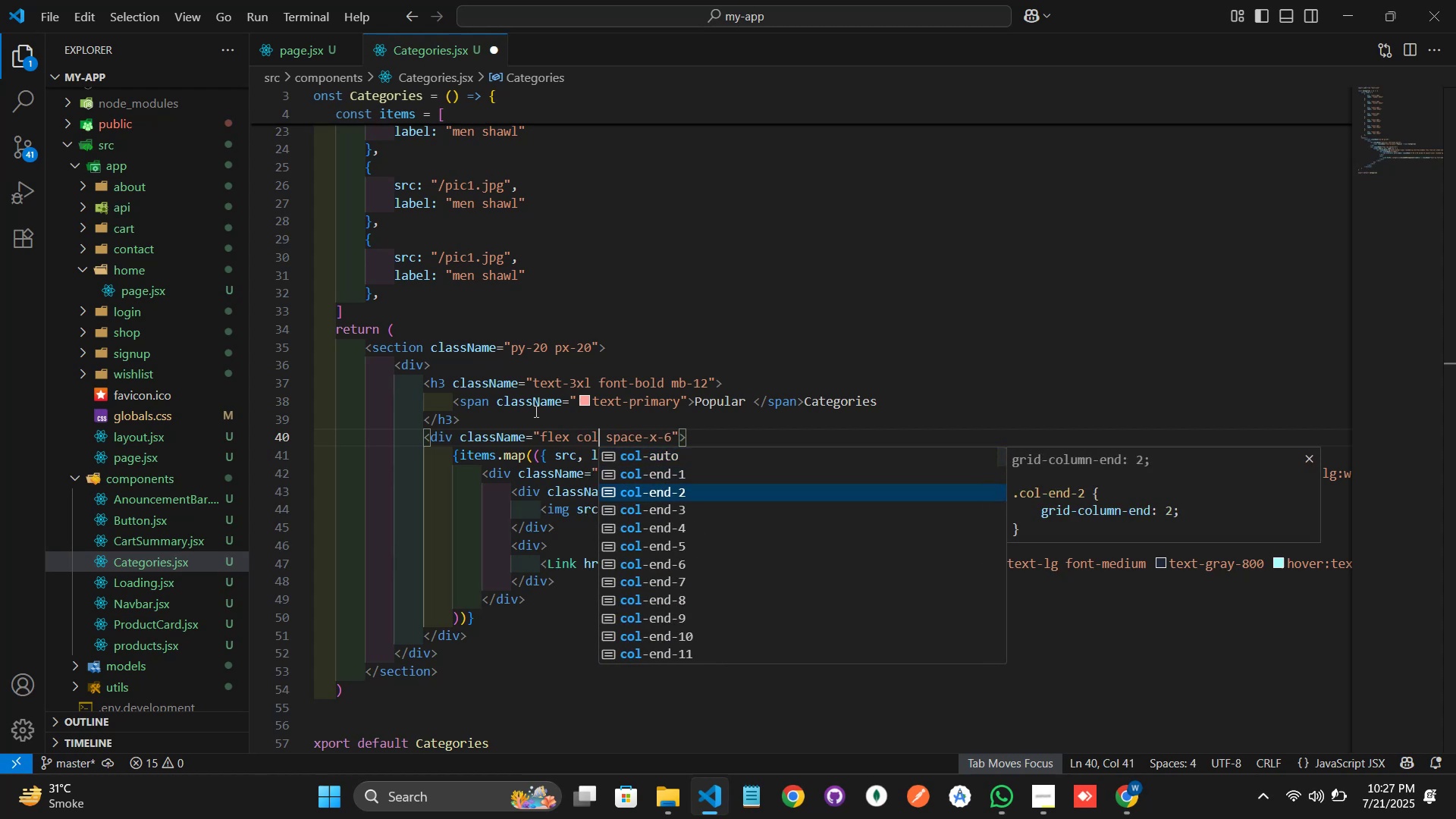 
key(ArrowDown)
 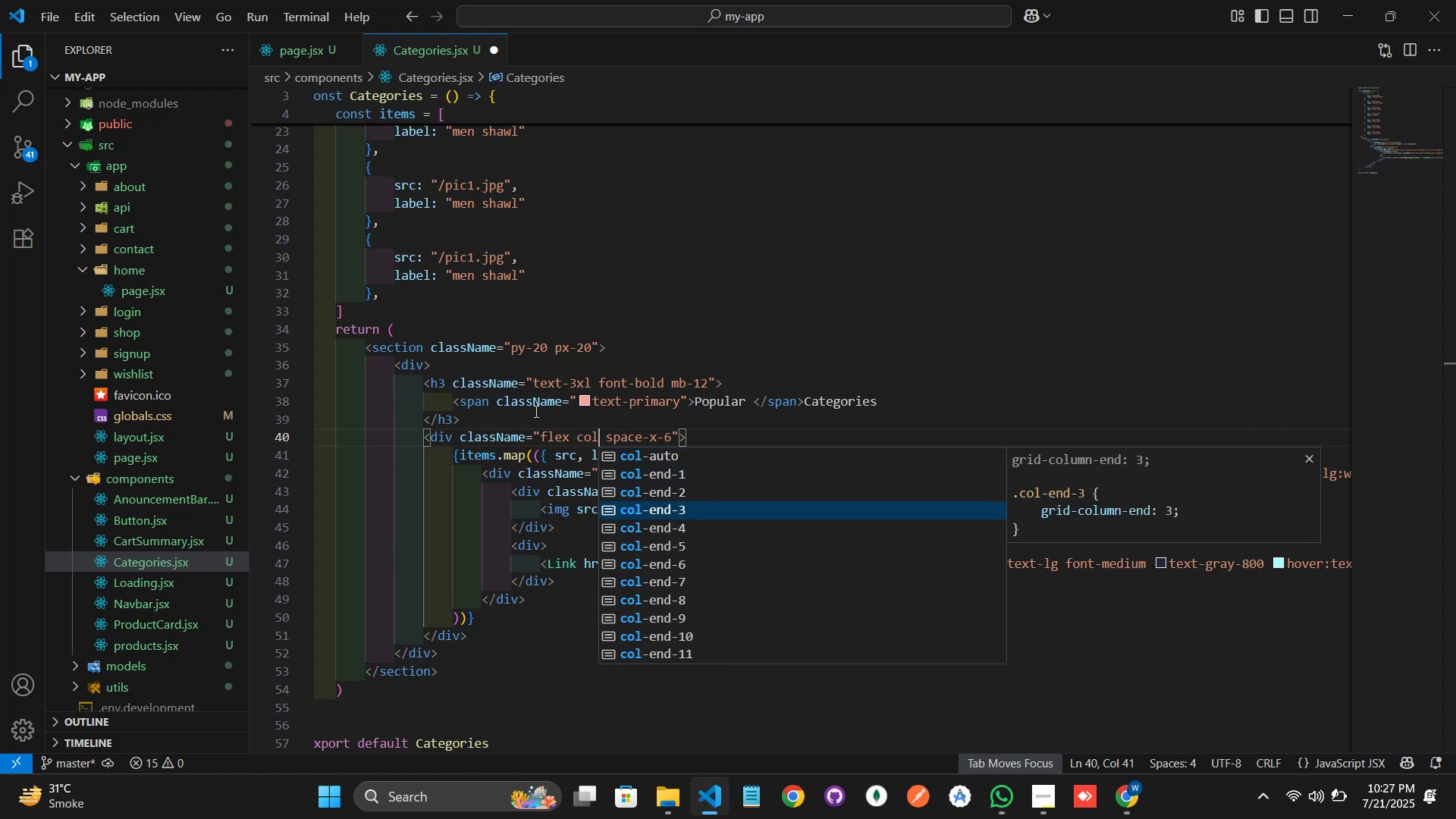 
key(ArrowDown)
 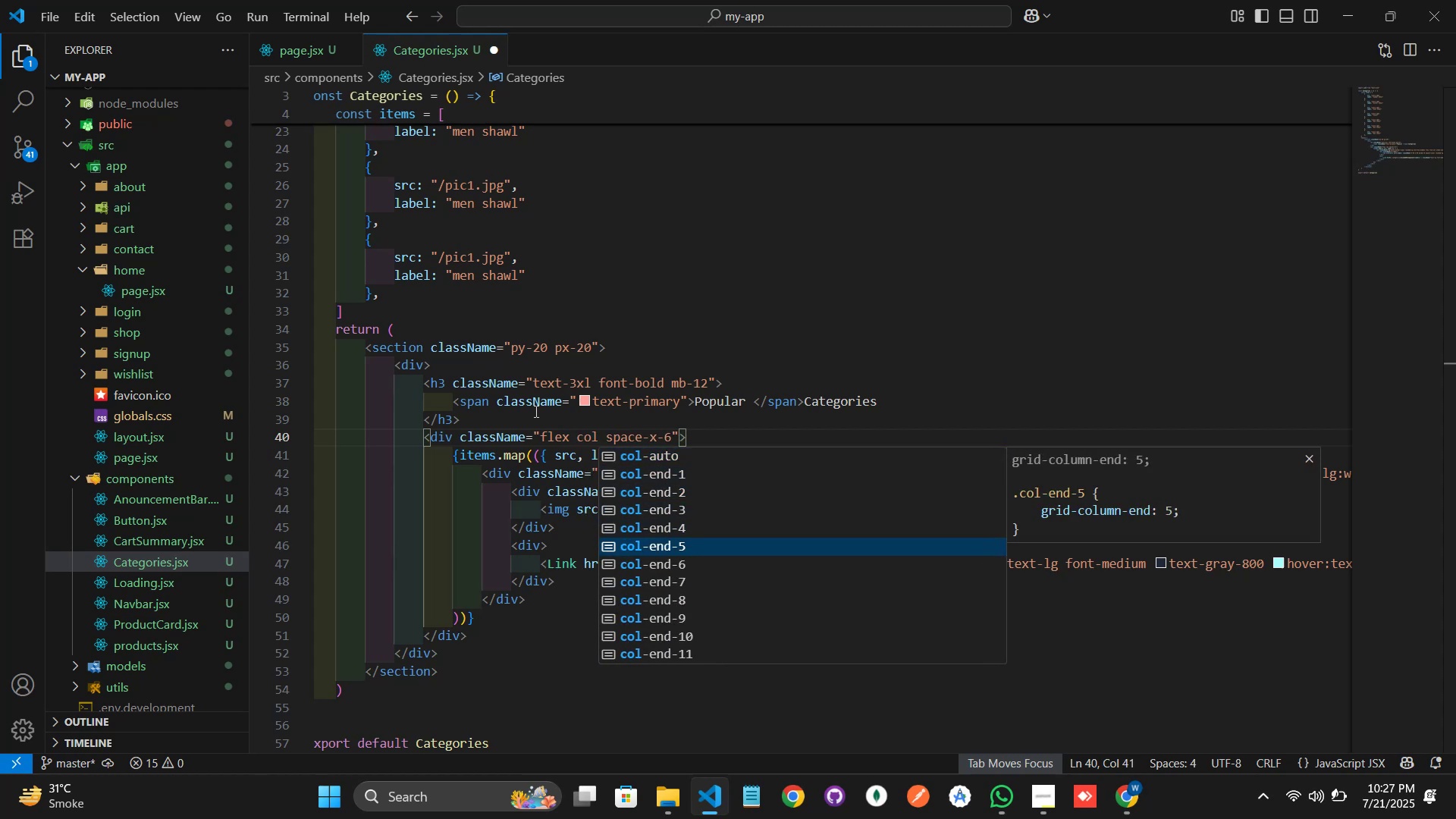 
key(Enter)
 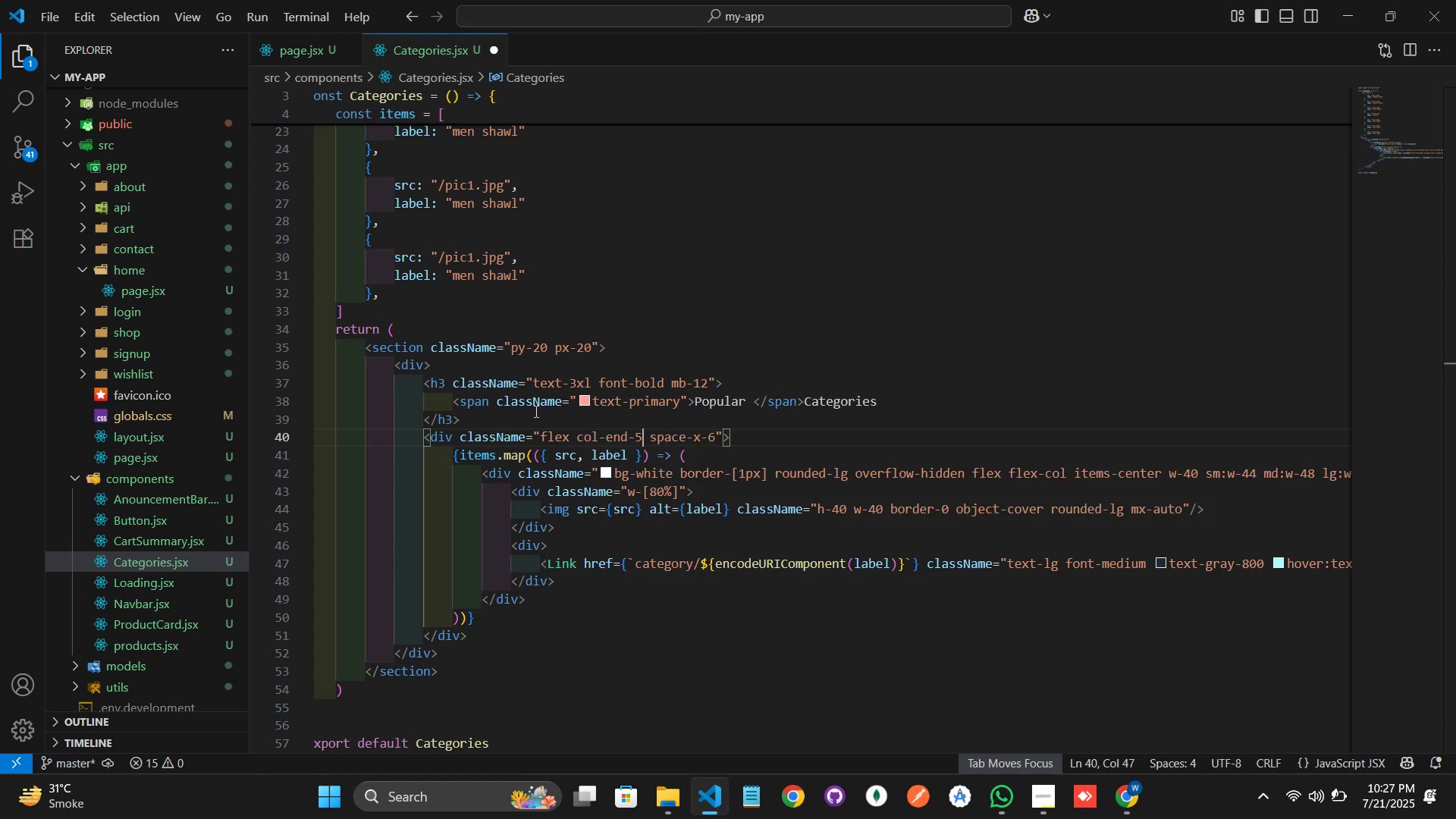 
key(Control+S)
 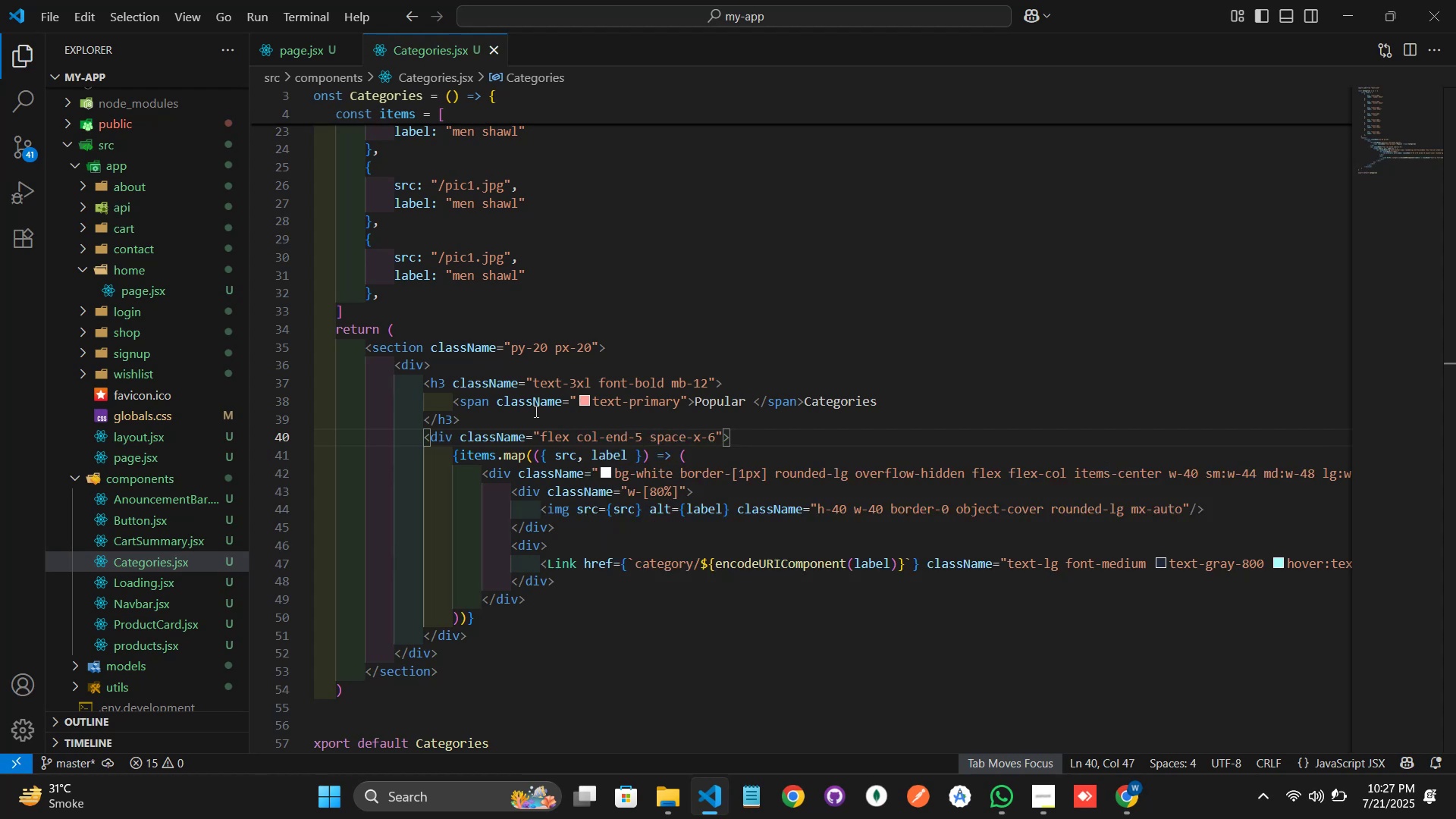 
key(Alt+AltLeft)
 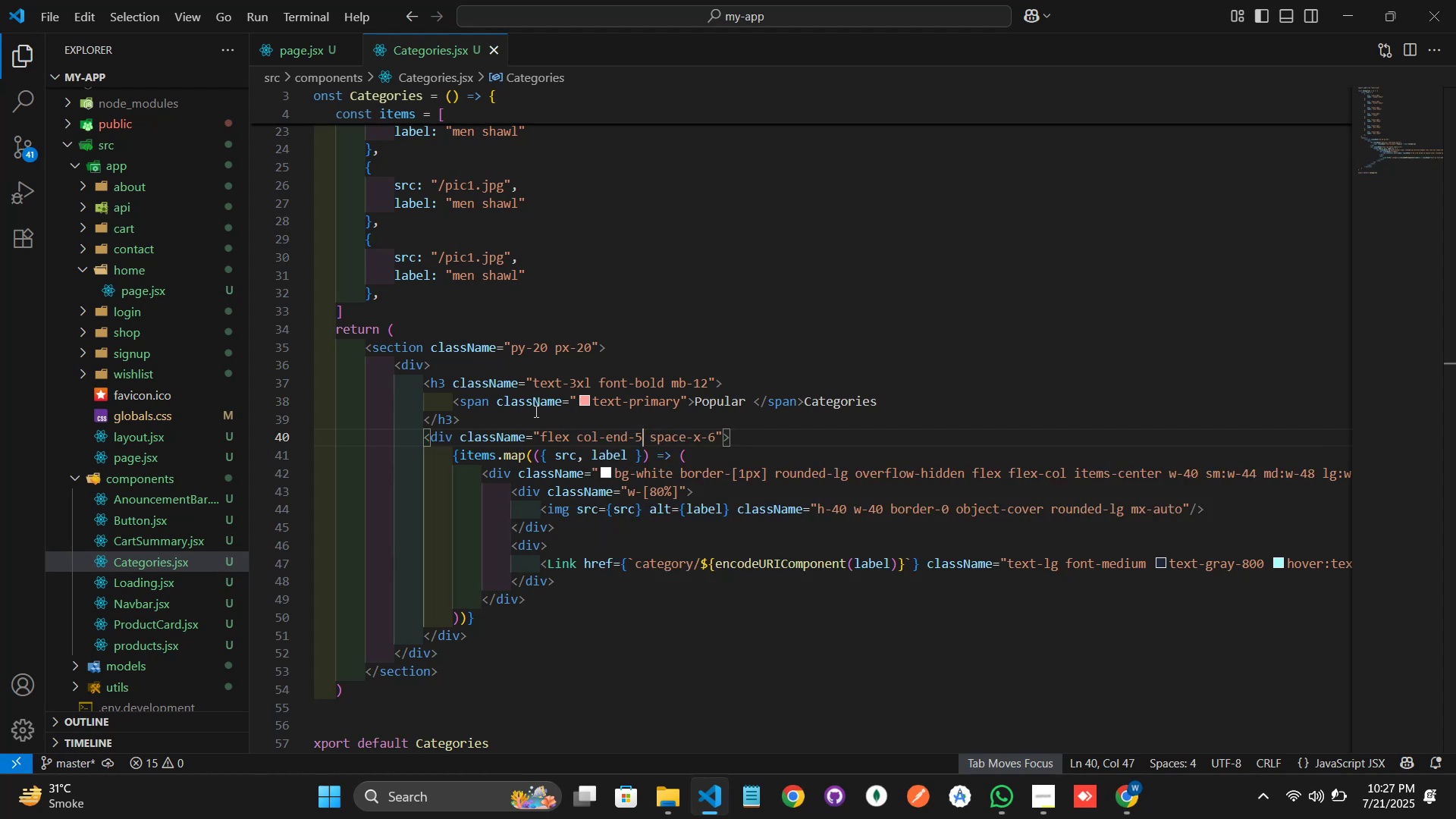 
key(Alt+Tab)
 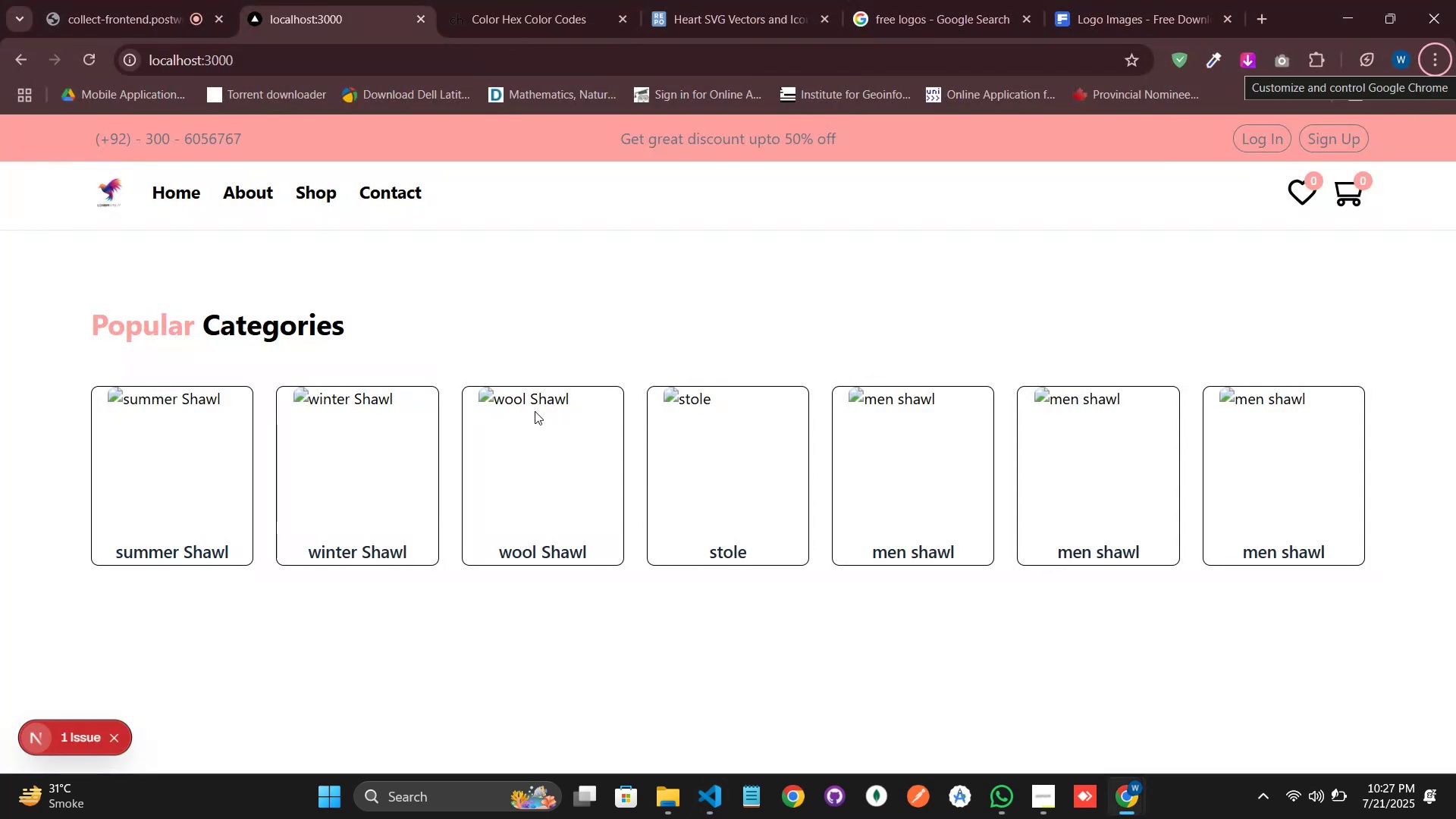 
key(Alt+AltLeft)
 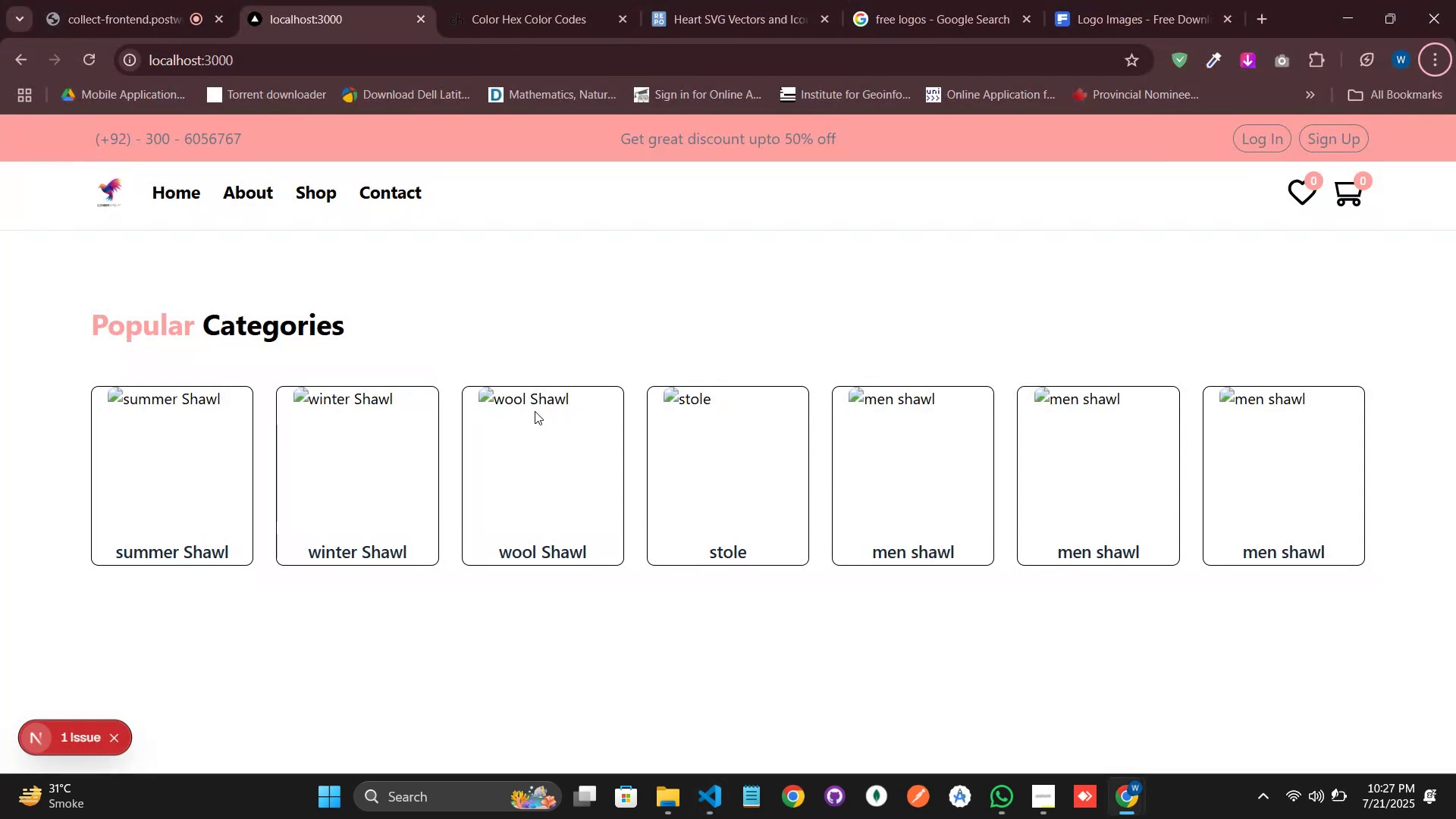 
key(Alt+Tab)
 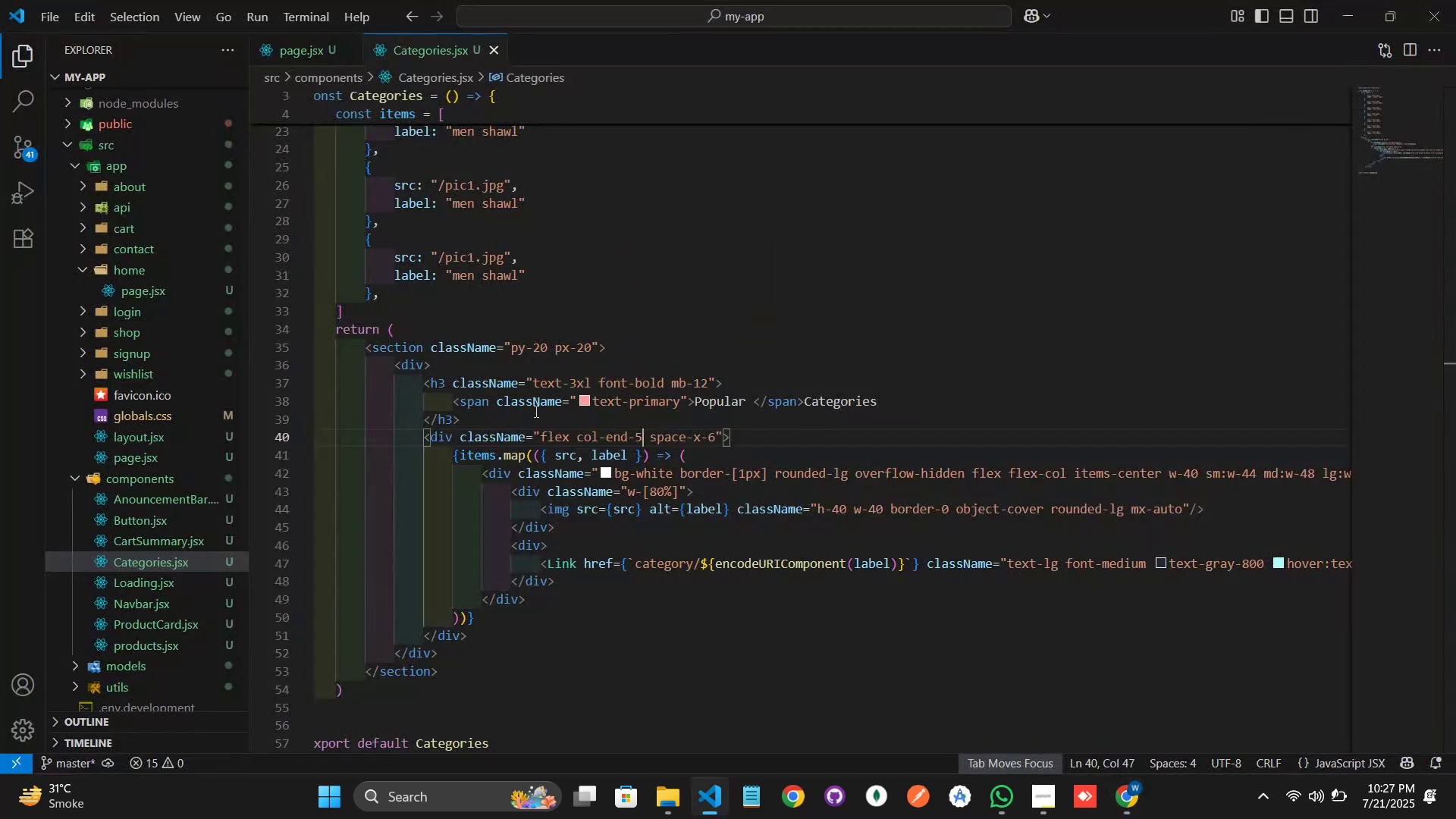 
hold_key(key=ArrowLeft, duration=0.88)
 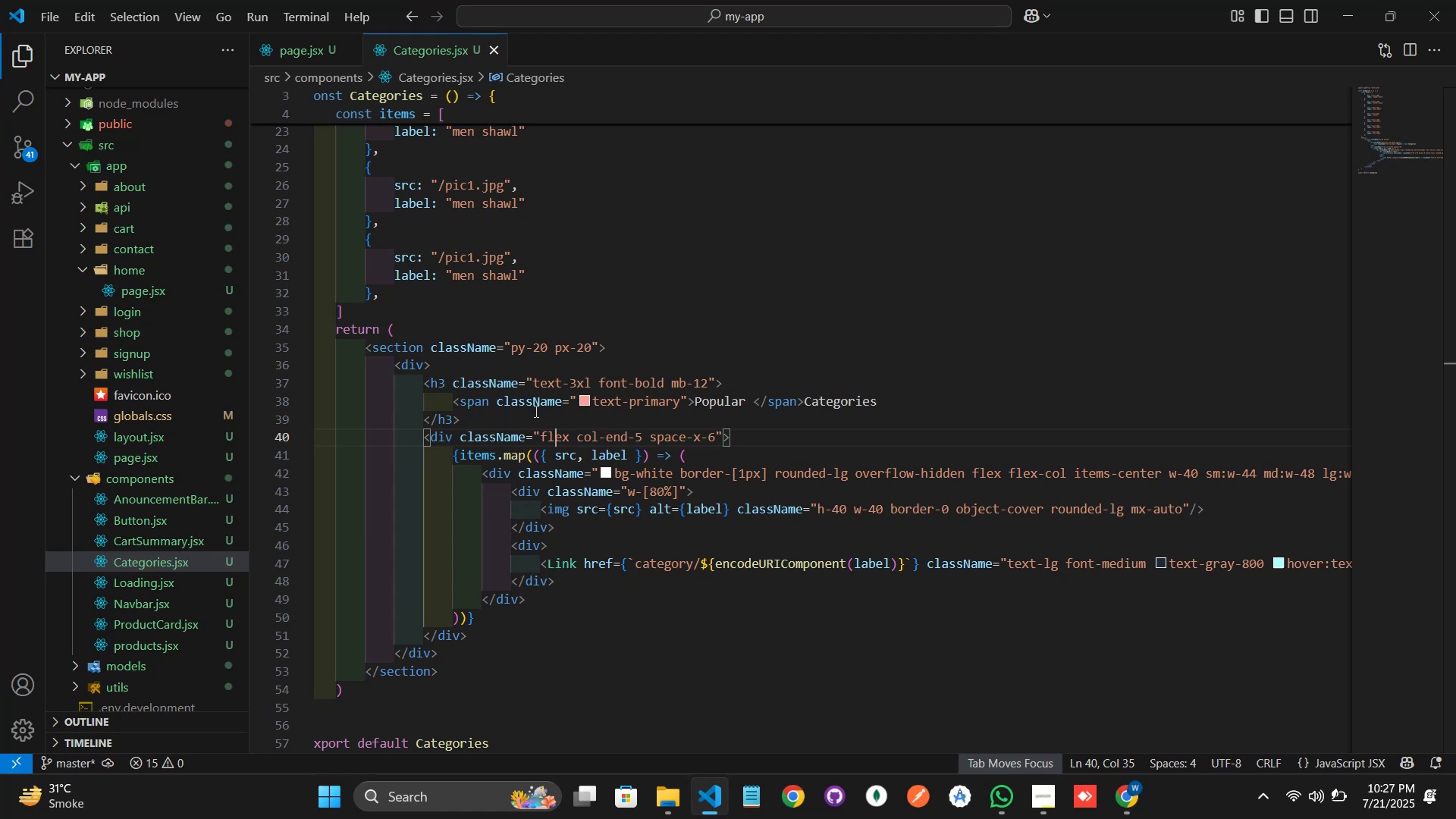 
key(ArrowRight)
 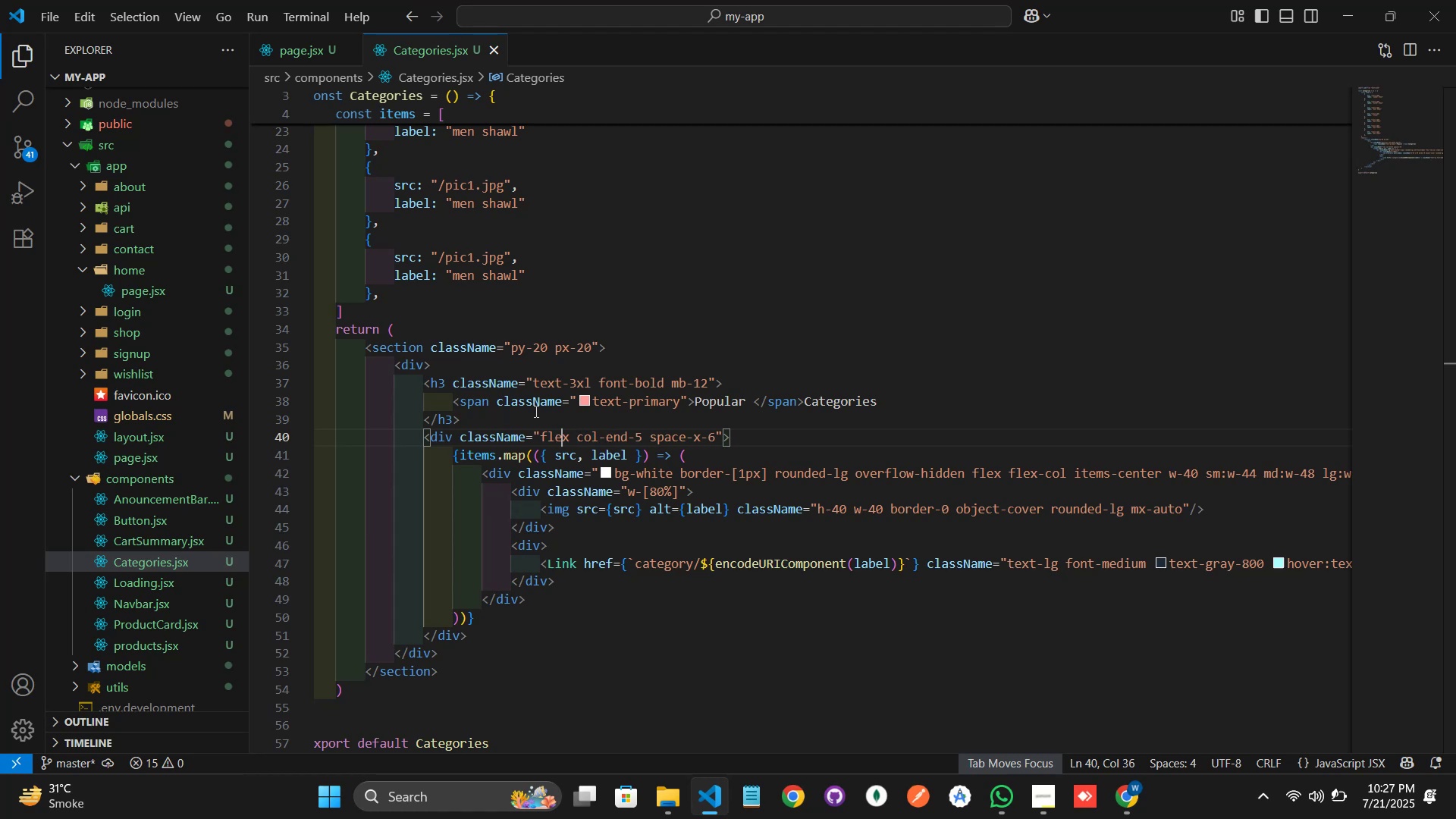 
key(ArrowRight)
 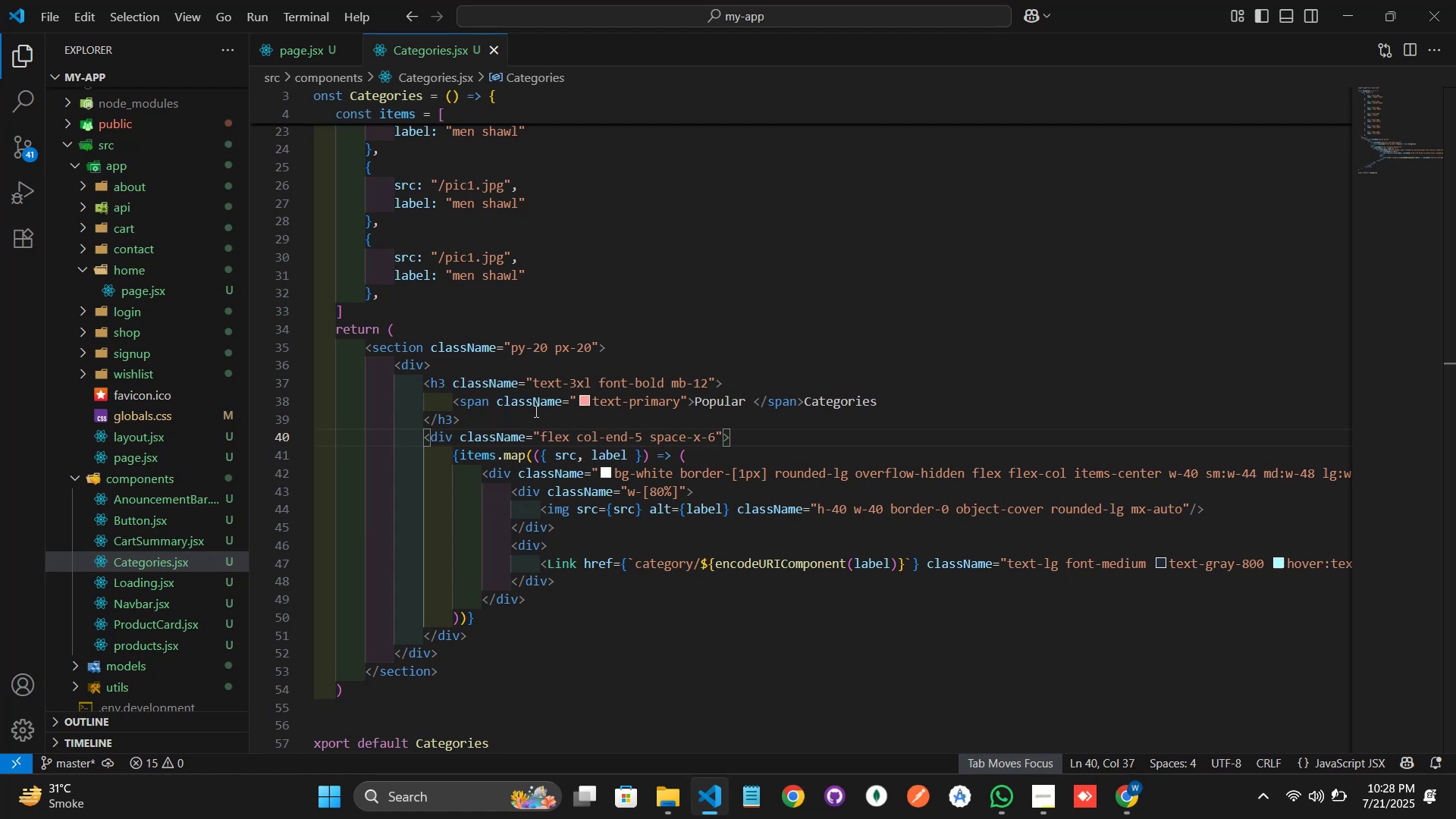 
key(Shift+ArrowLeft)
 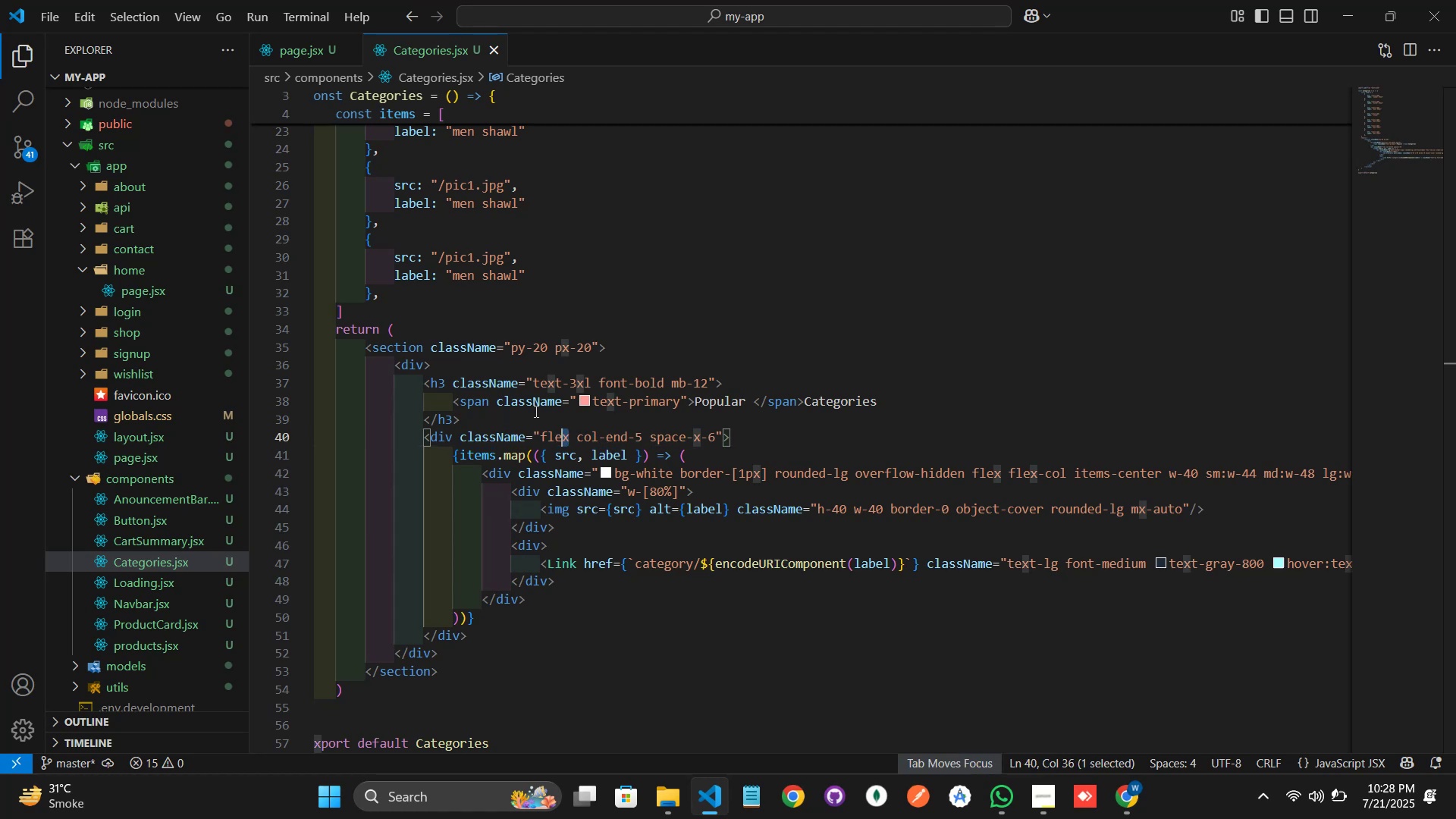 
key(Shift+ArrowLeft)
 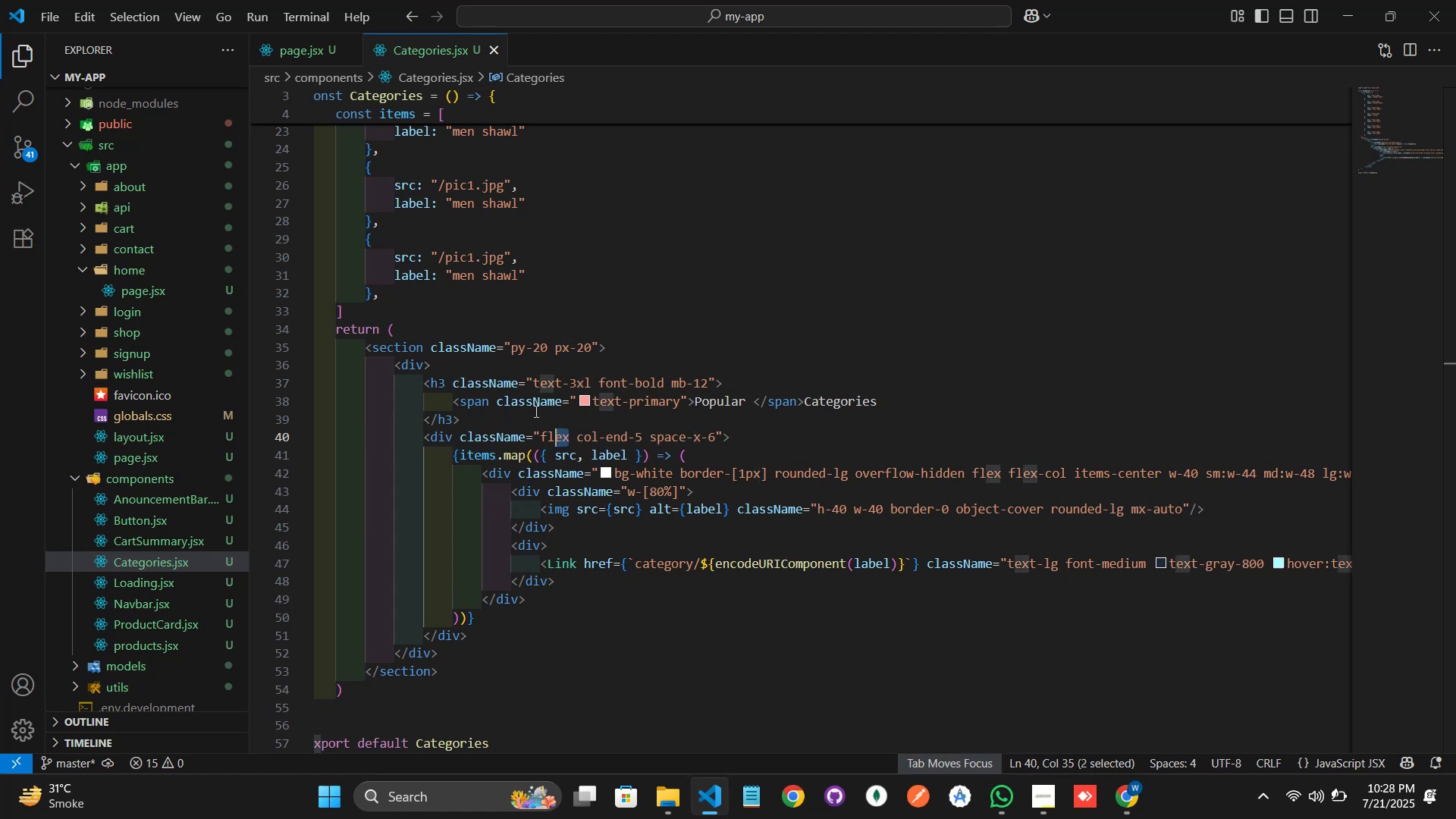 
key(Shift+ArrowLeft)
 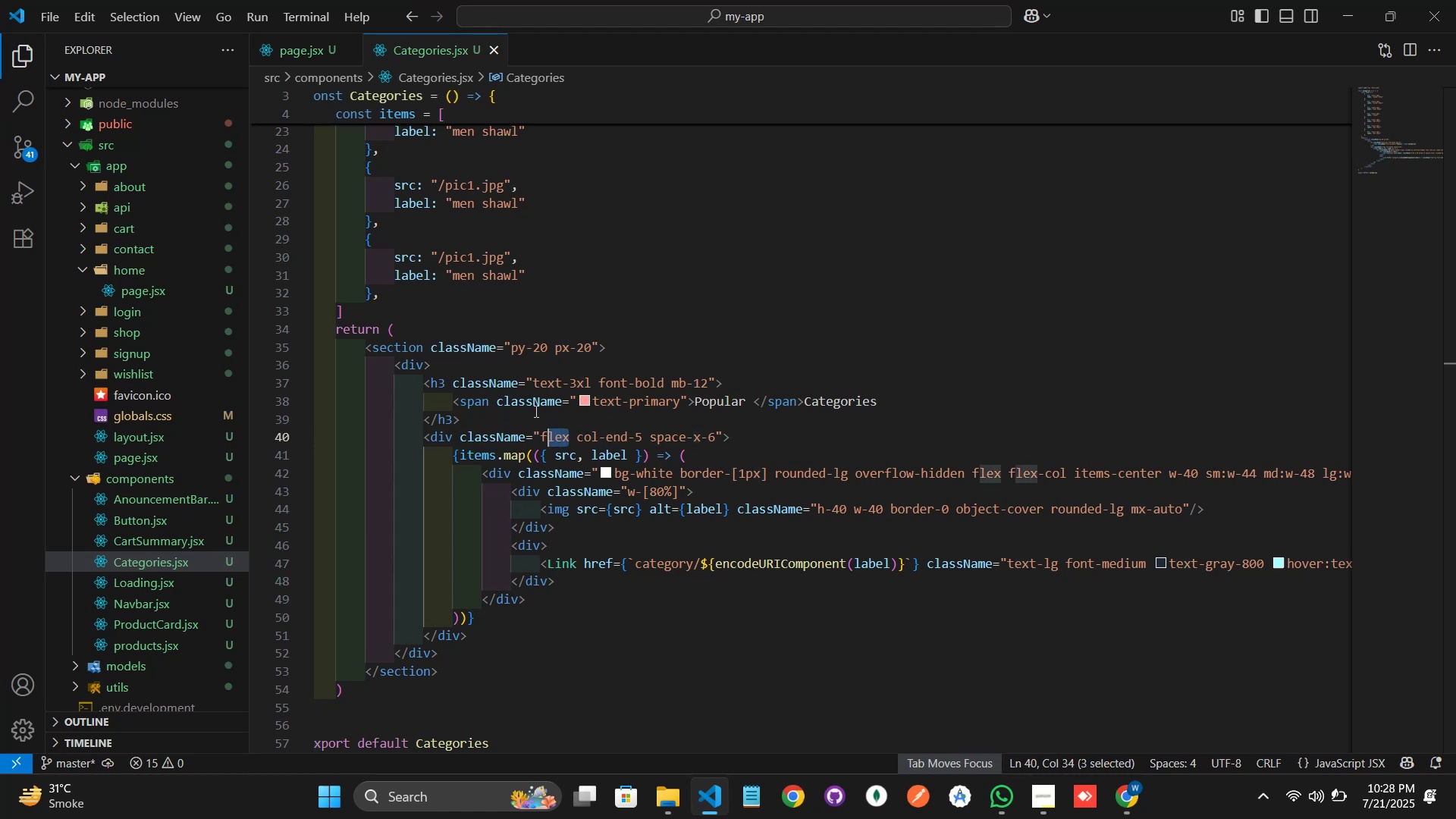 
key(Shift+ArrowLeft)
 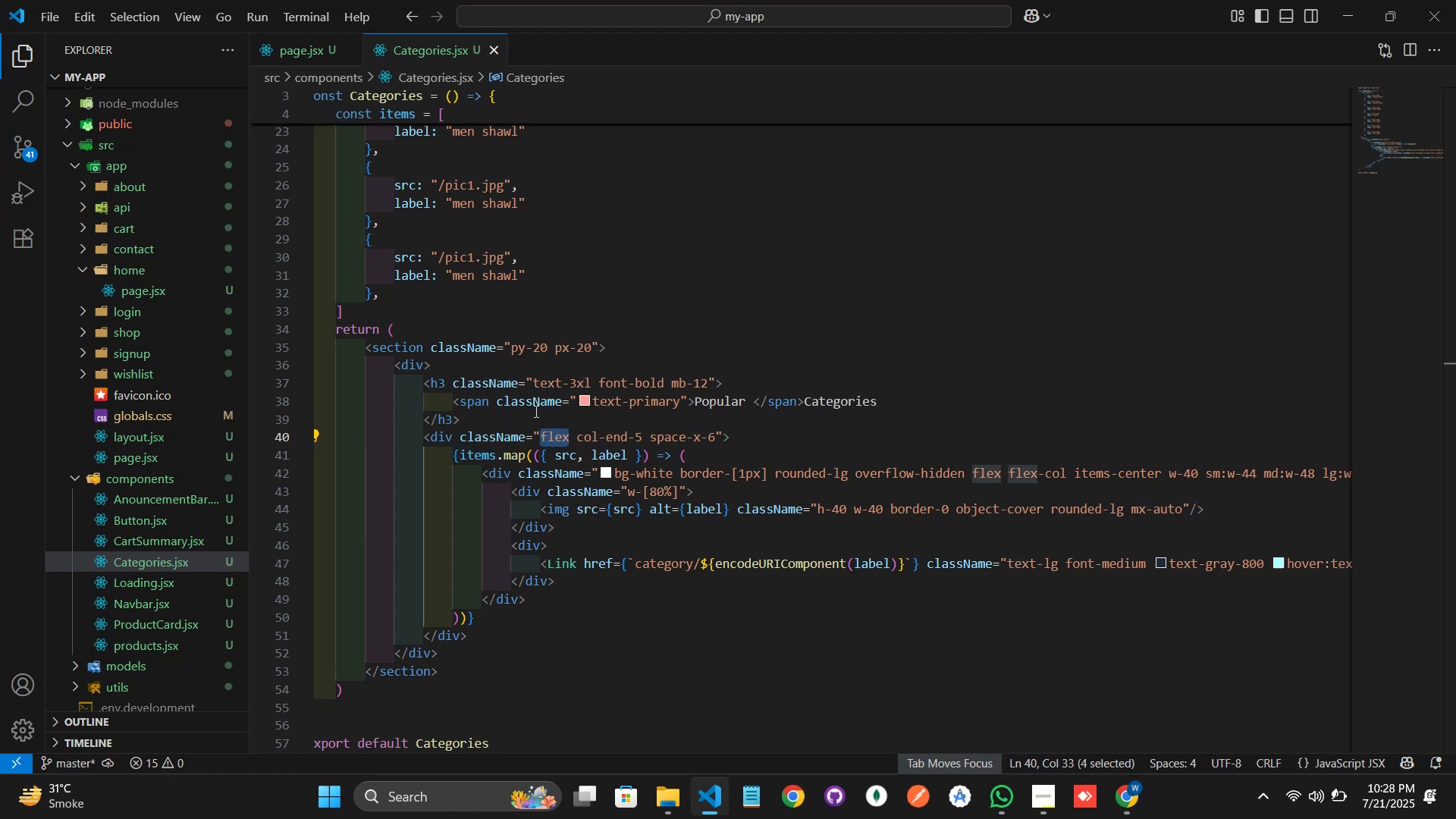 
type(grid)
 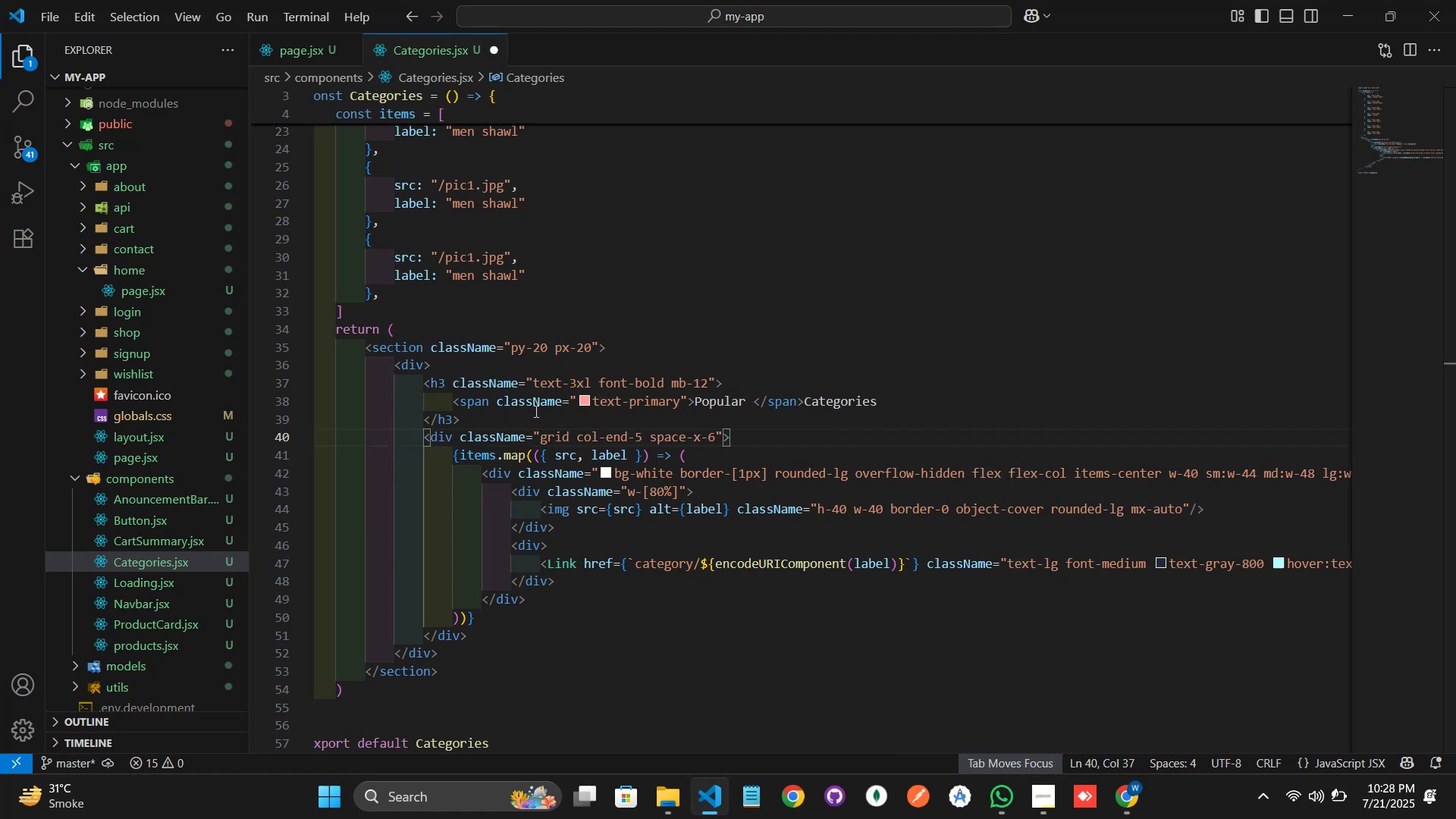 
key(Control+S)
 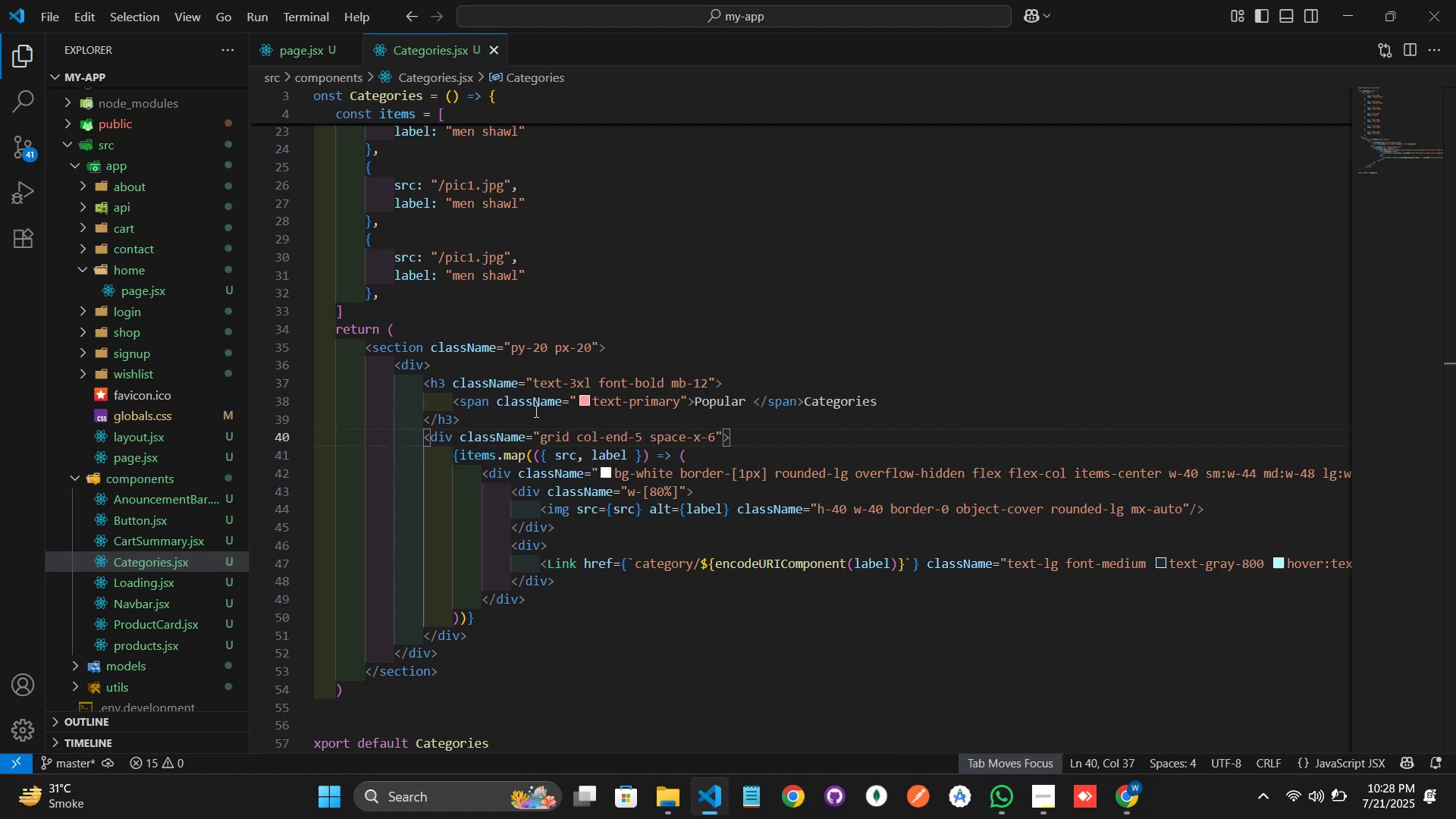 
key(Alt+AltLeft)
 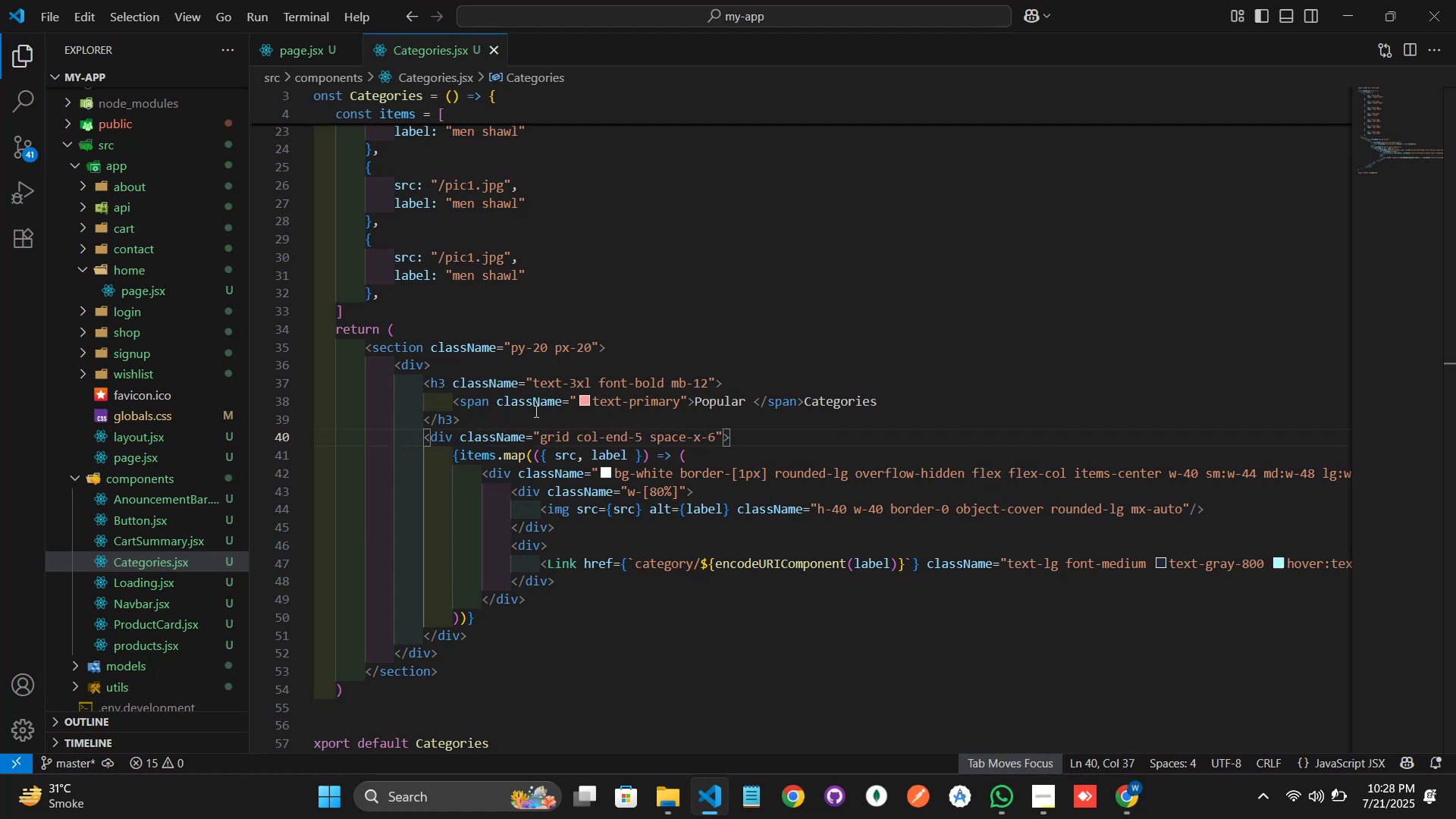 
key(Alt+Tab)
 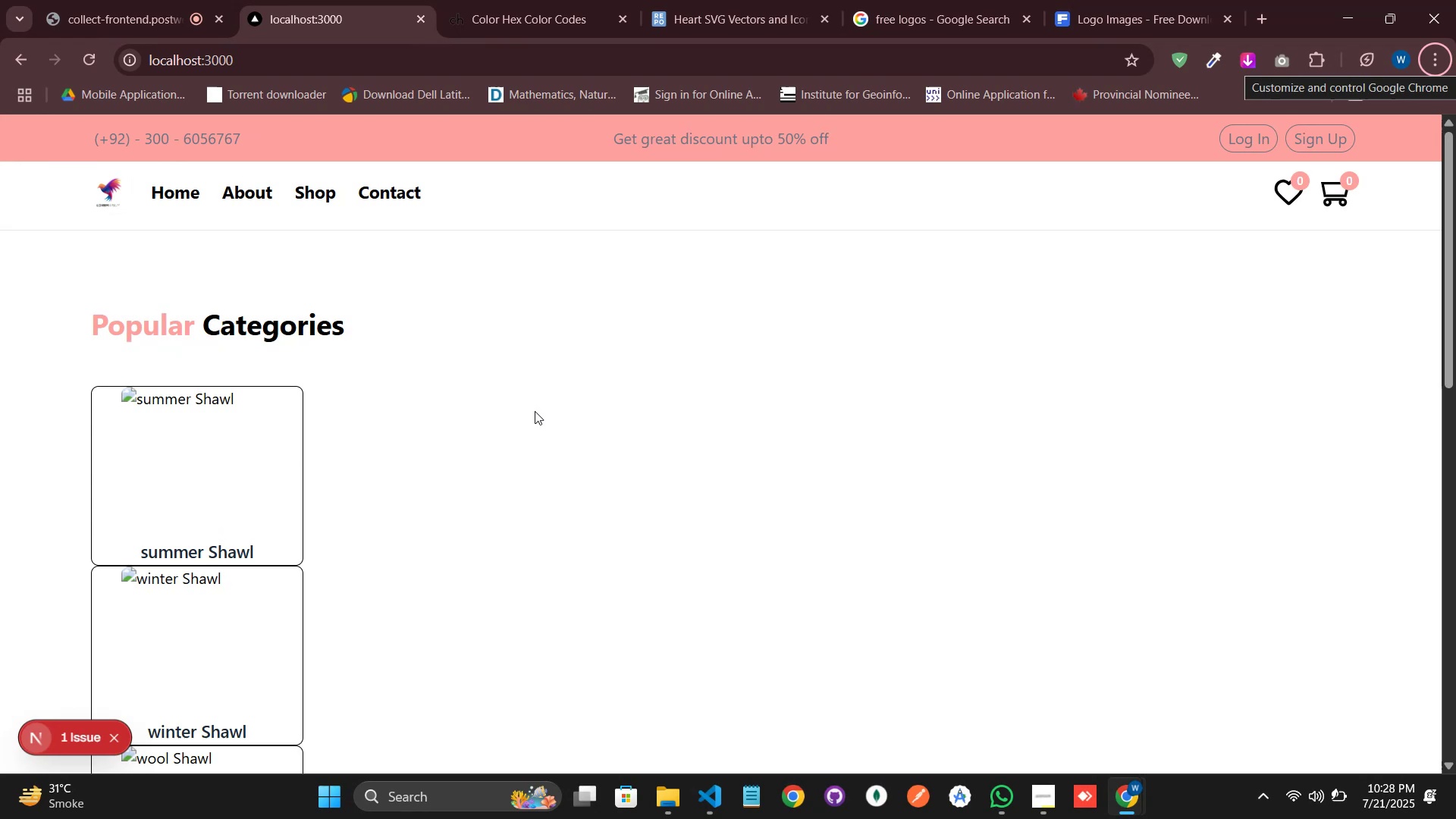 
key(Alt+AltLeft)
 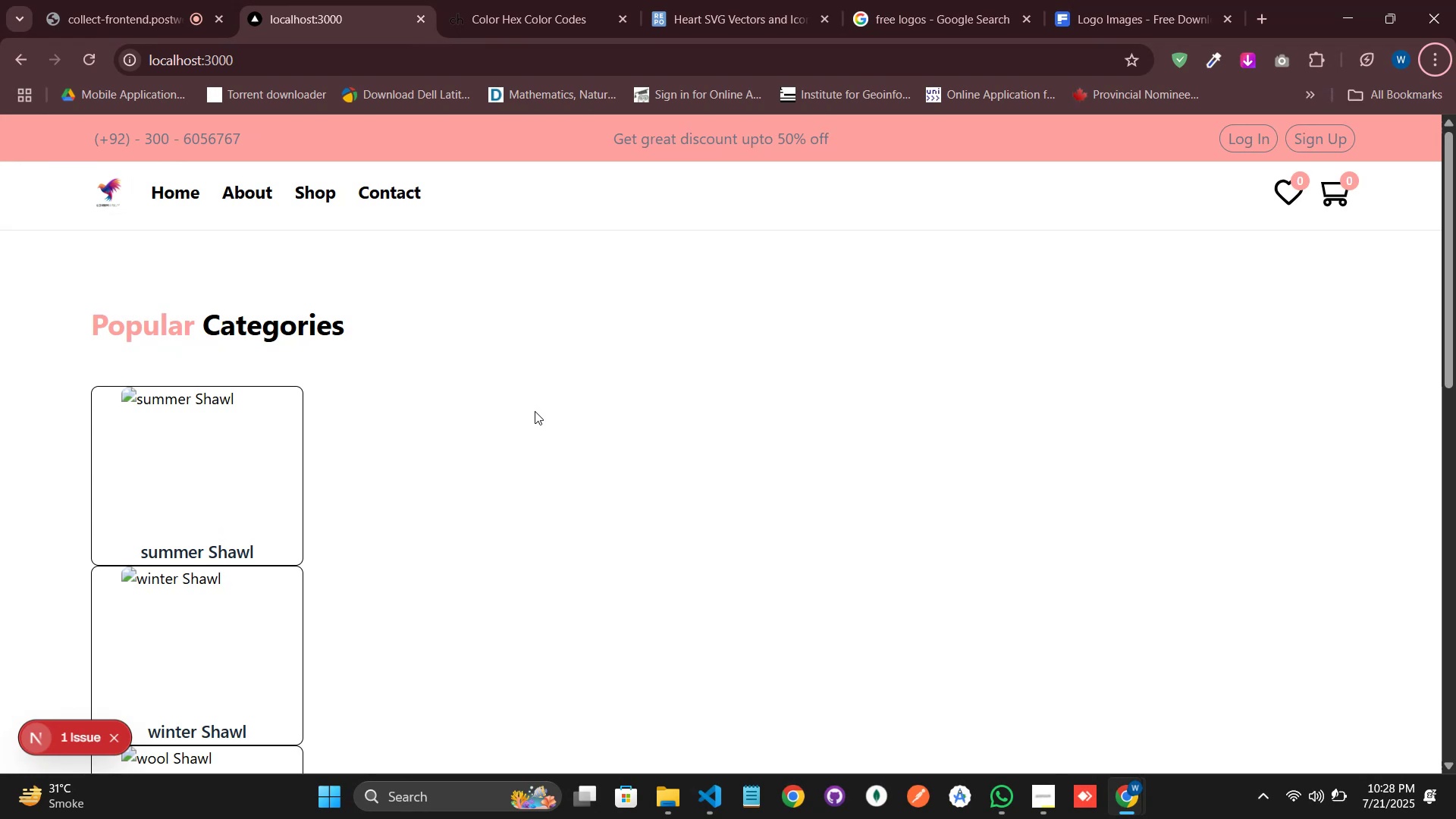 
key(Alt+Tab)
 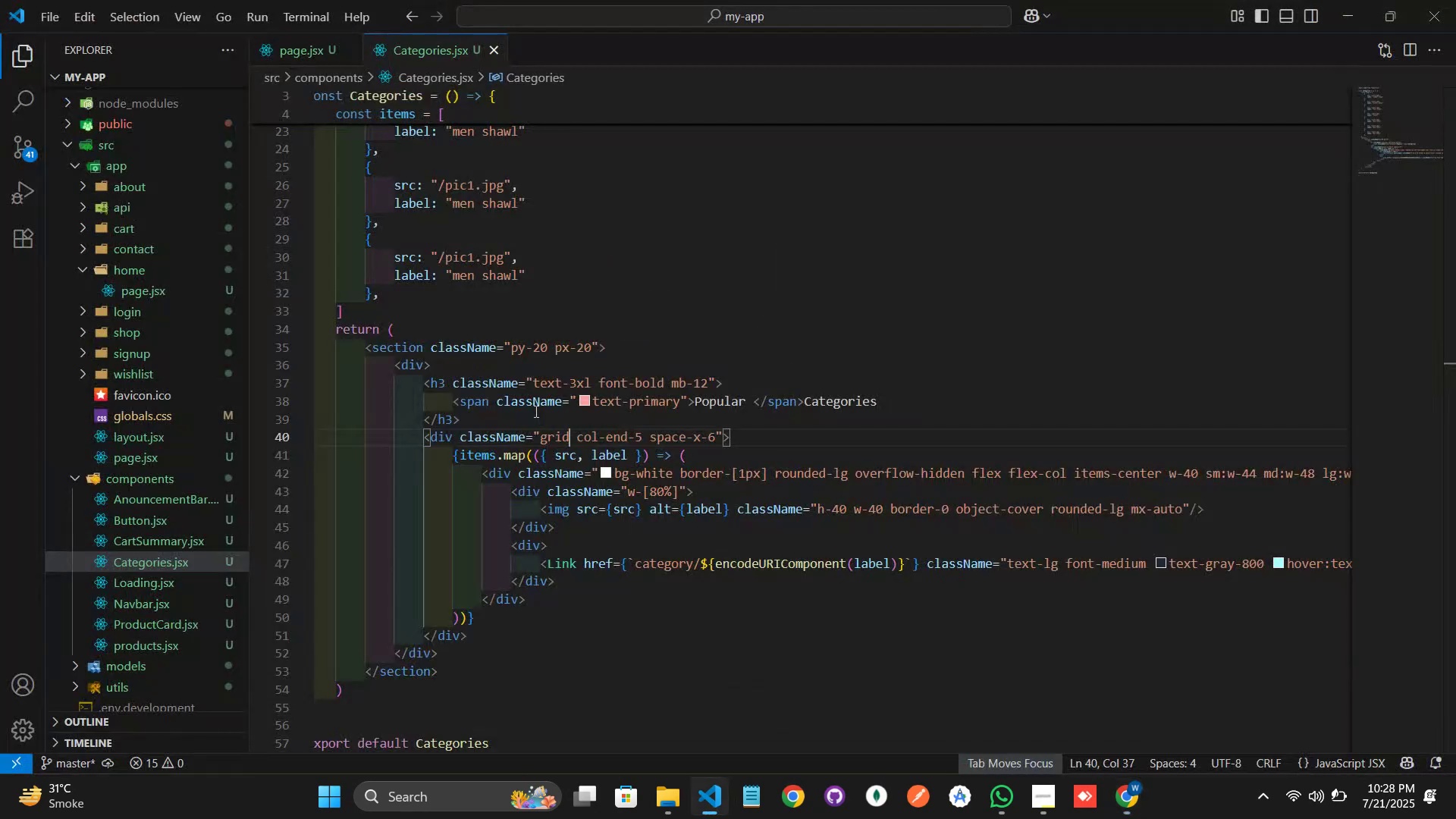 
key(Control+Z)
 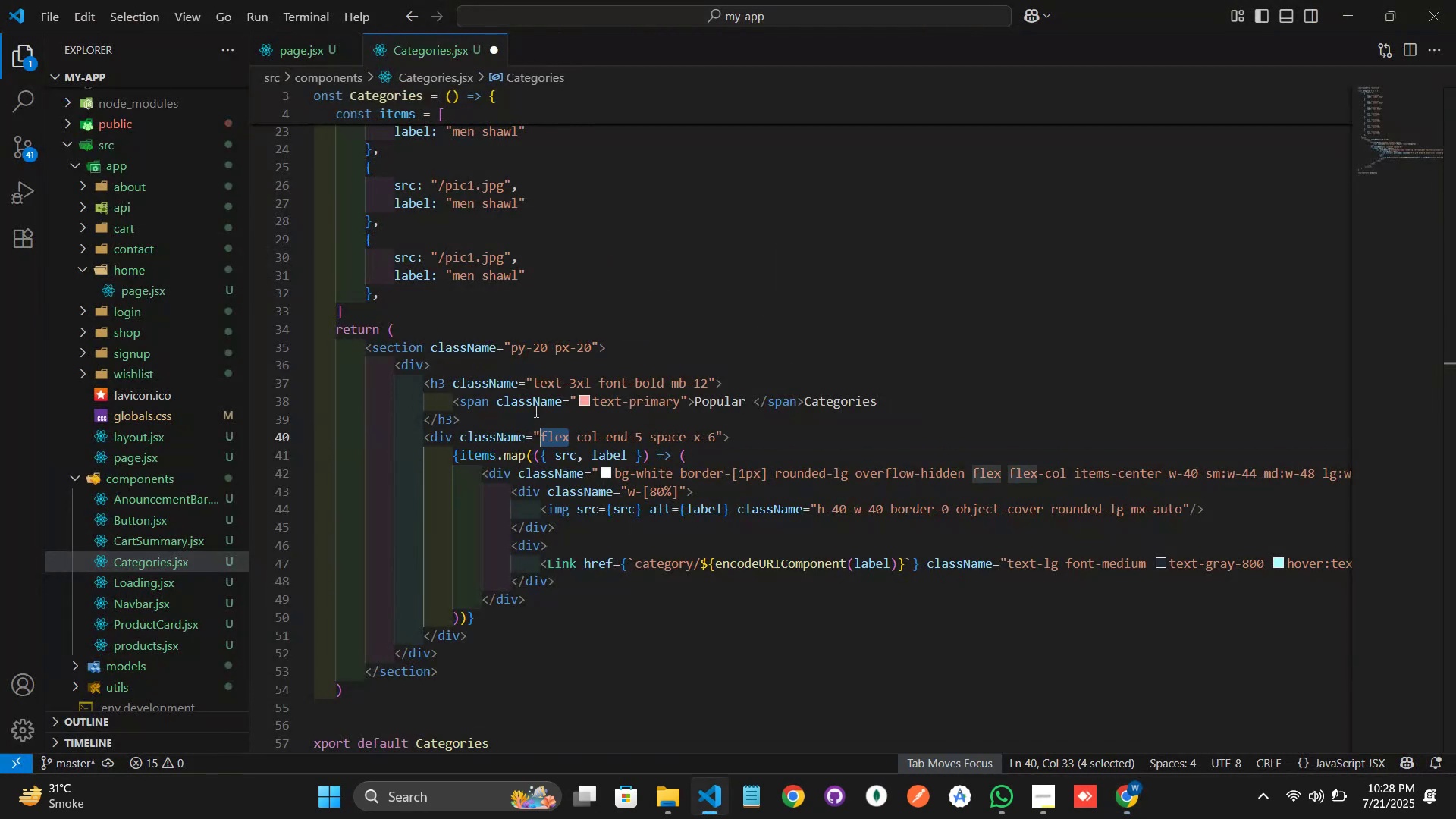 
key(Control+Z)
 